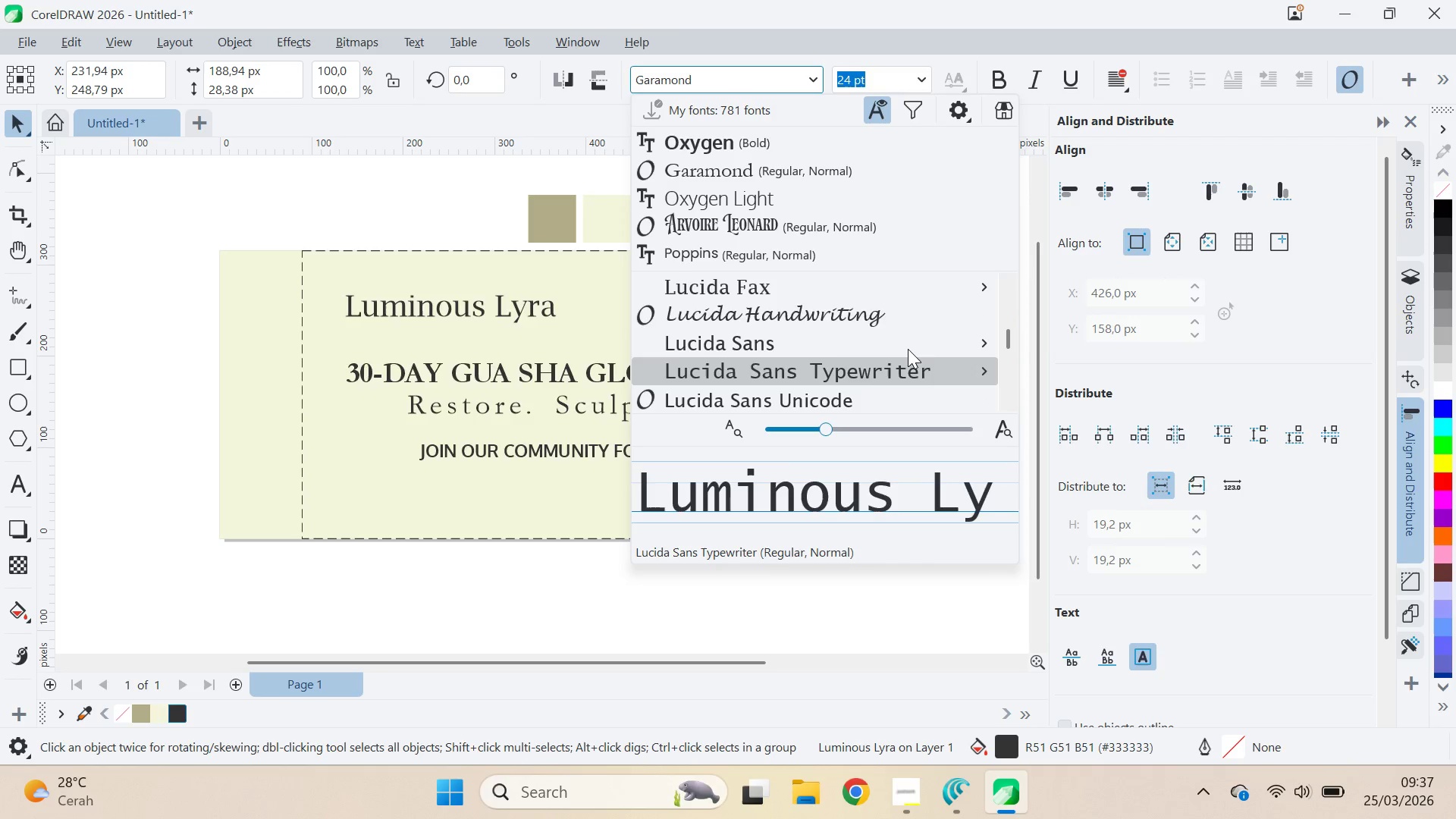 
key(ArrowDown)
 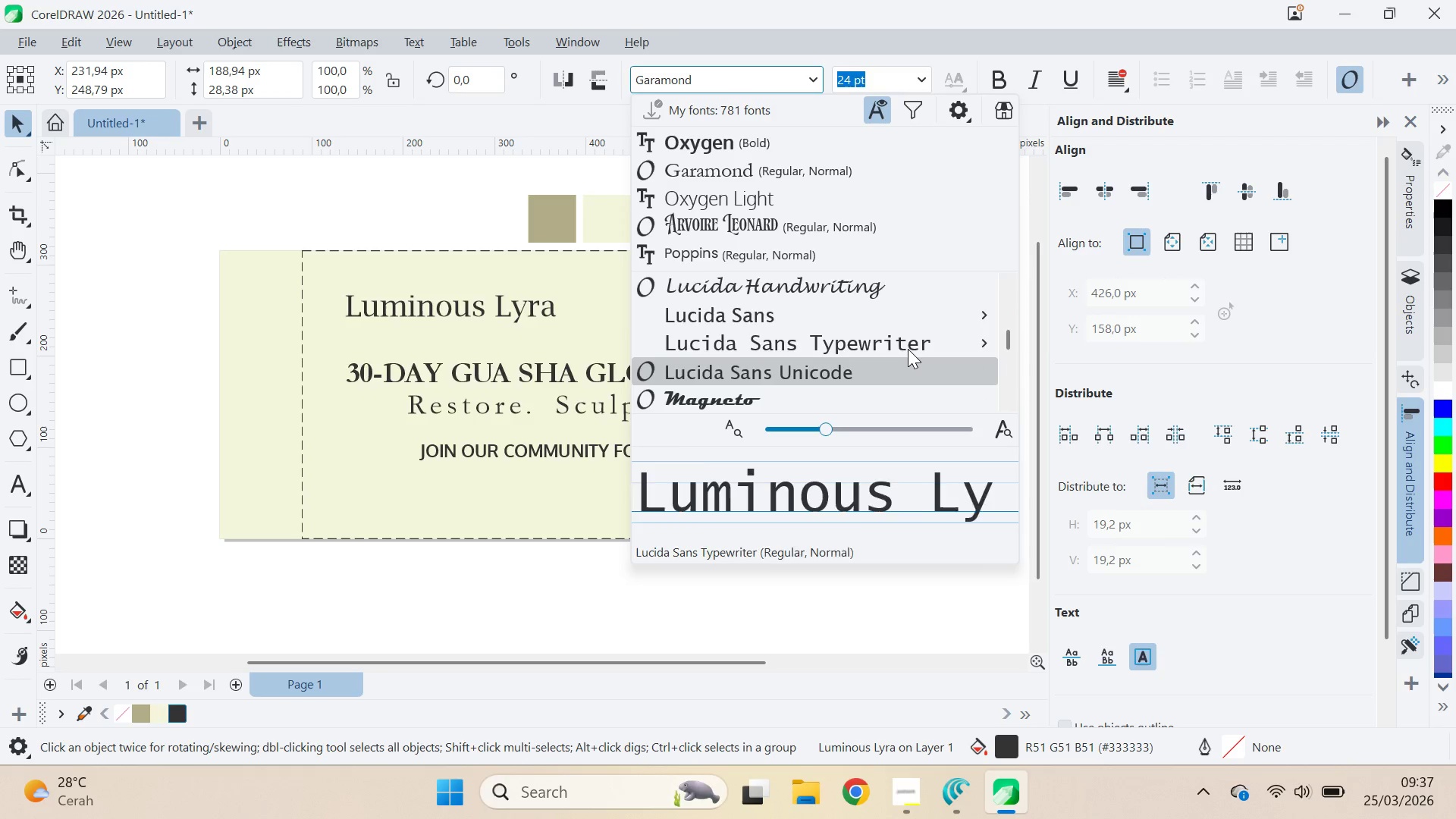 
key(ArrowDown)
 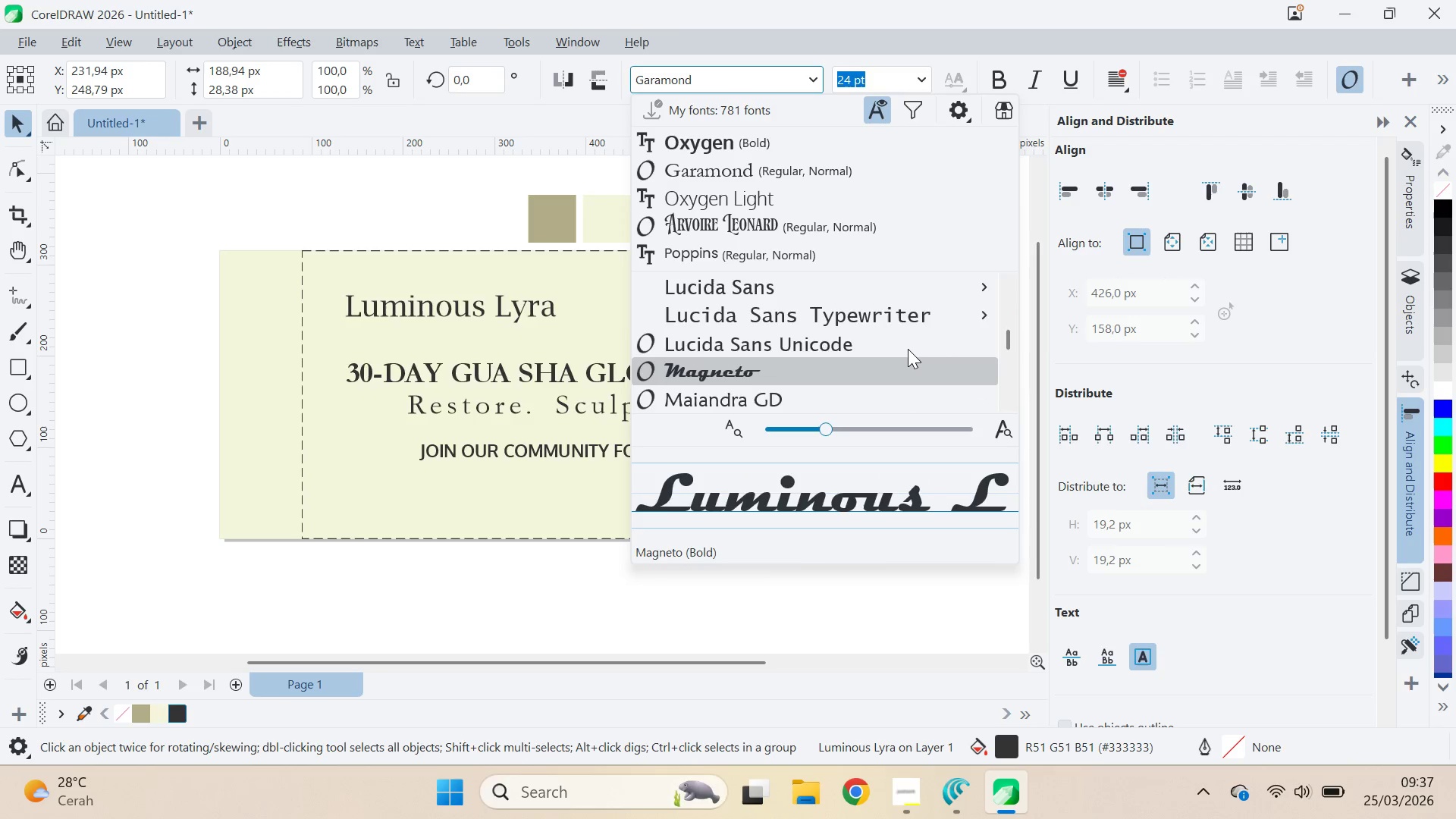 
key(ArrowDown)
 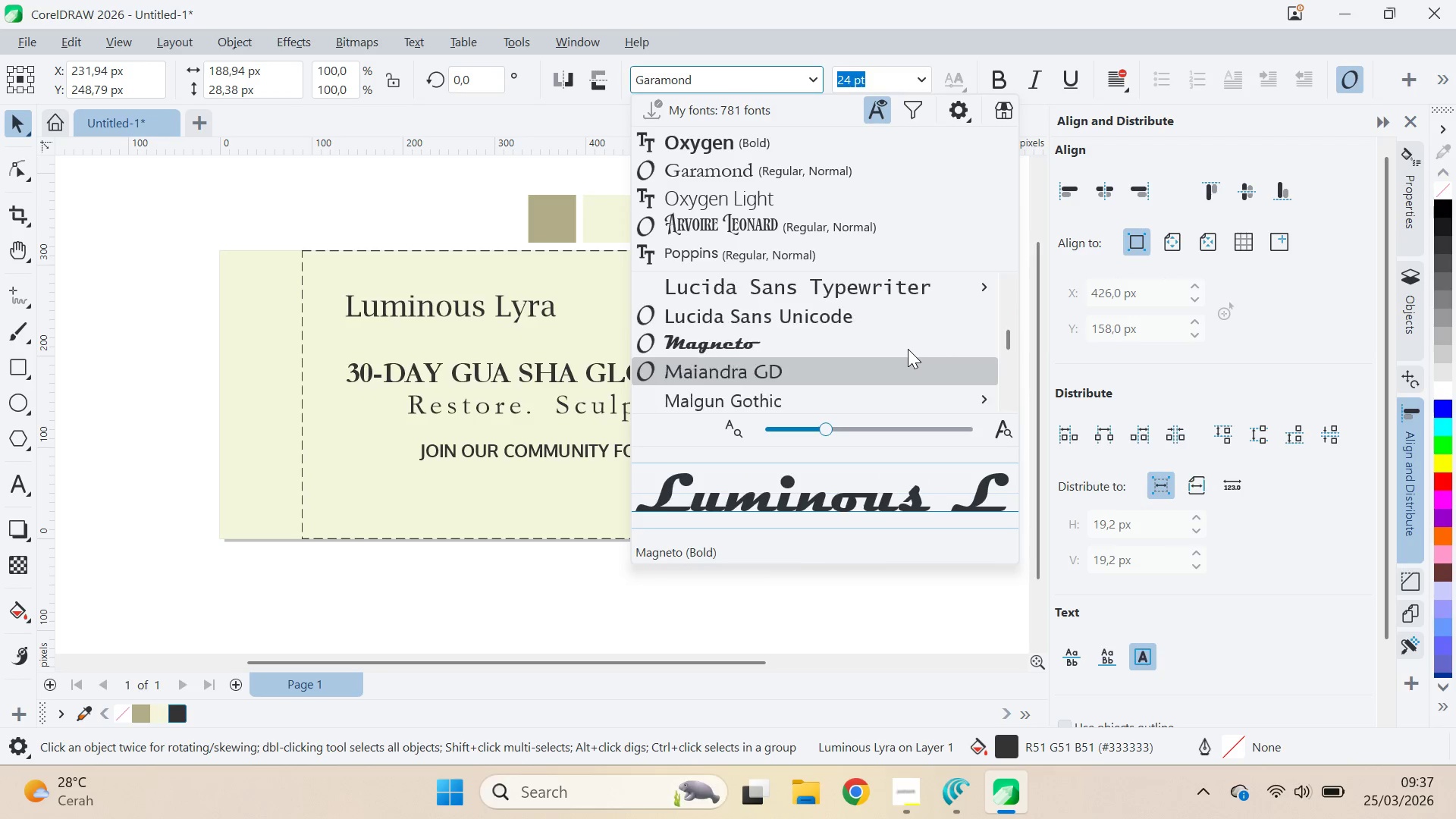 
key(ArrowDown)
 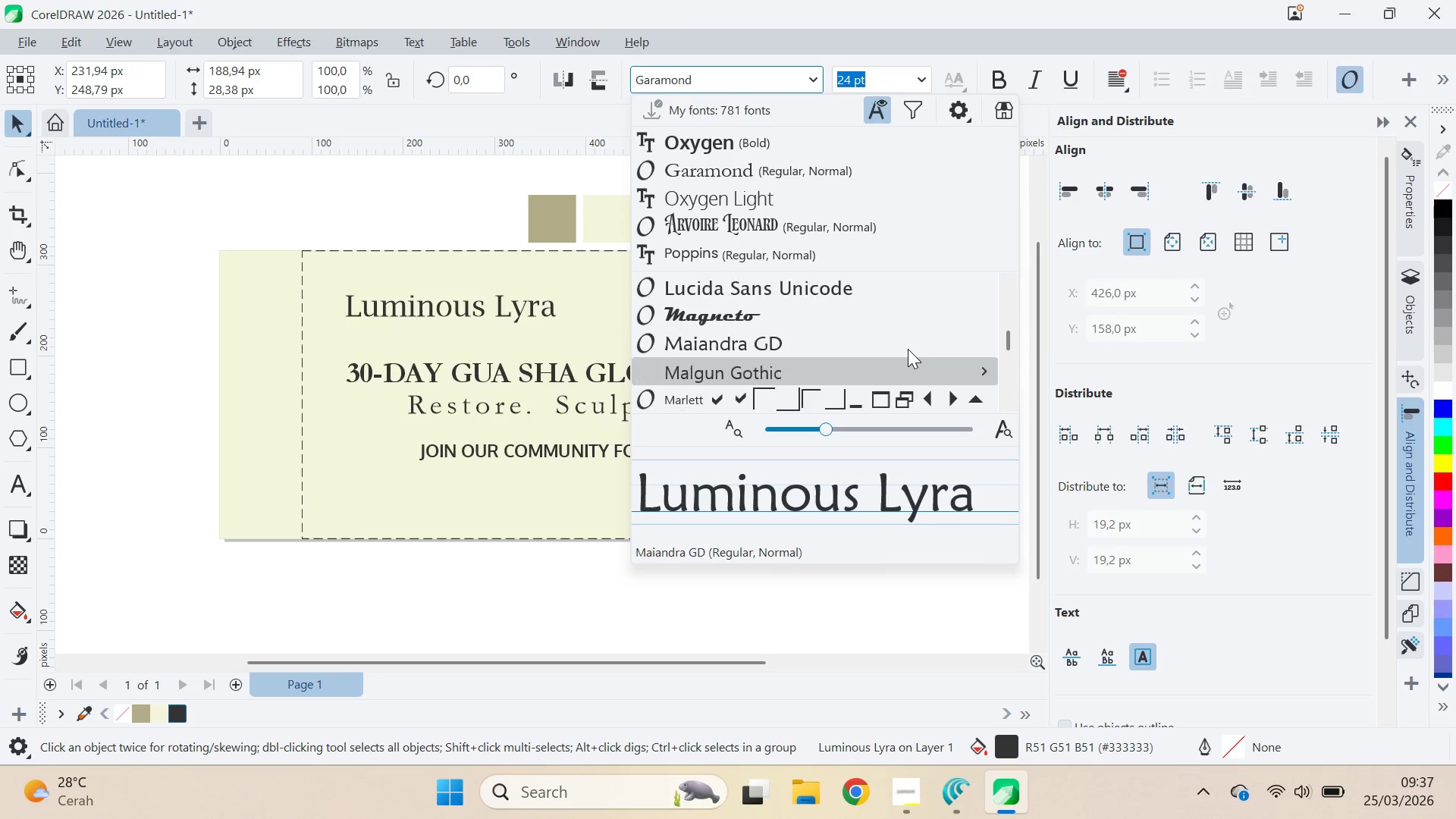 
key(ArrowDown)
 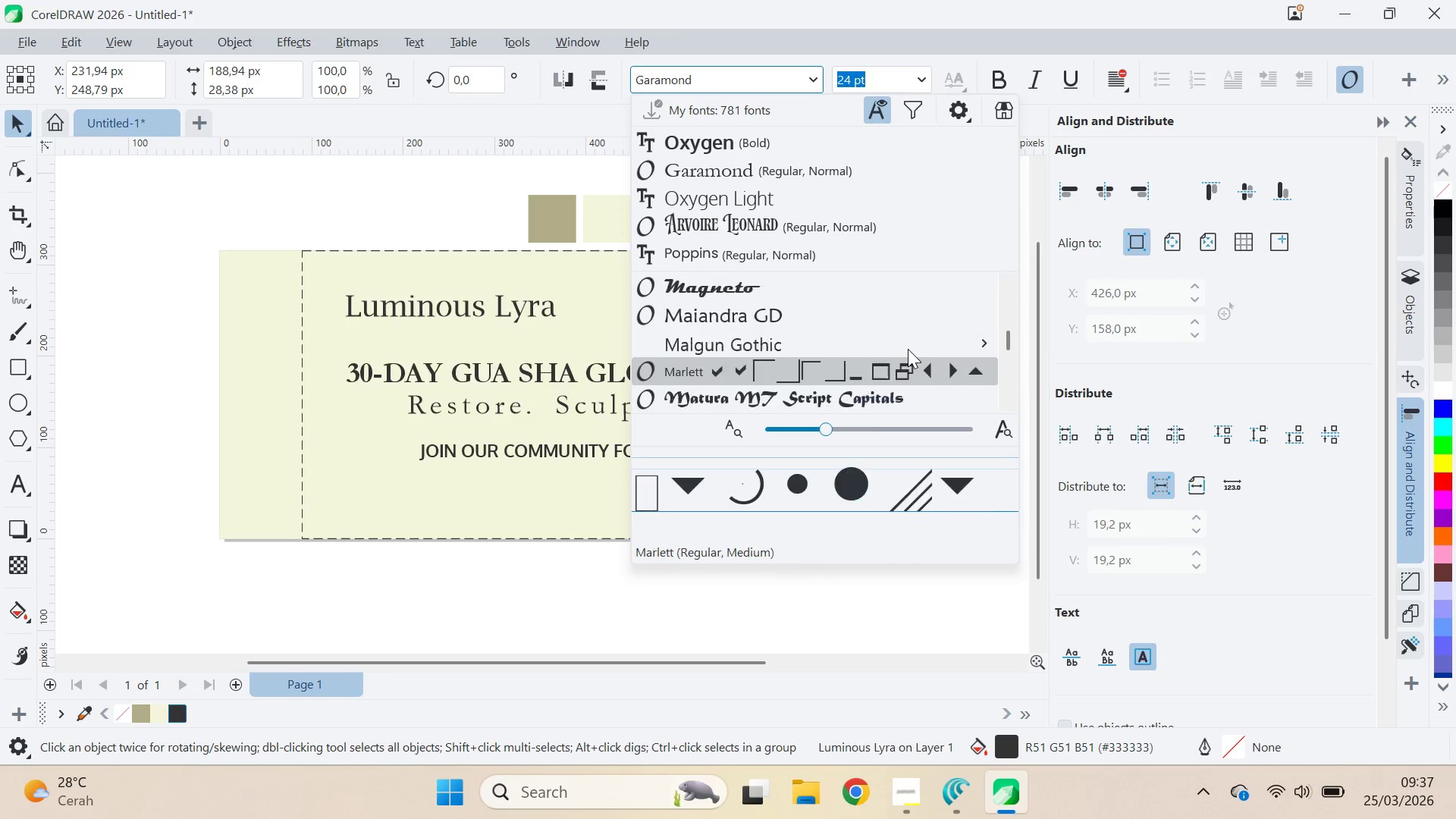 
key(ArrowDown)
 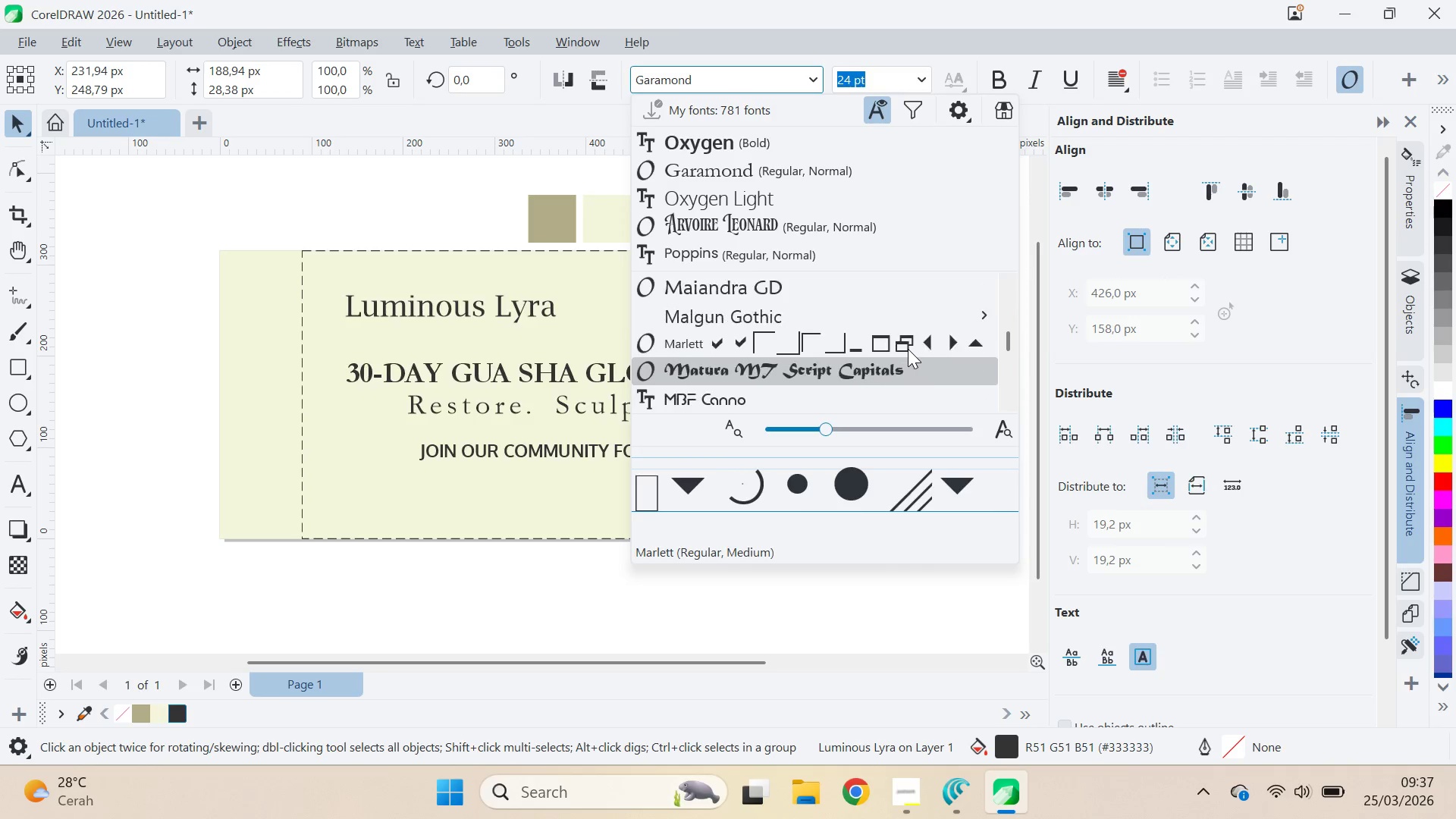 
key(ArrowDown)
 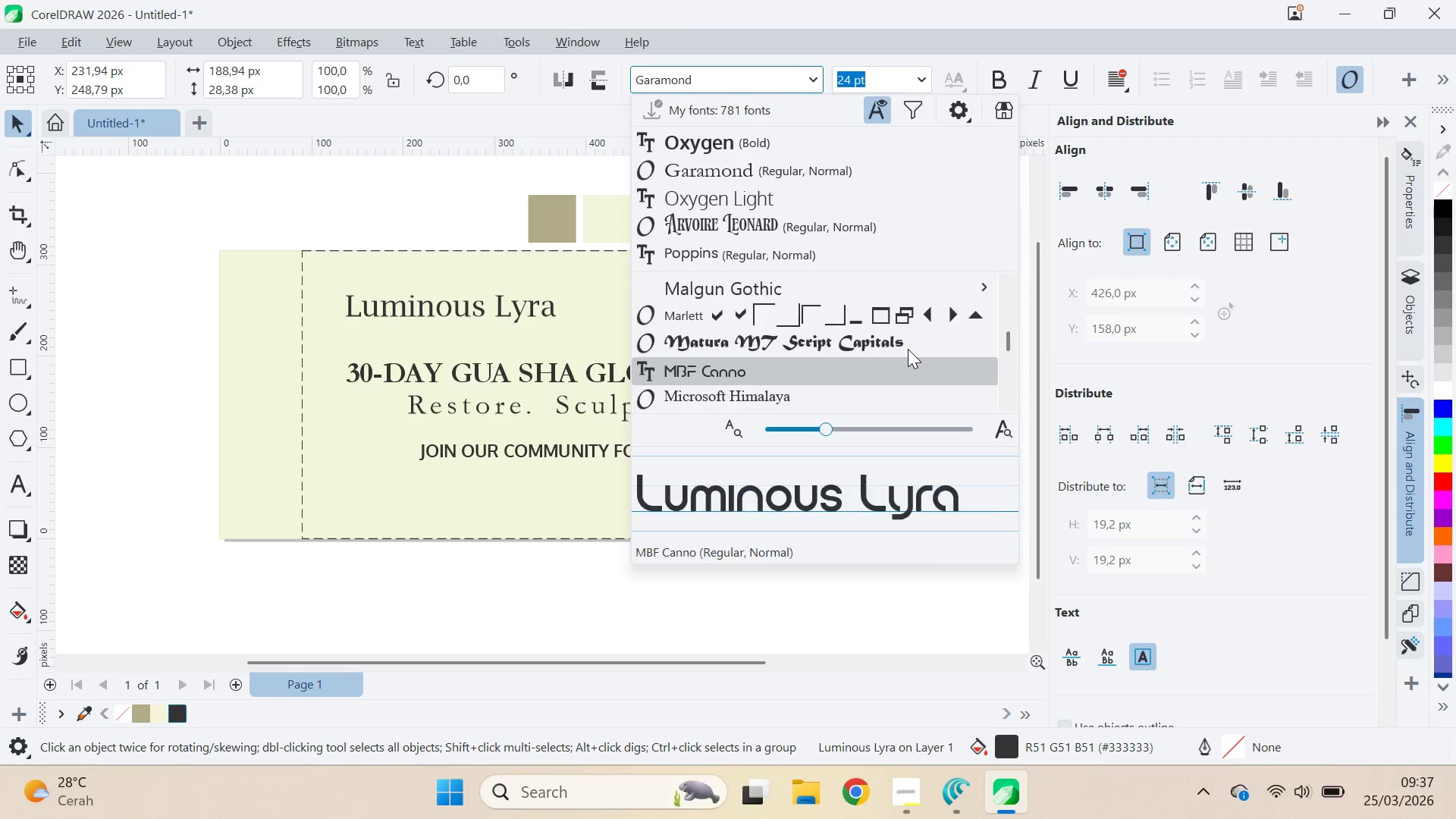 
key(ArrowDown)
 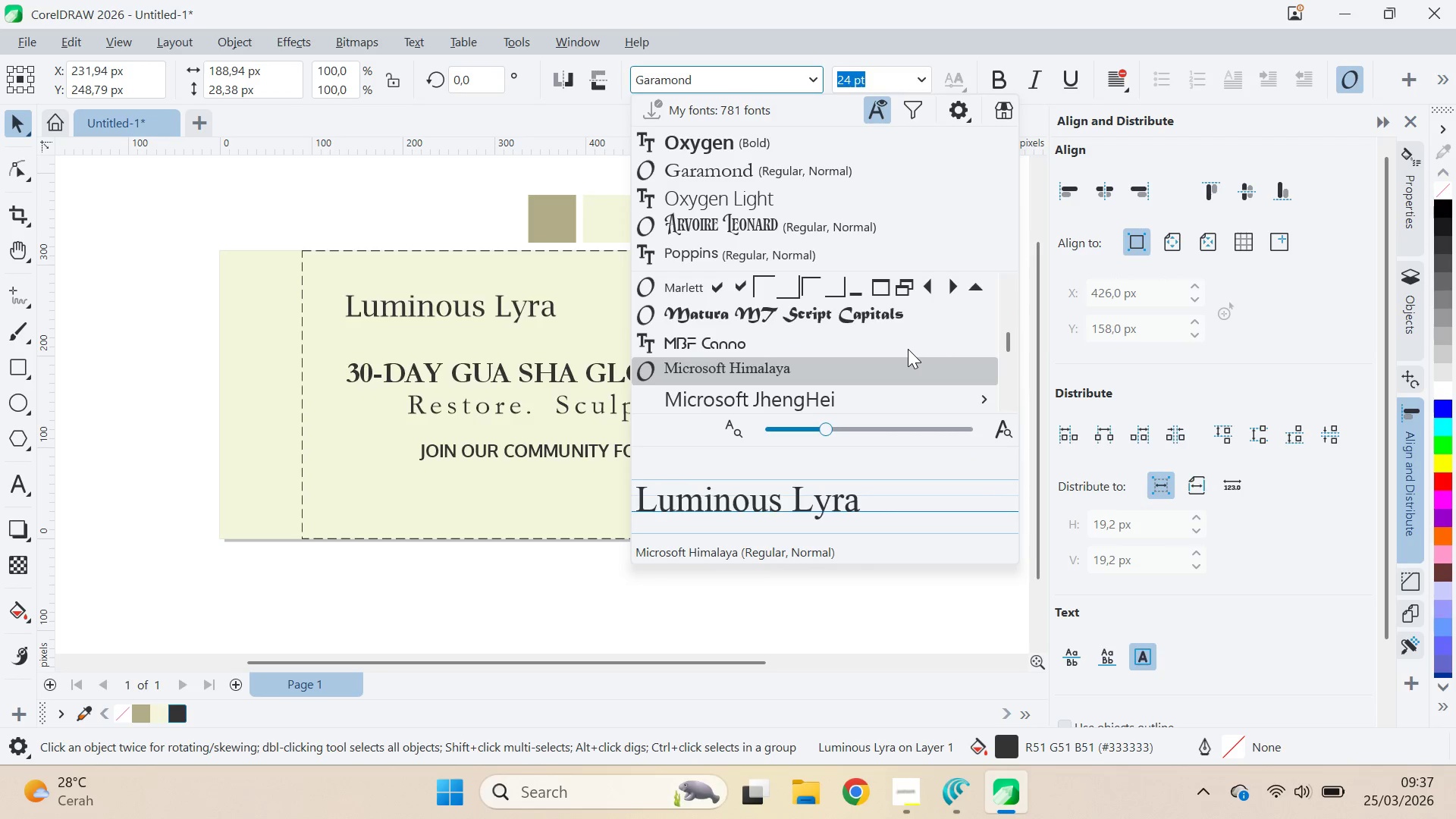 
key(ArrowDown)
 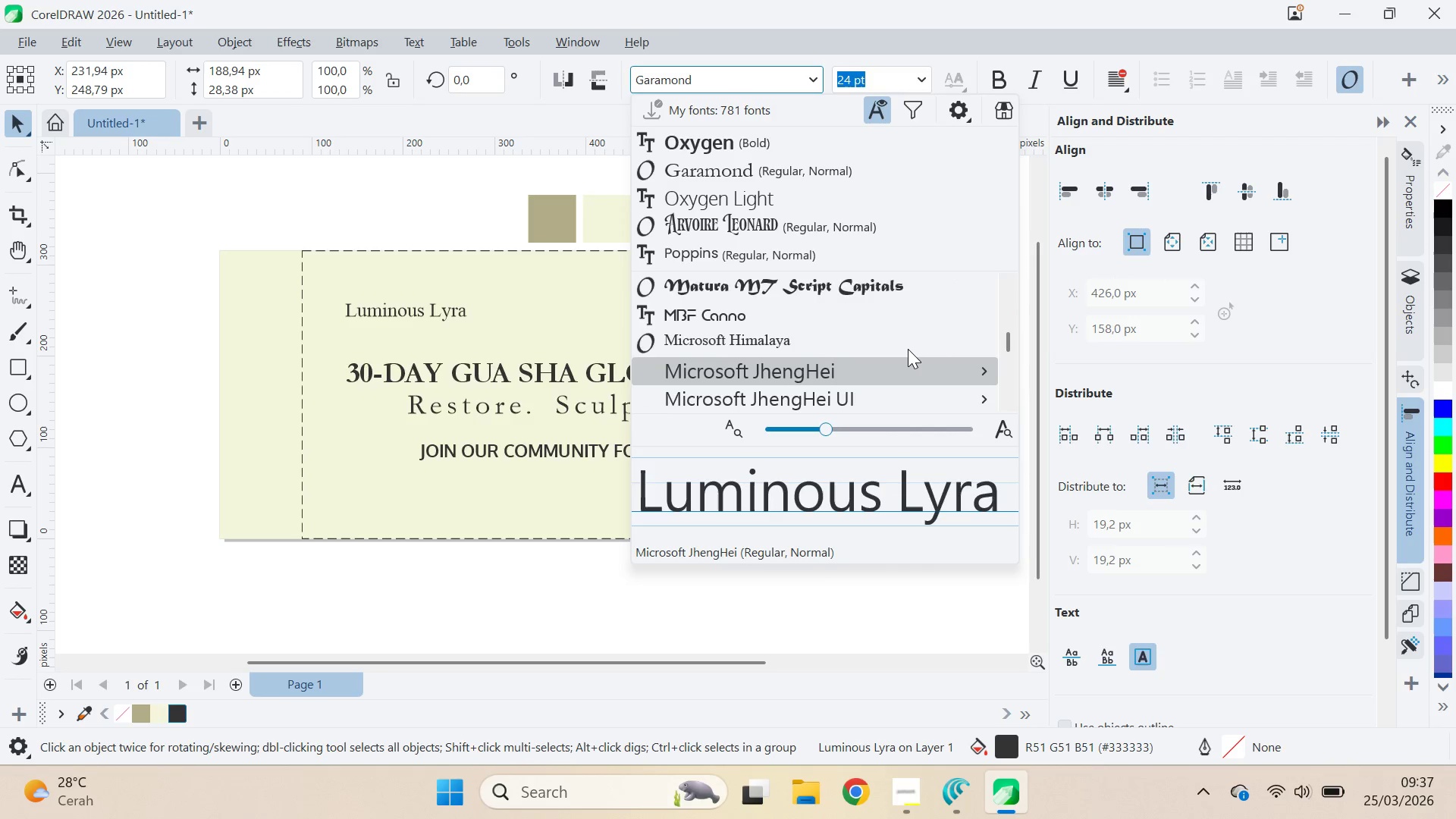 
key(ArrowDown)
 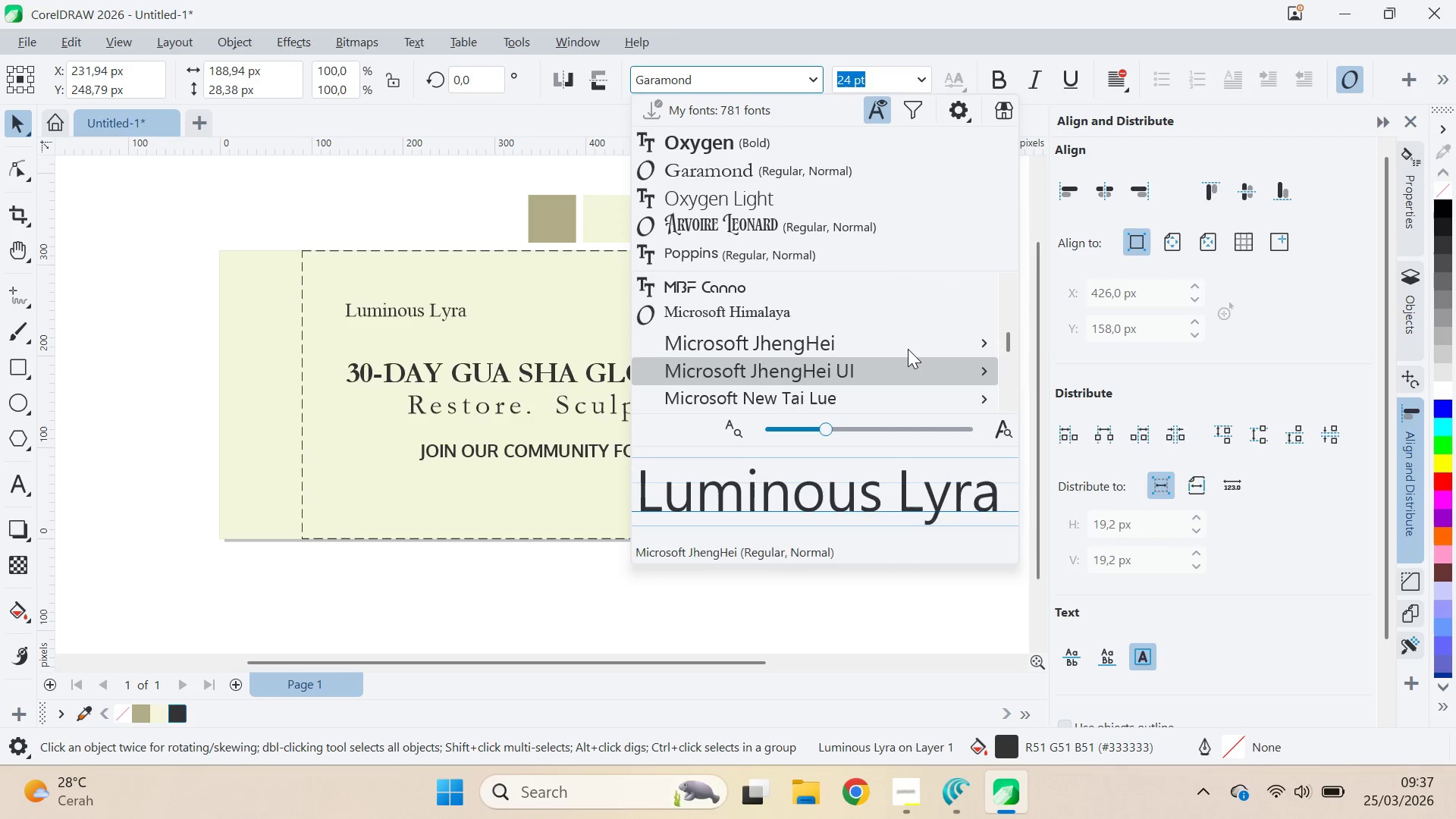 
key(ArrowDown)
 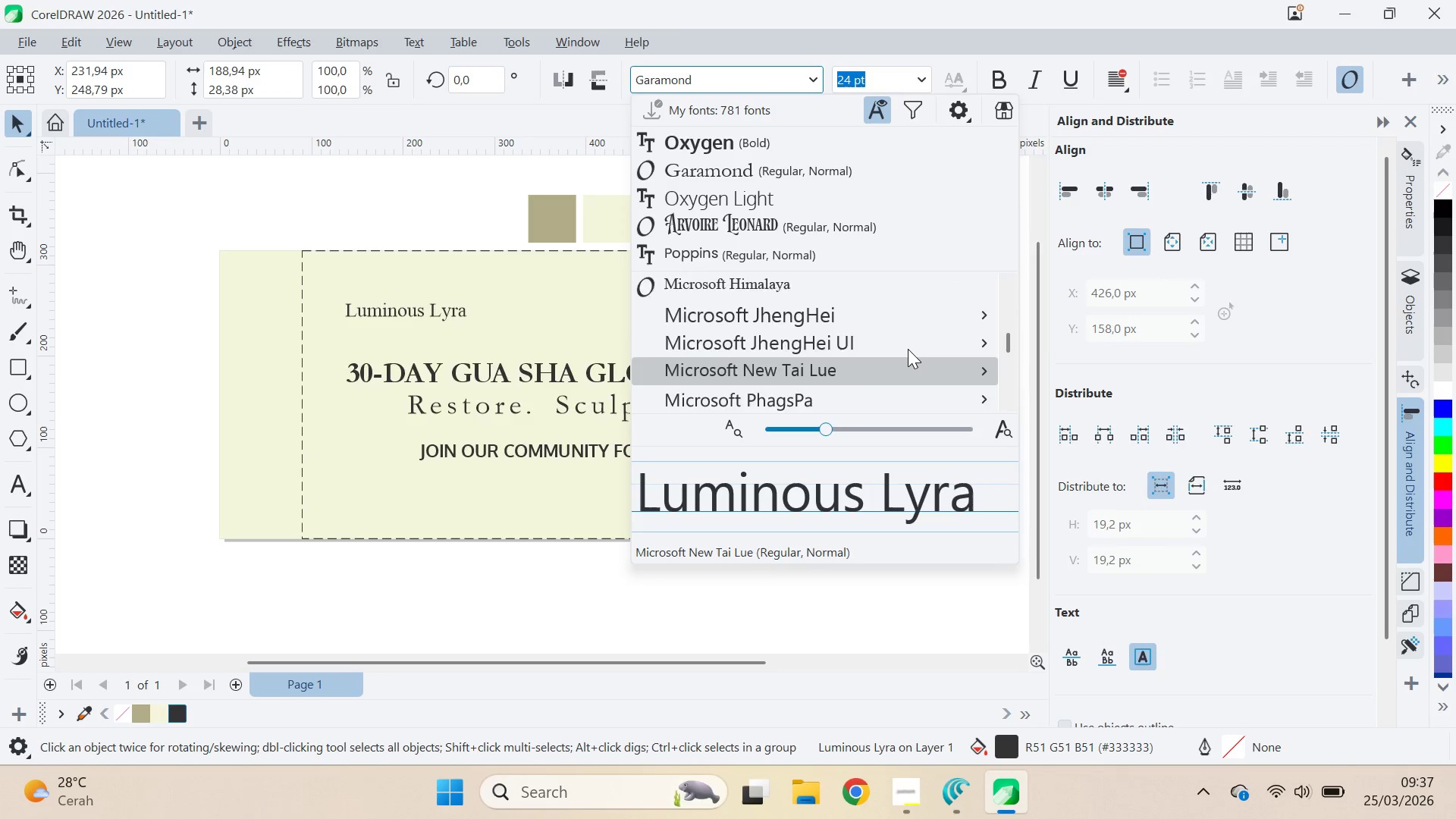 
key(ArrowDown)
 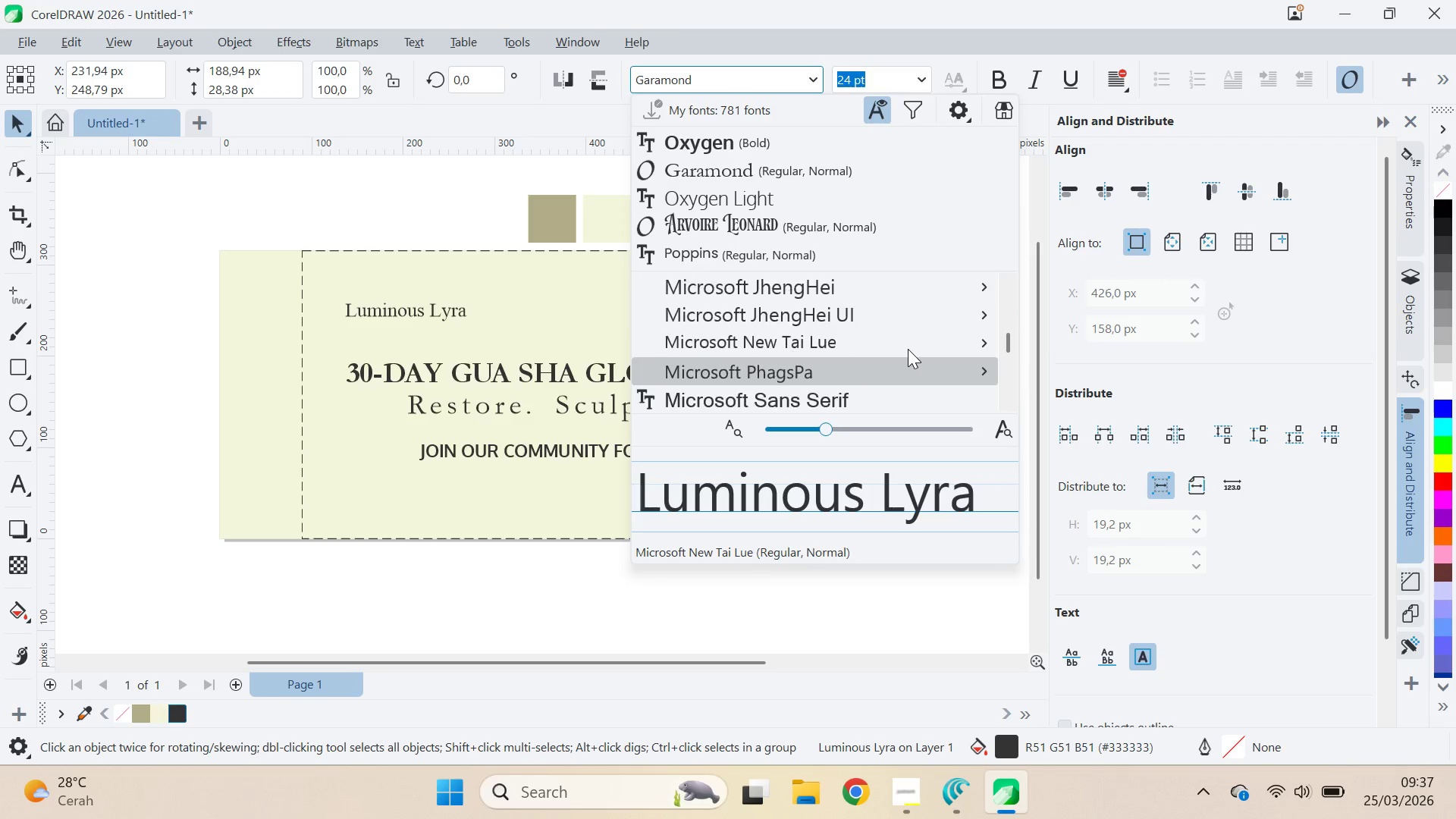 
key(ArrowDown)
 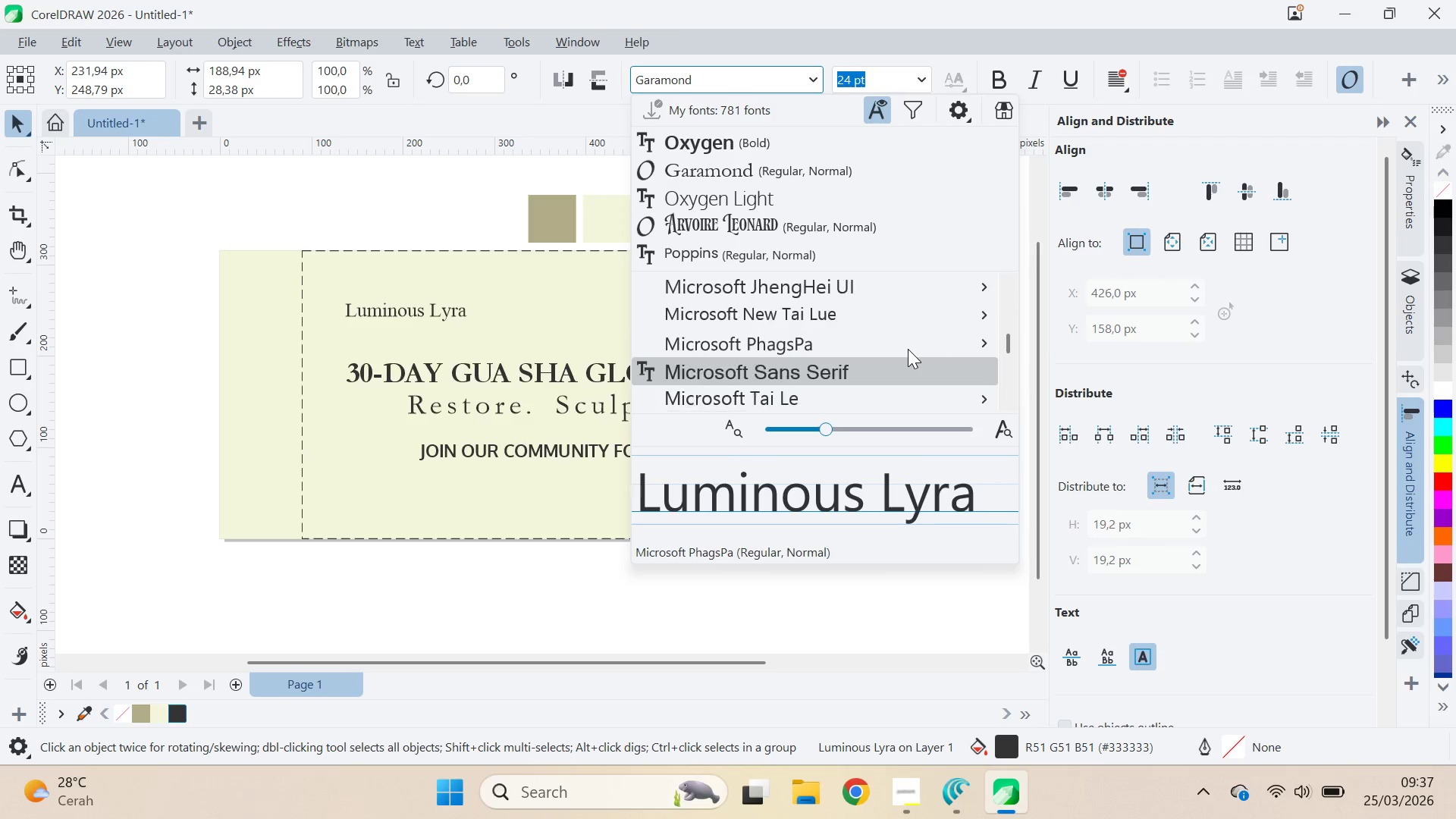 
key(ArrowDown)
 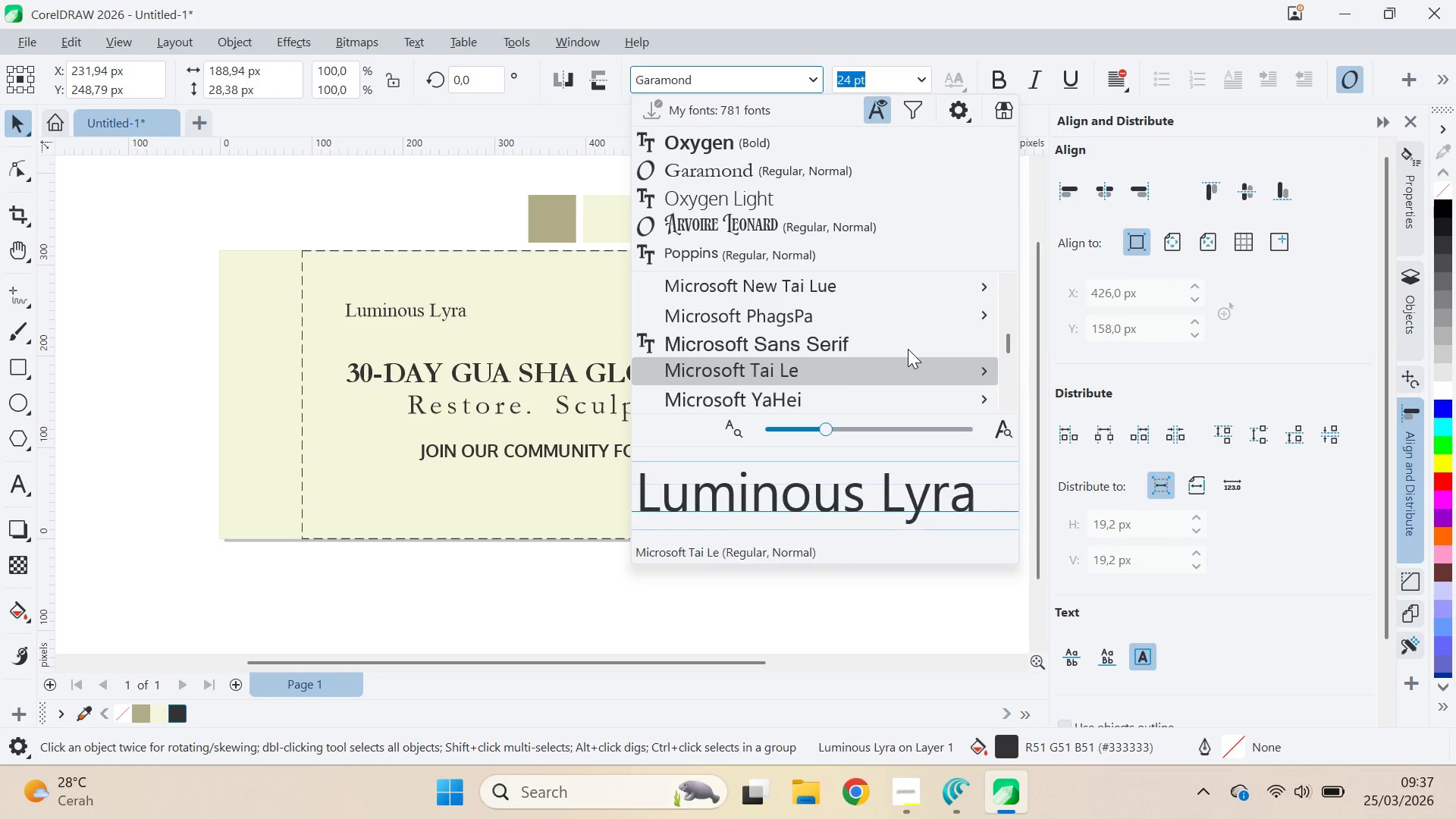 
key(ArrowDown)
 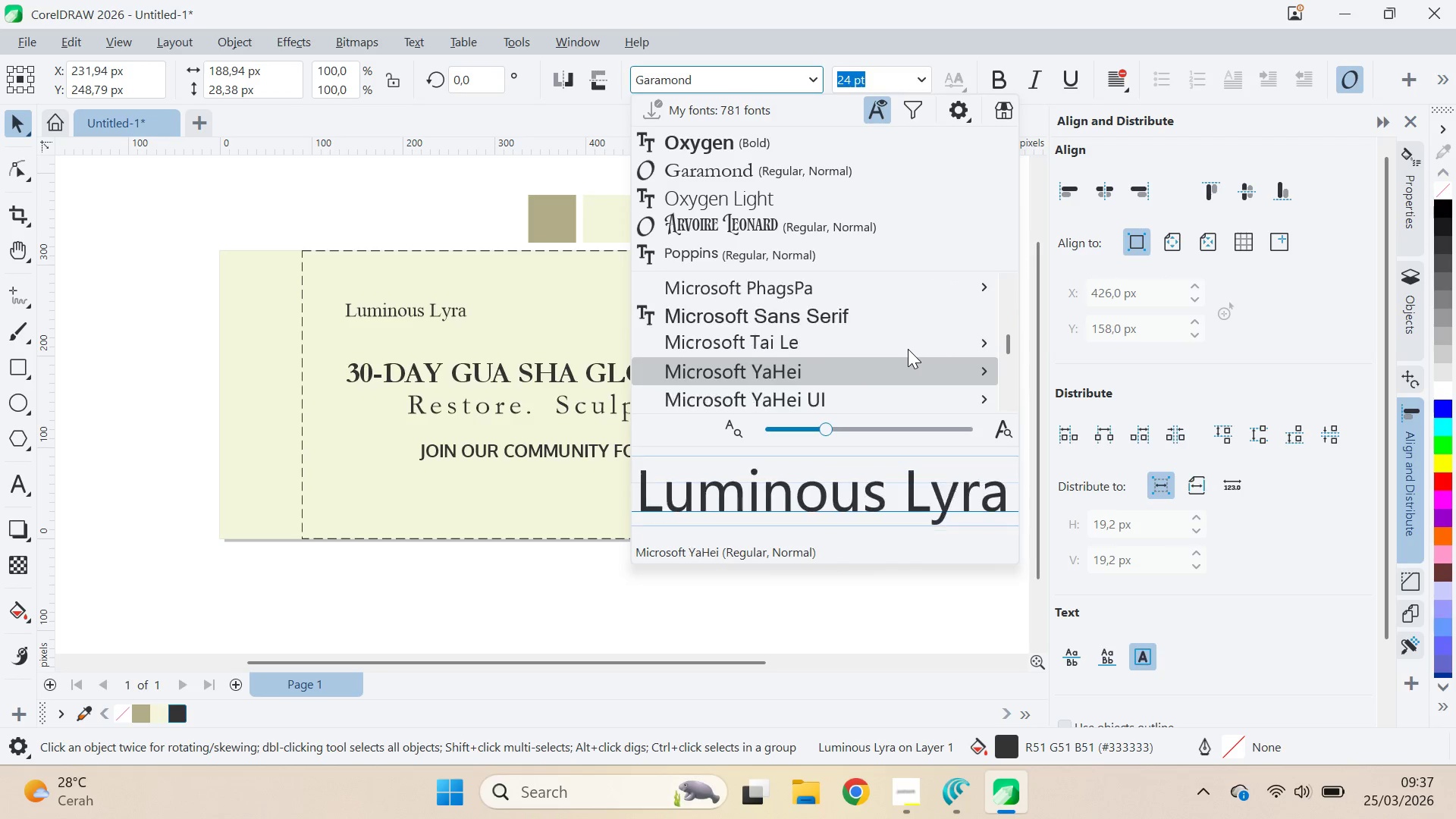 
key(ArrowDown)
 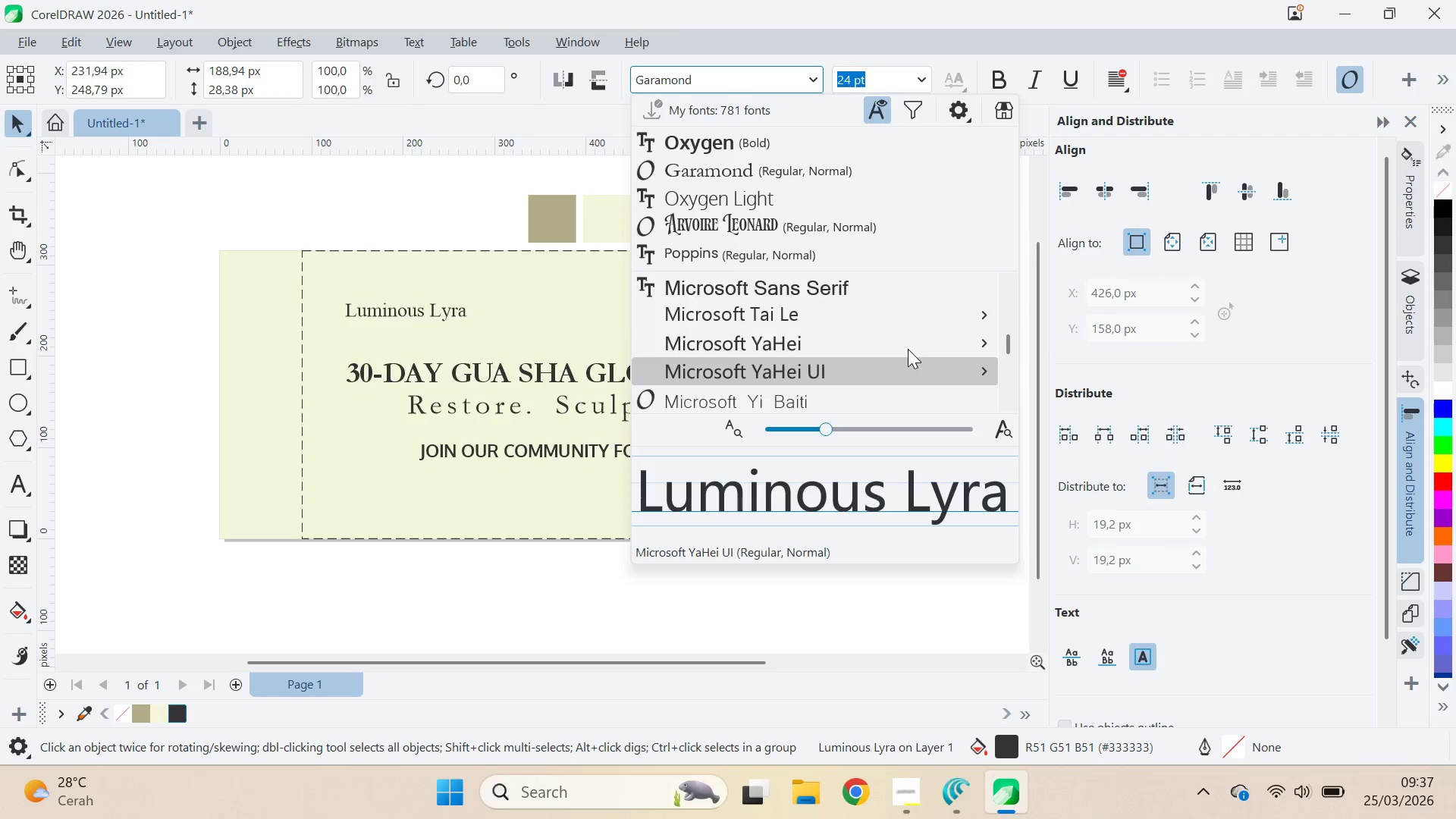 
key(ArrowDown)
 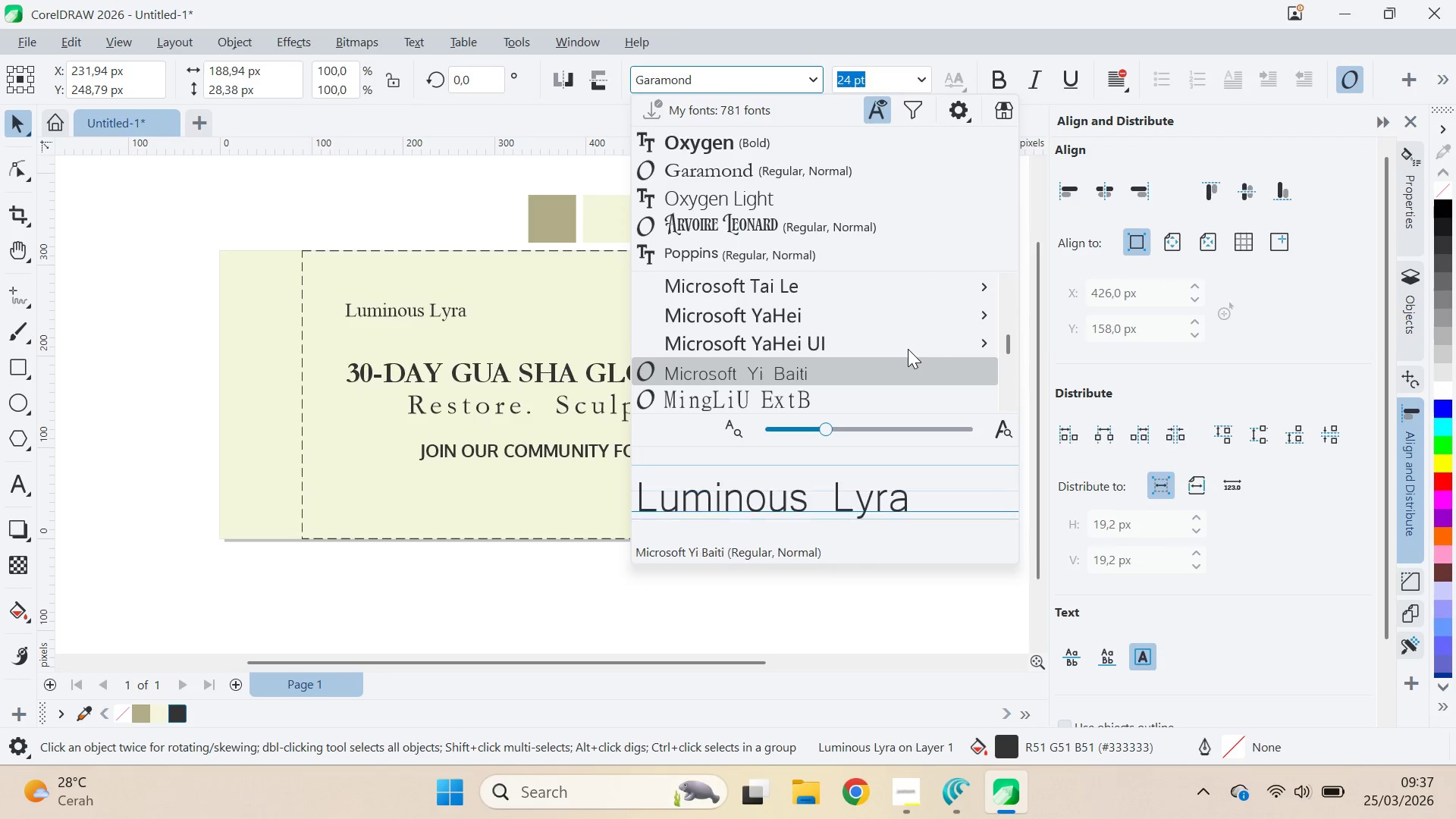 
key(ArrowDown)
 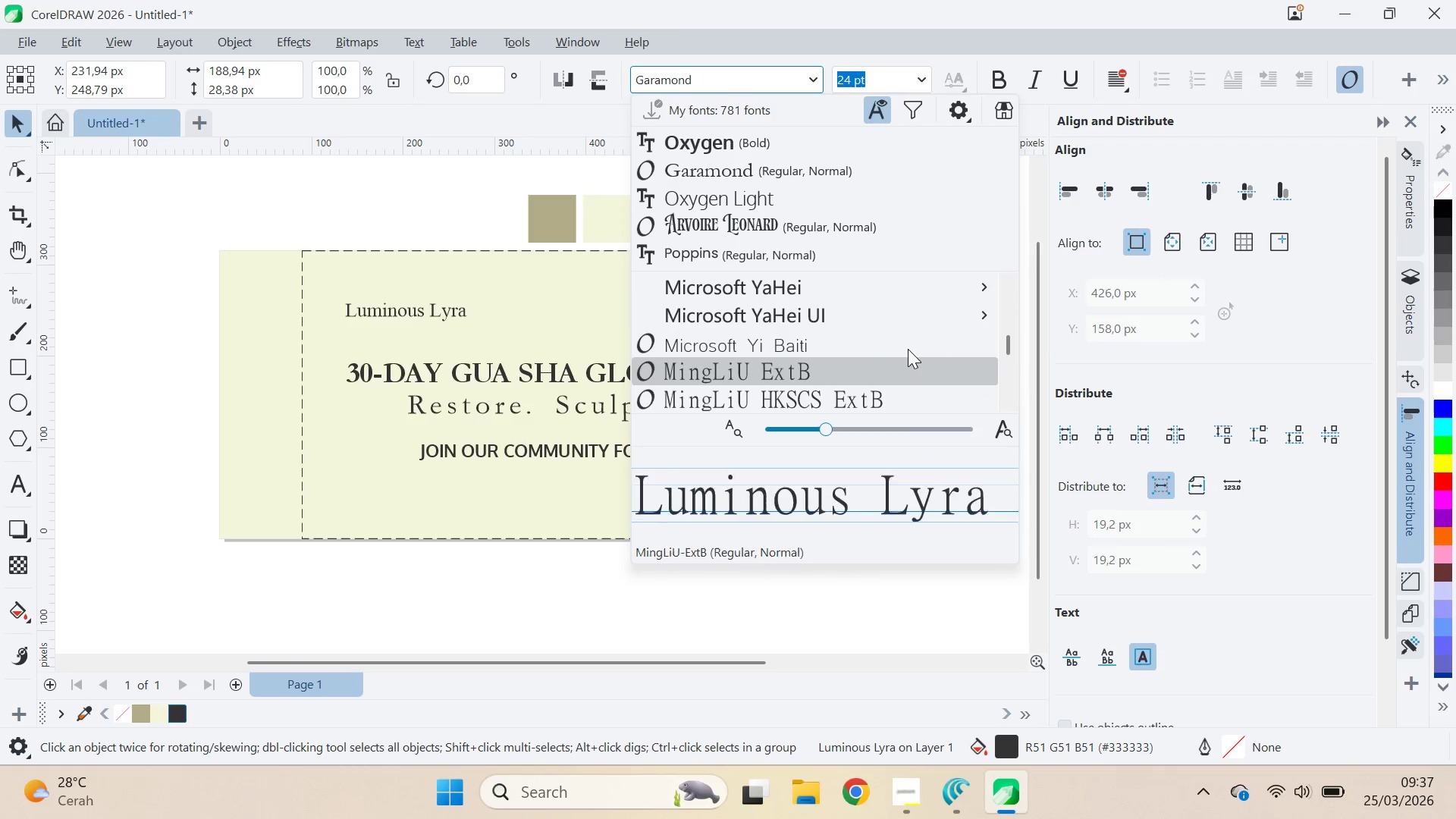 
key(ArrowDown)
 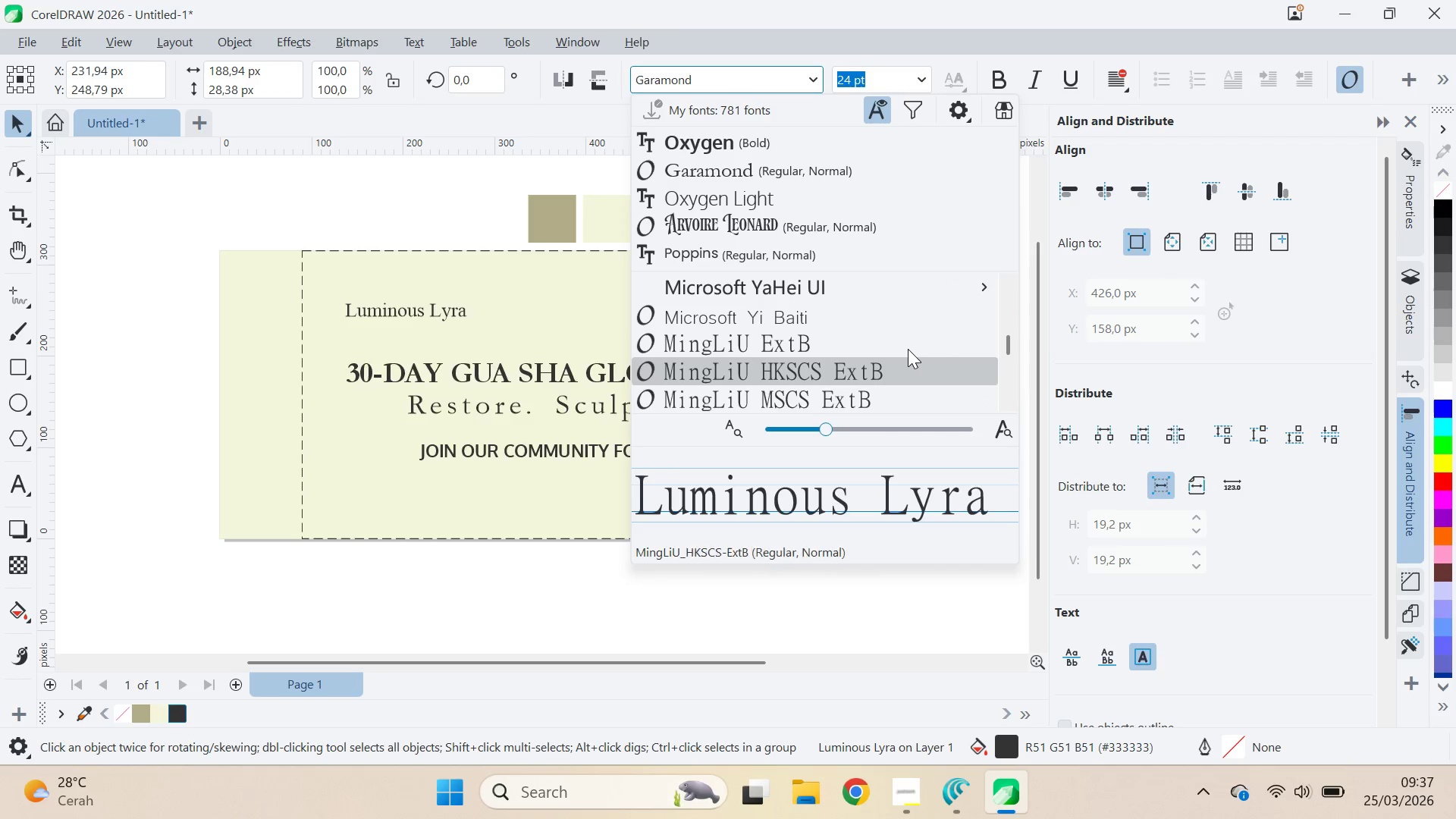 
key(ArrowDown)
 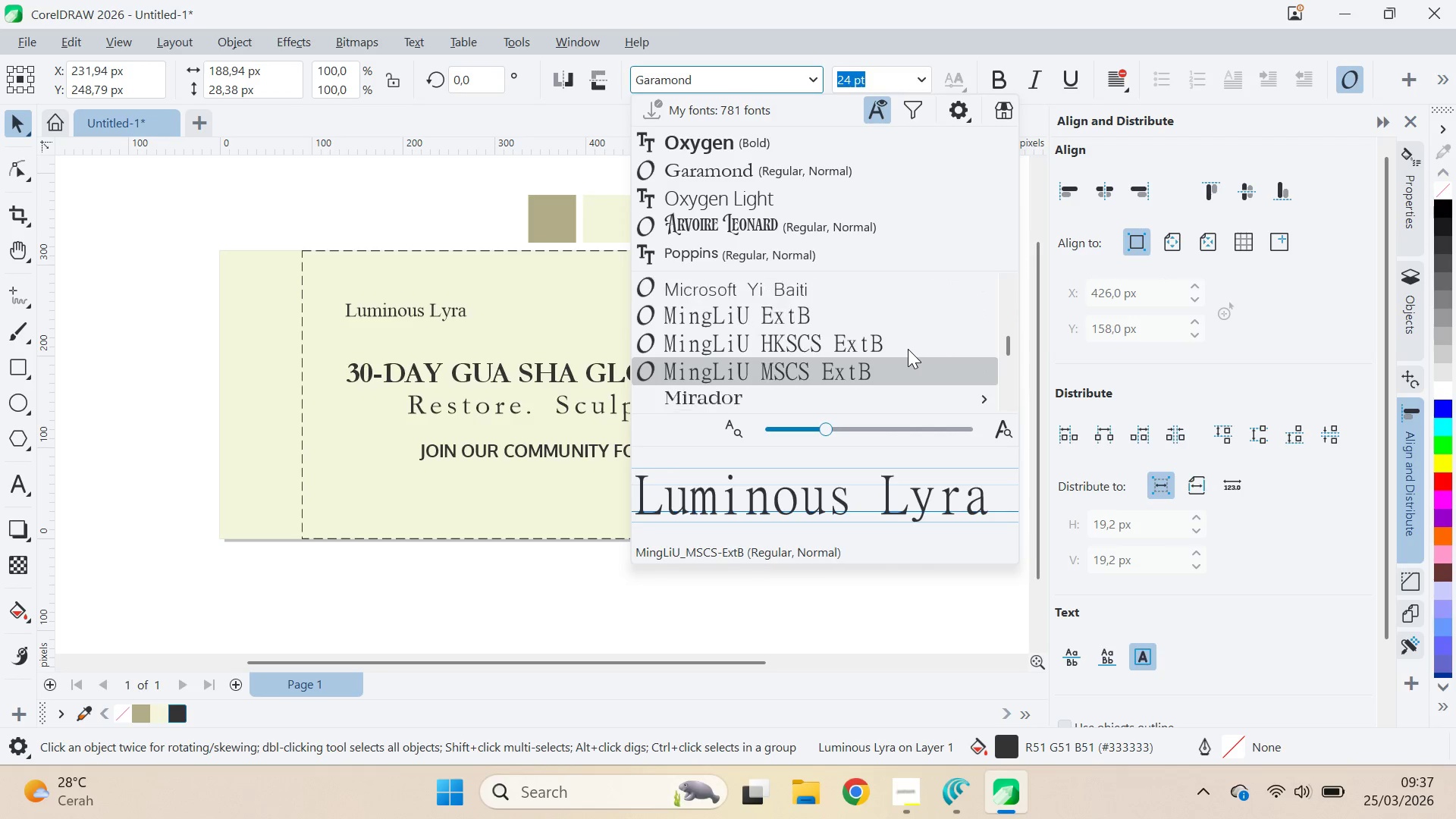 
key(ArrowDown)
 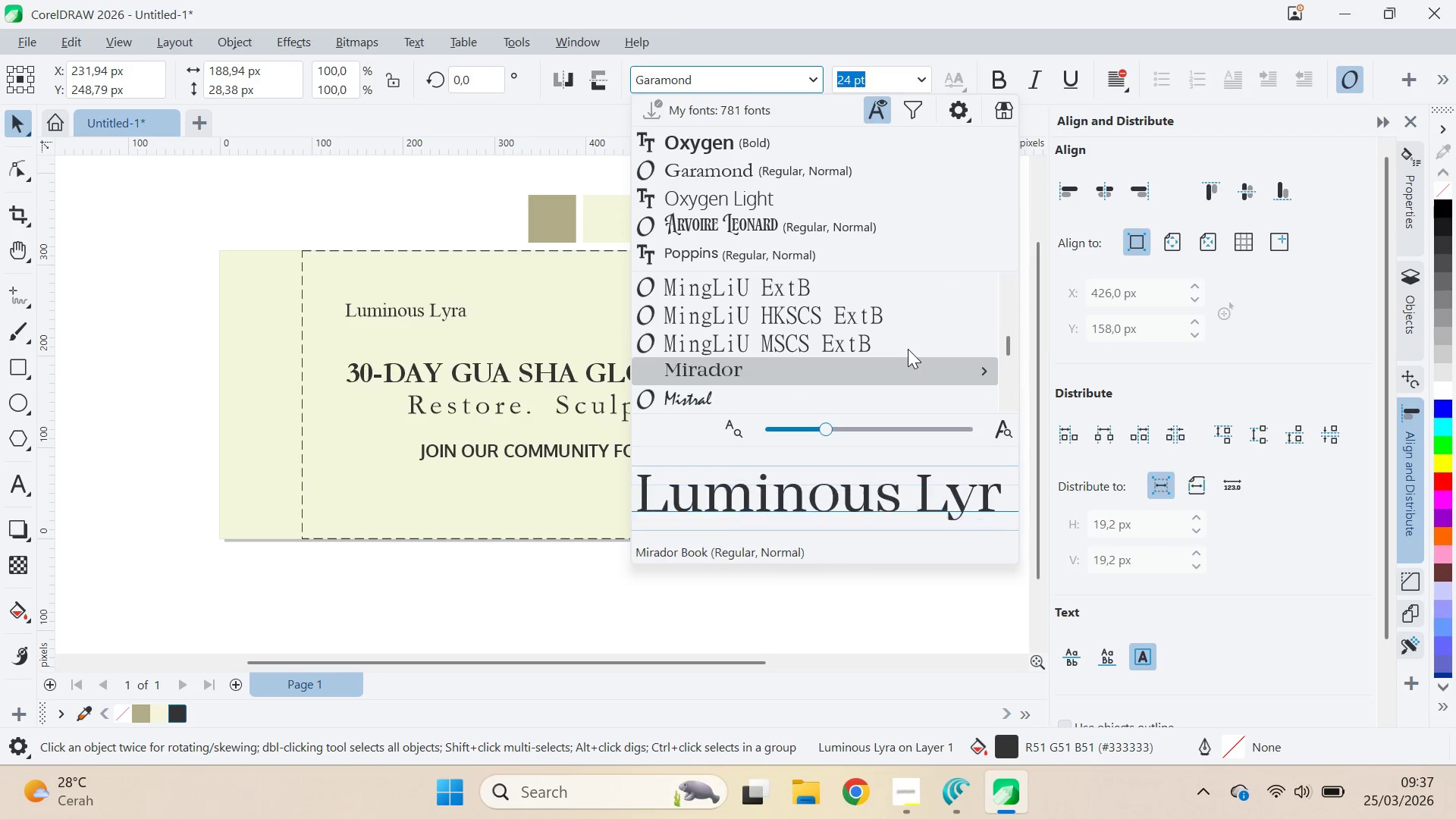 
key(ArrowDown)
 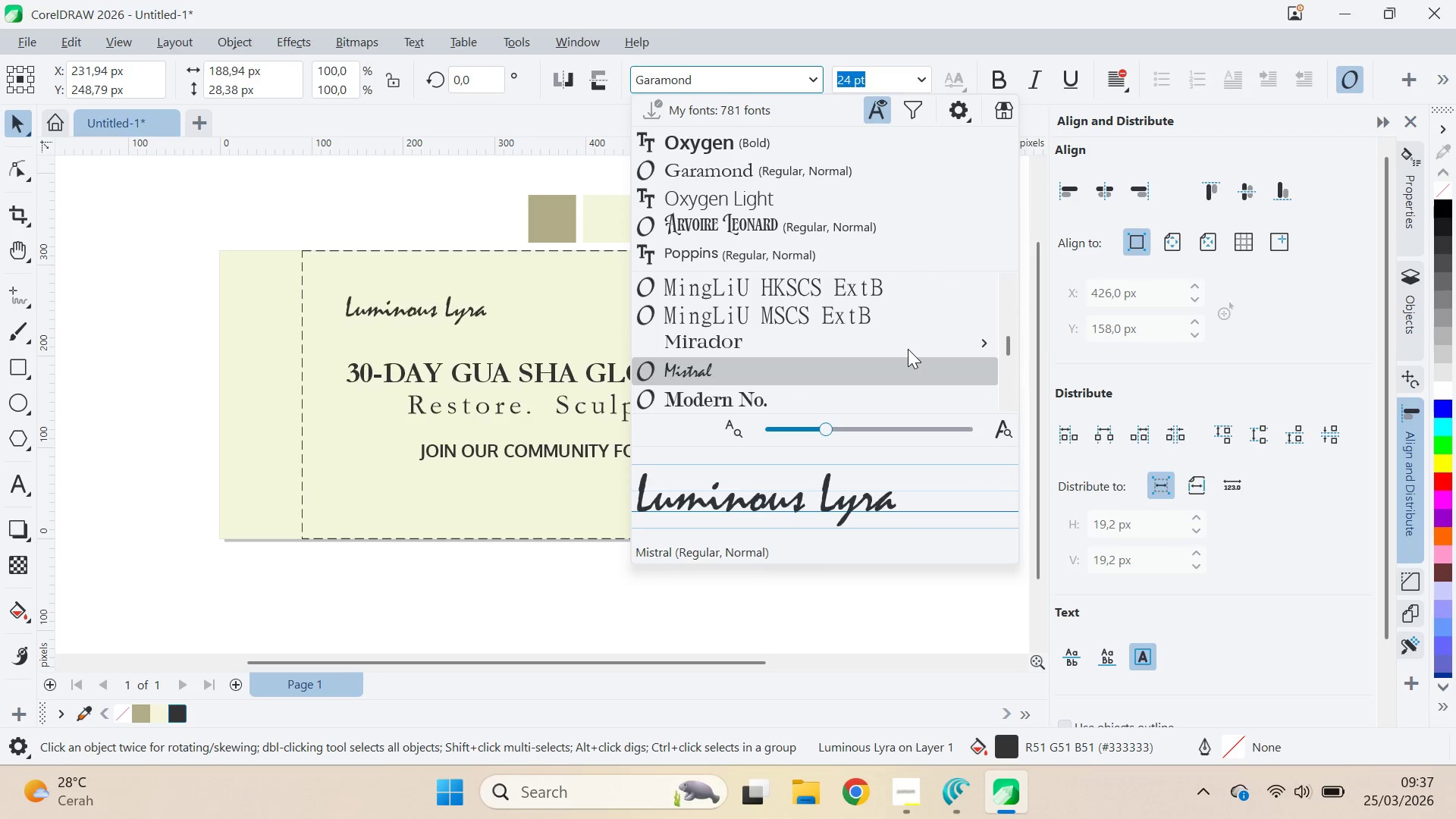 
key(ArrowDown)
 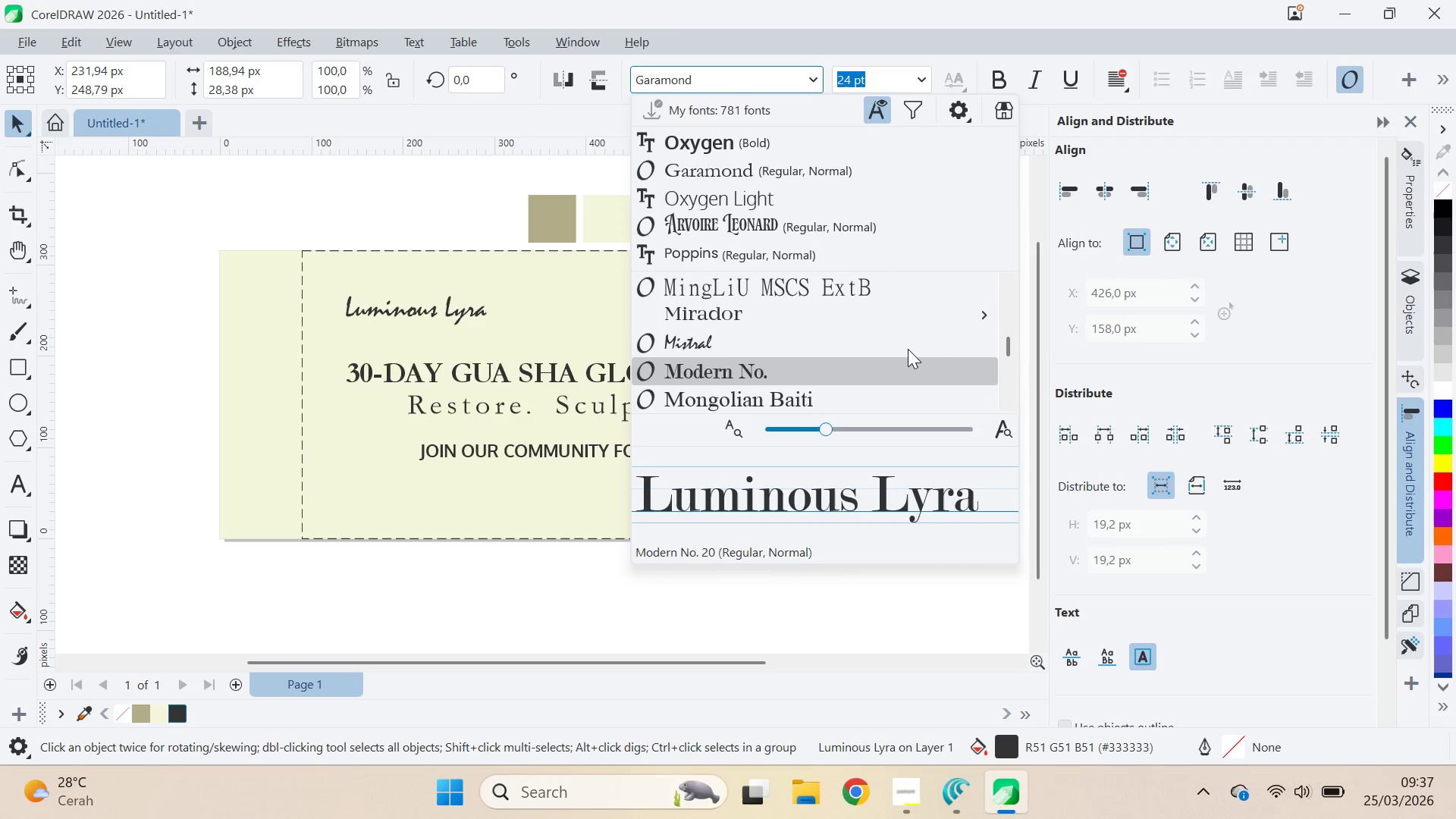 
key(ArrowDown)
 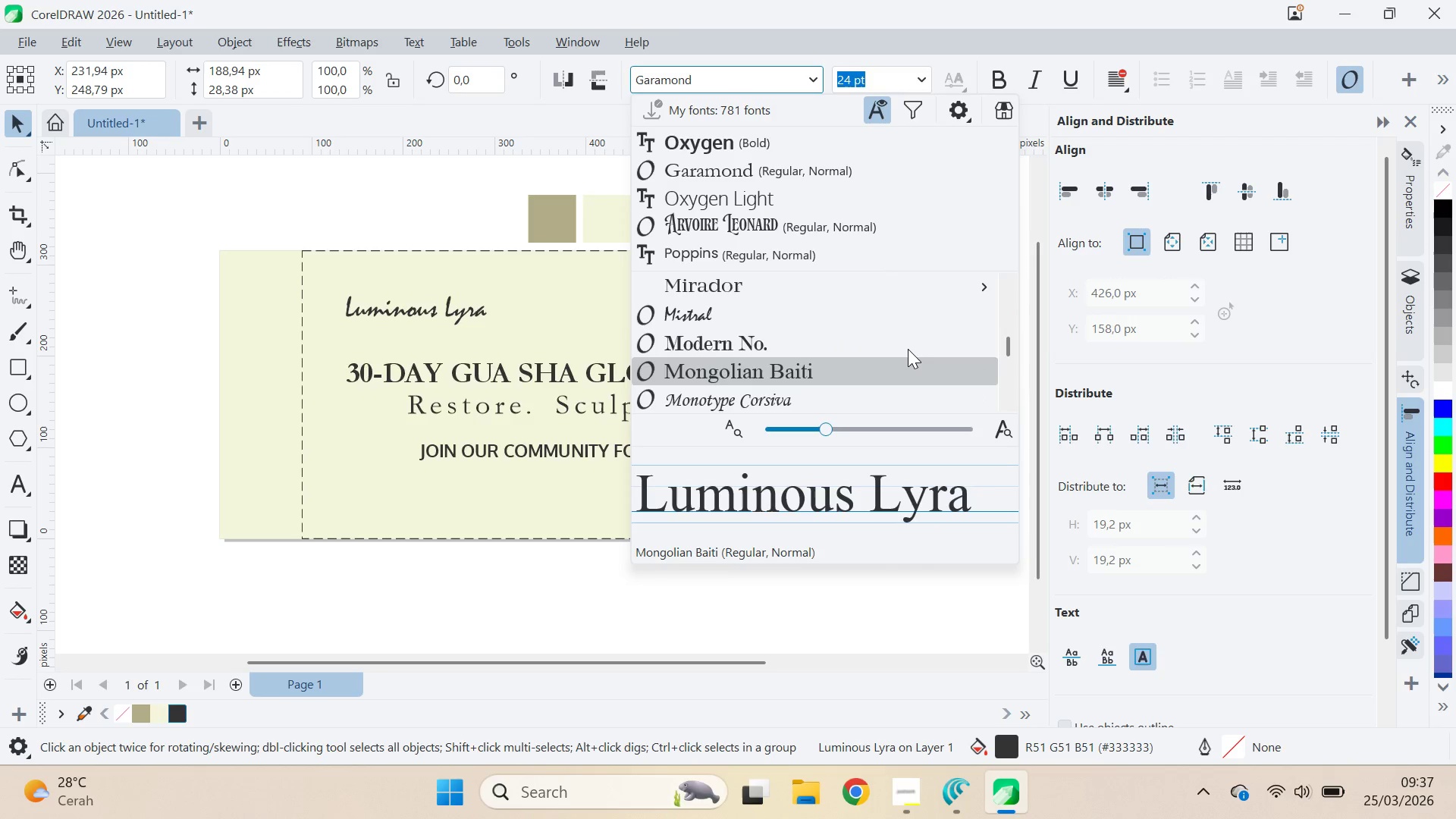 
key(ArrowDown)
 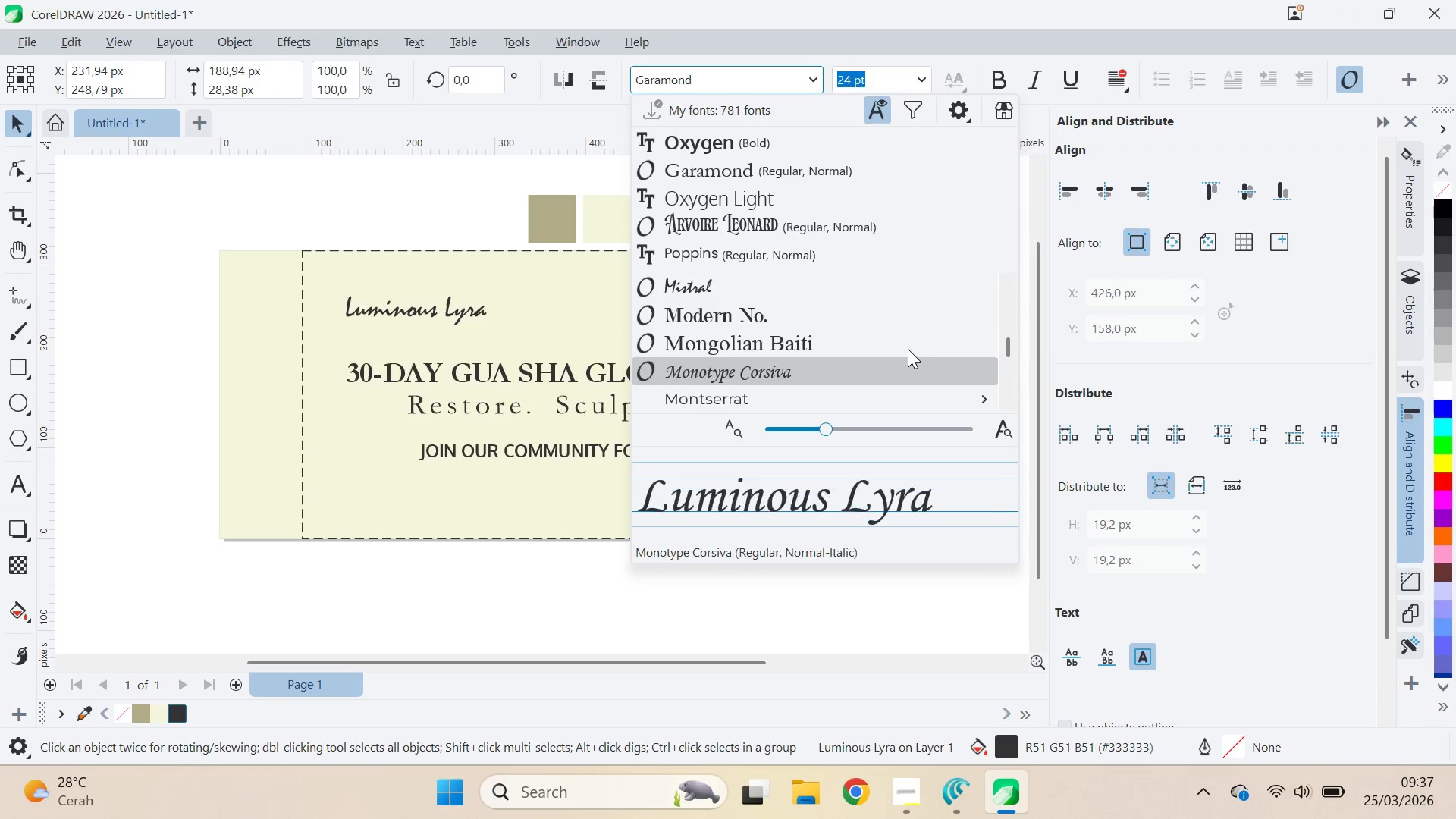 
key(ArrowDown)
 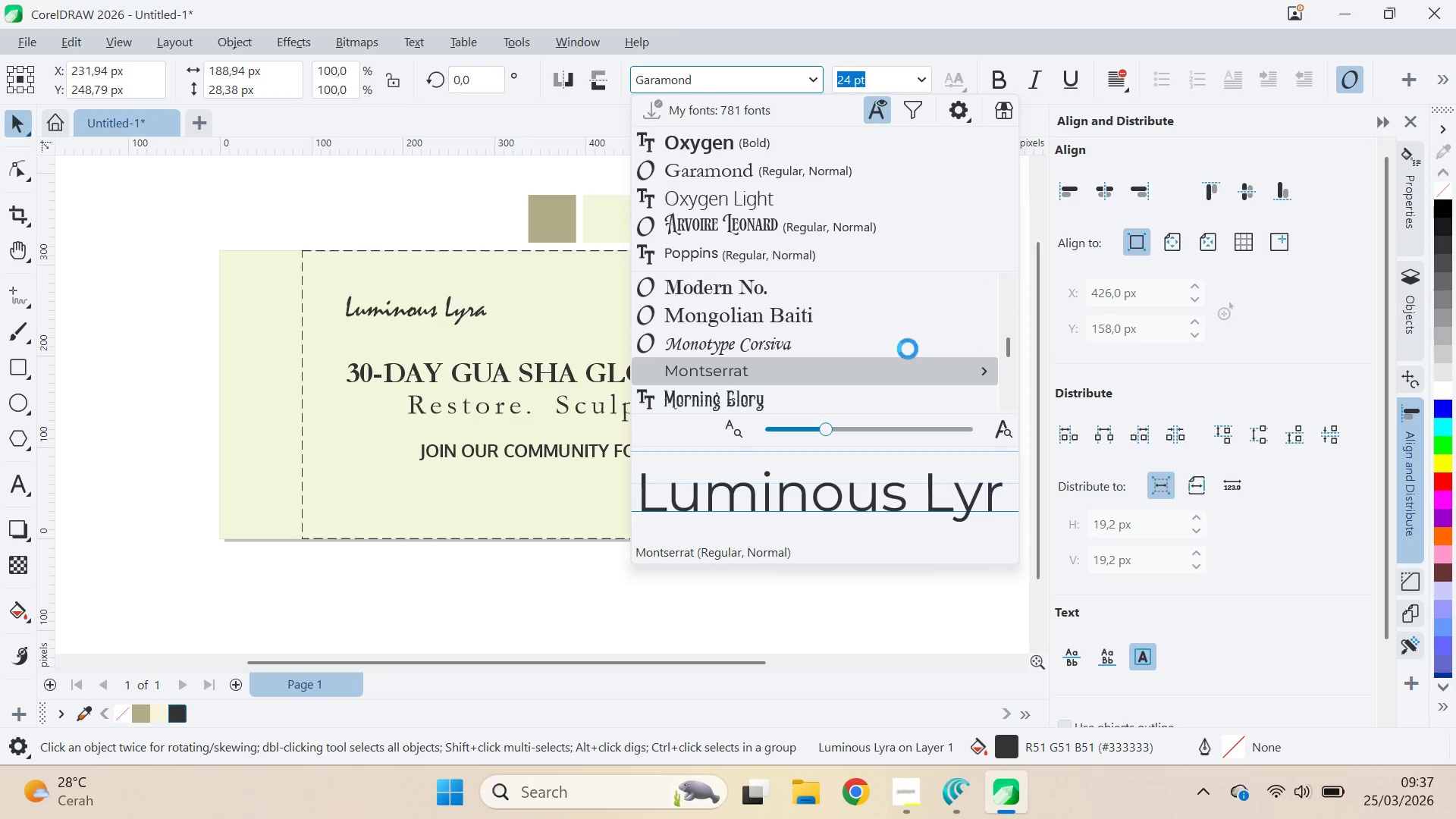 
key(ArrowDown)
 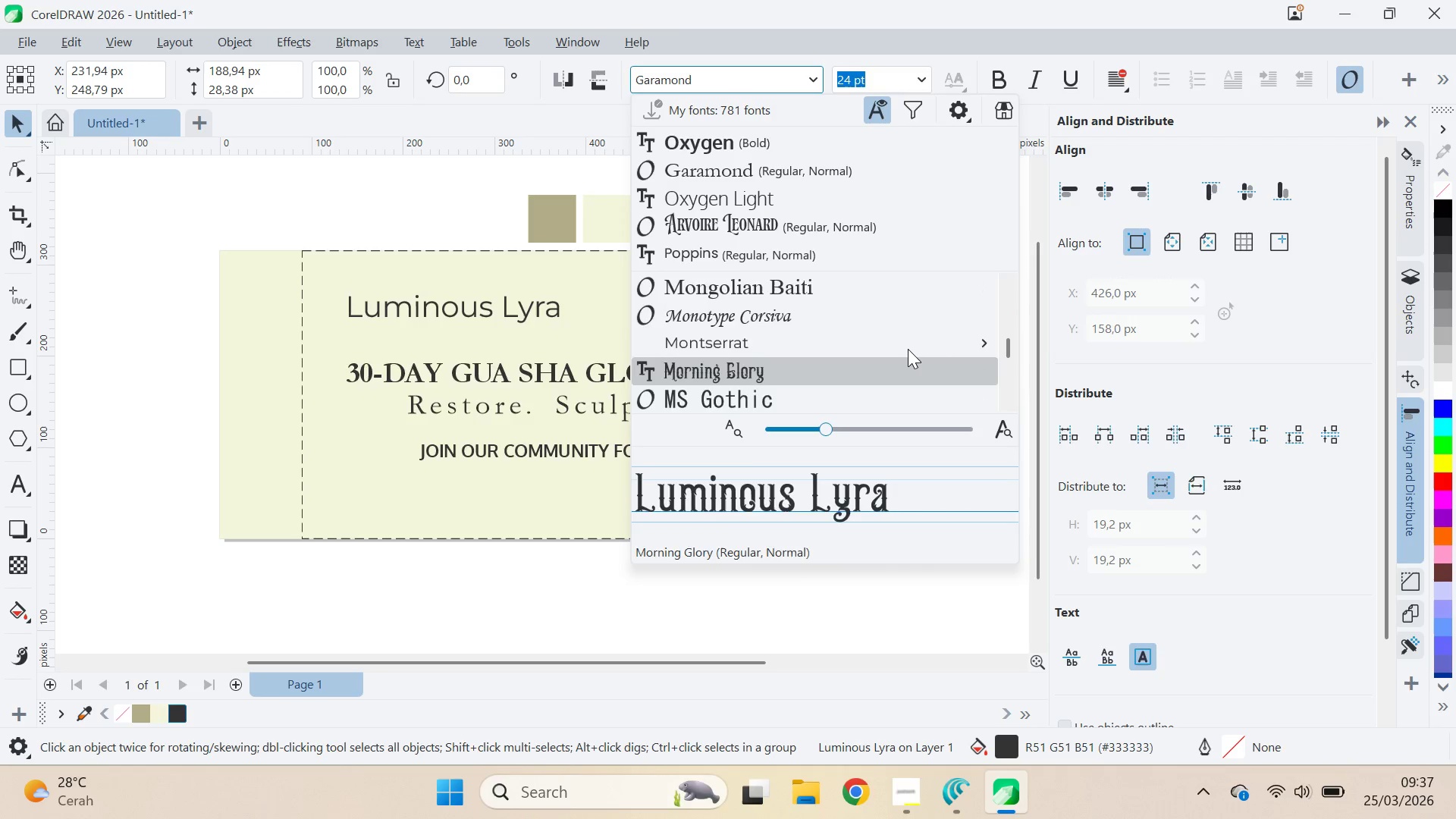 
key(ArrowDown)
 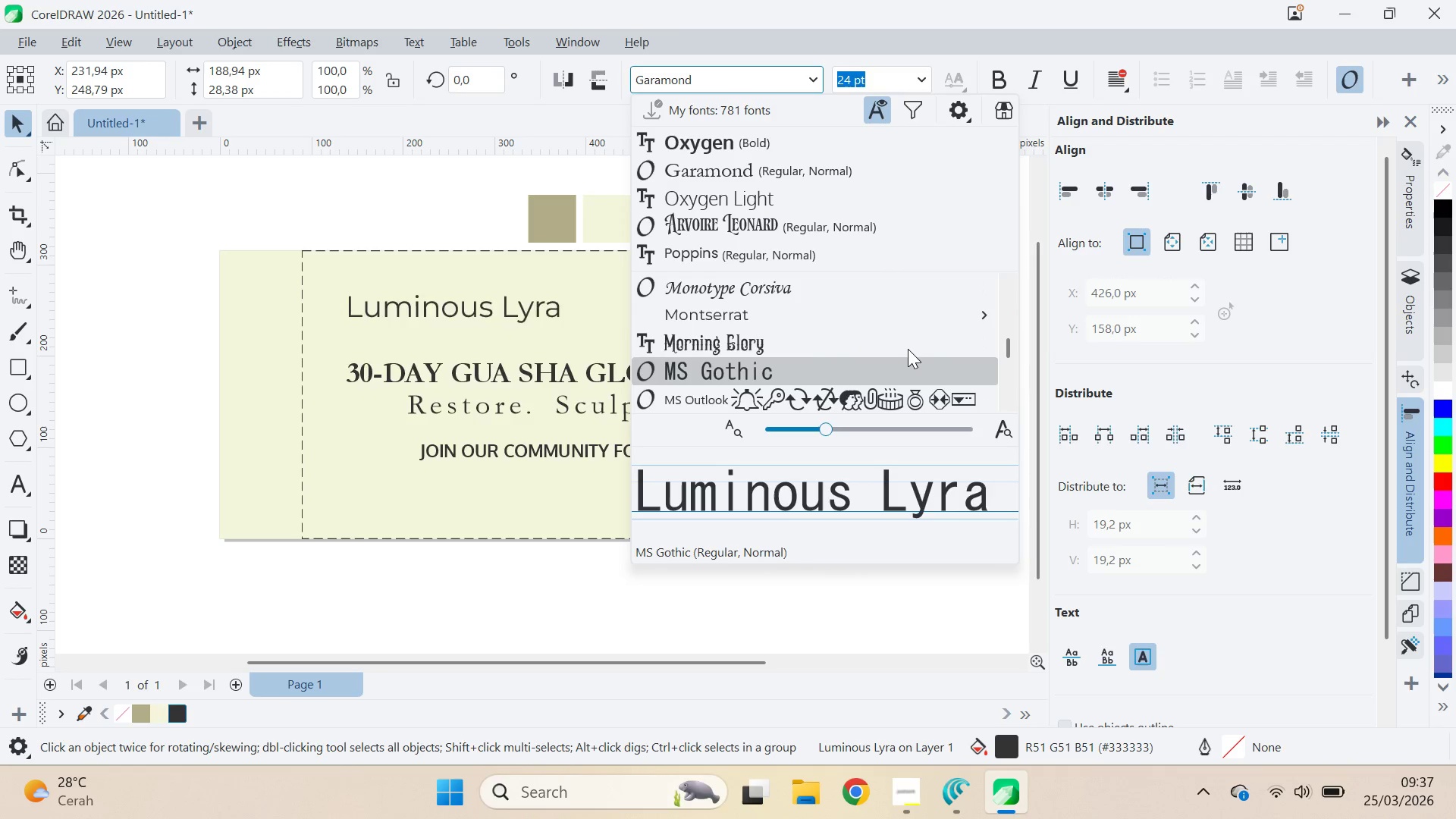 
key(ArrowUp)
 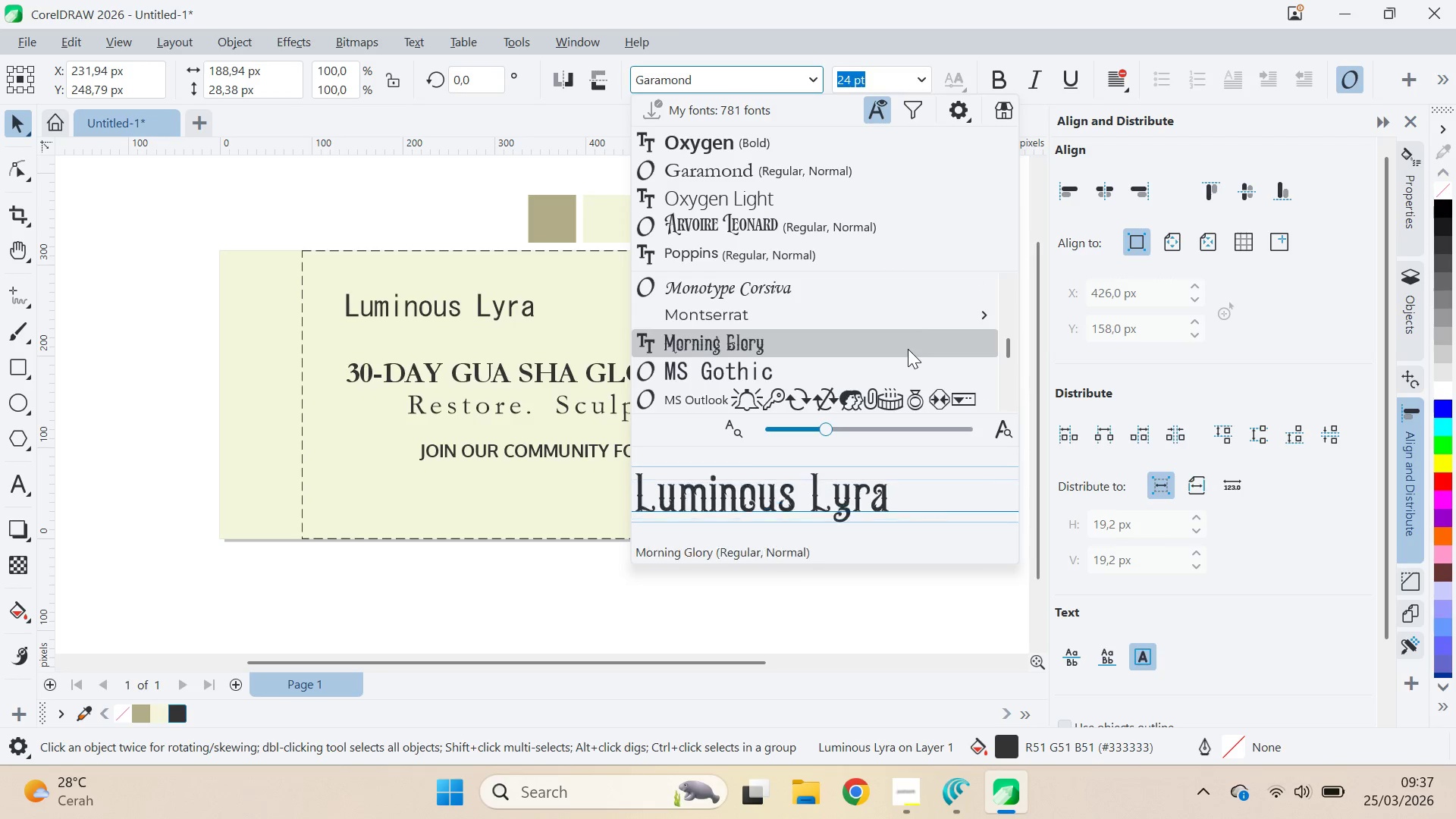 
key(ArrowDown)
 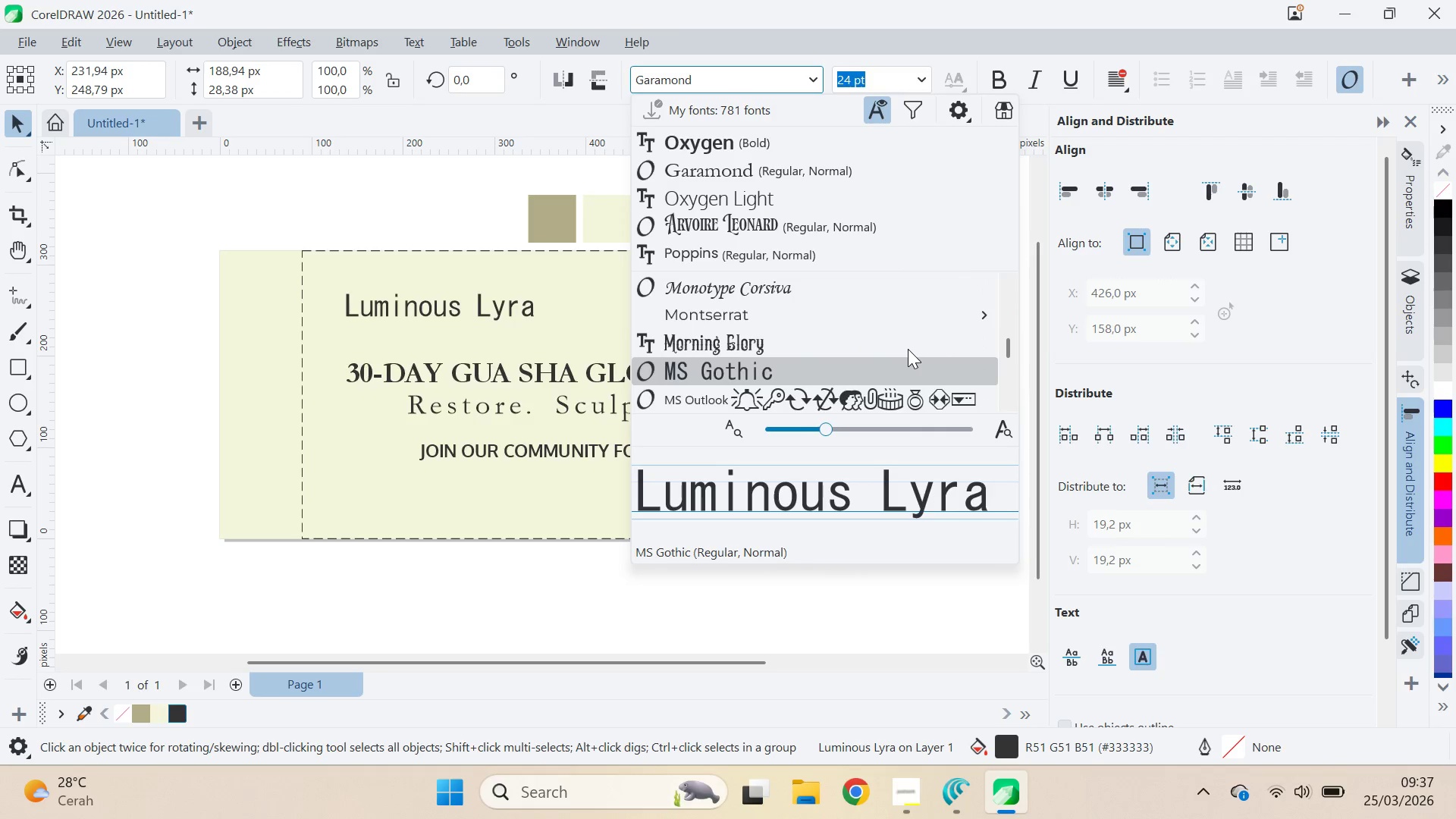 
key(ArrowDown)
 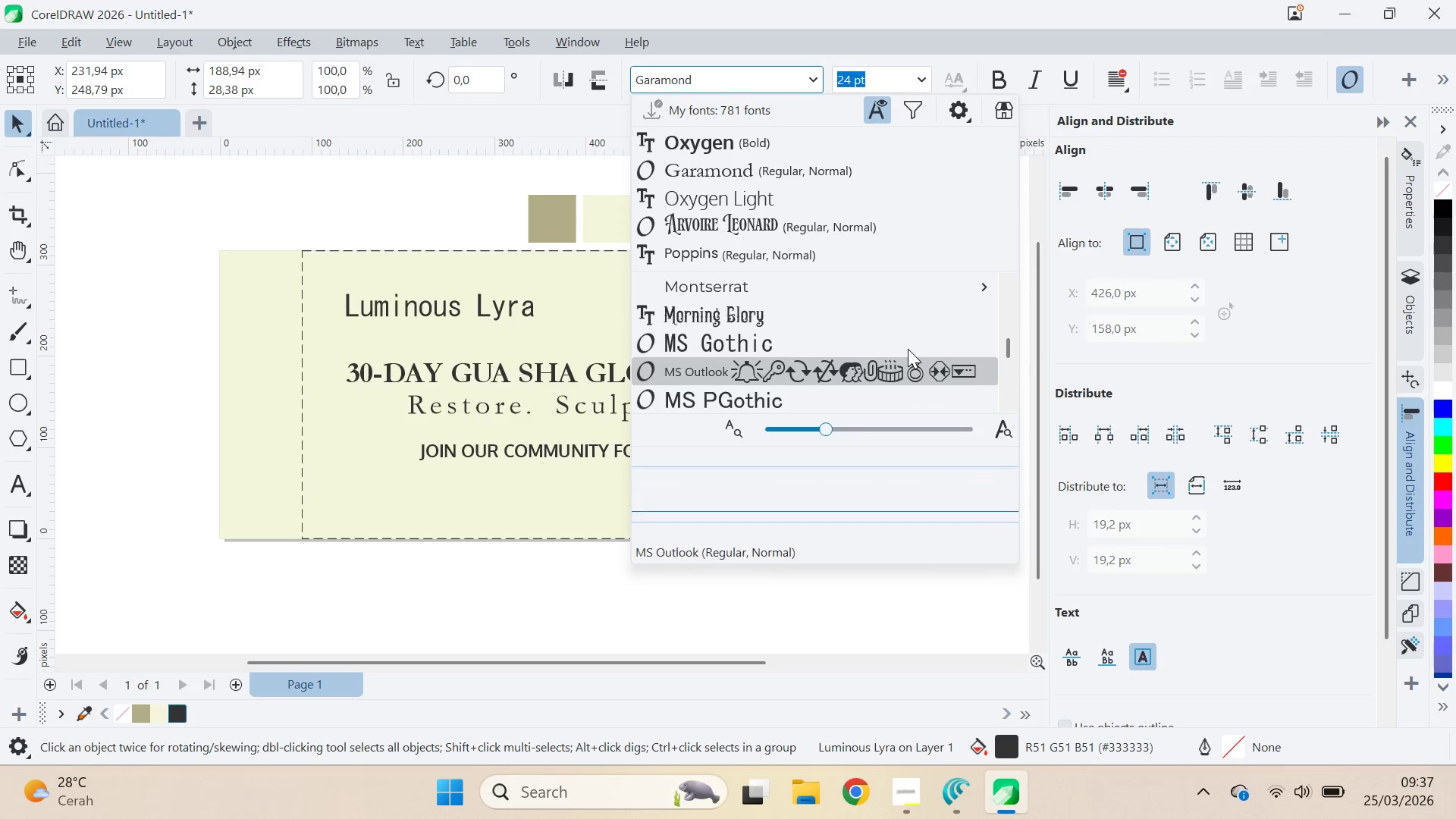 
key(ArrowDown)
 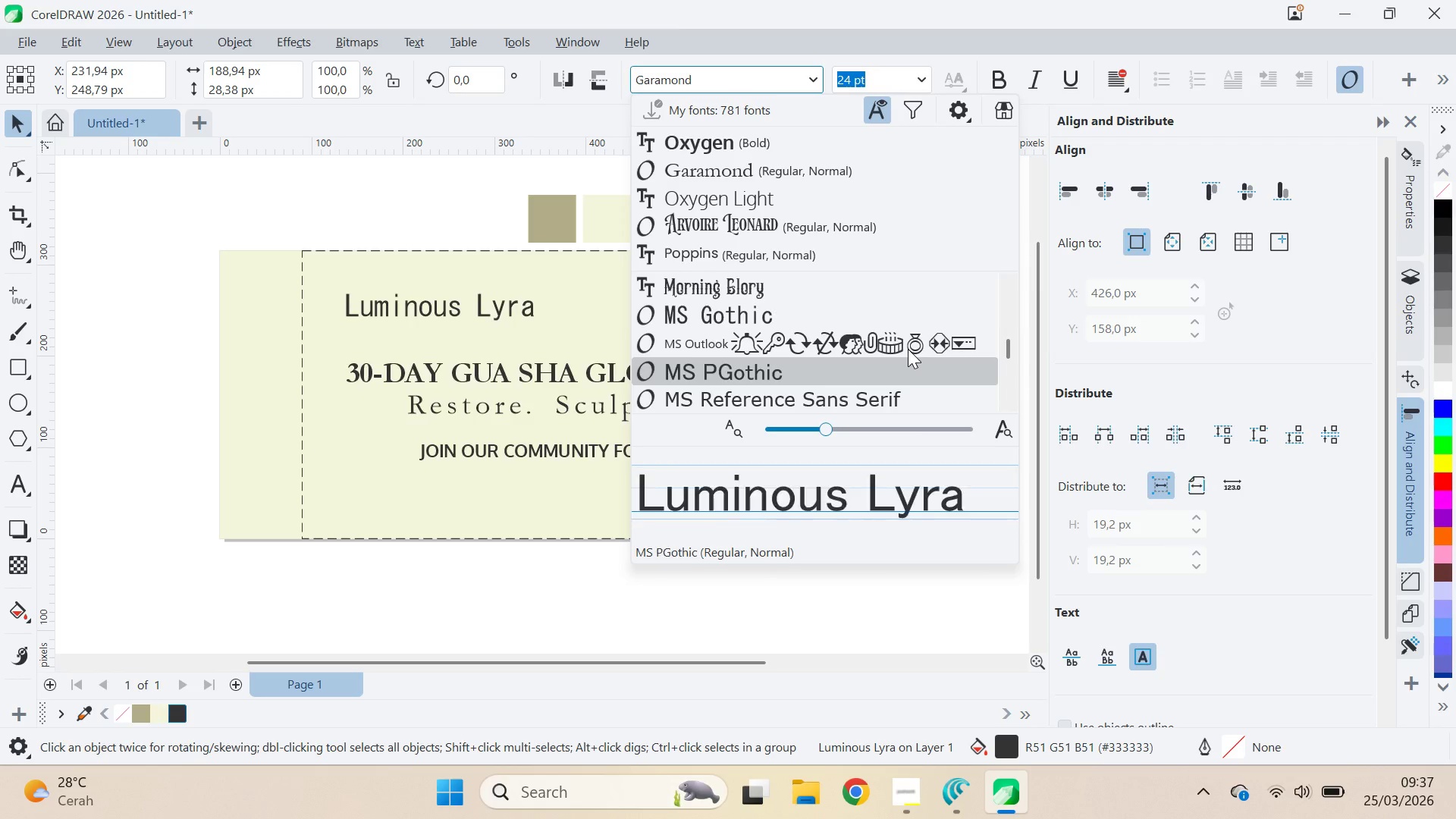 
key(ArrowDown)
 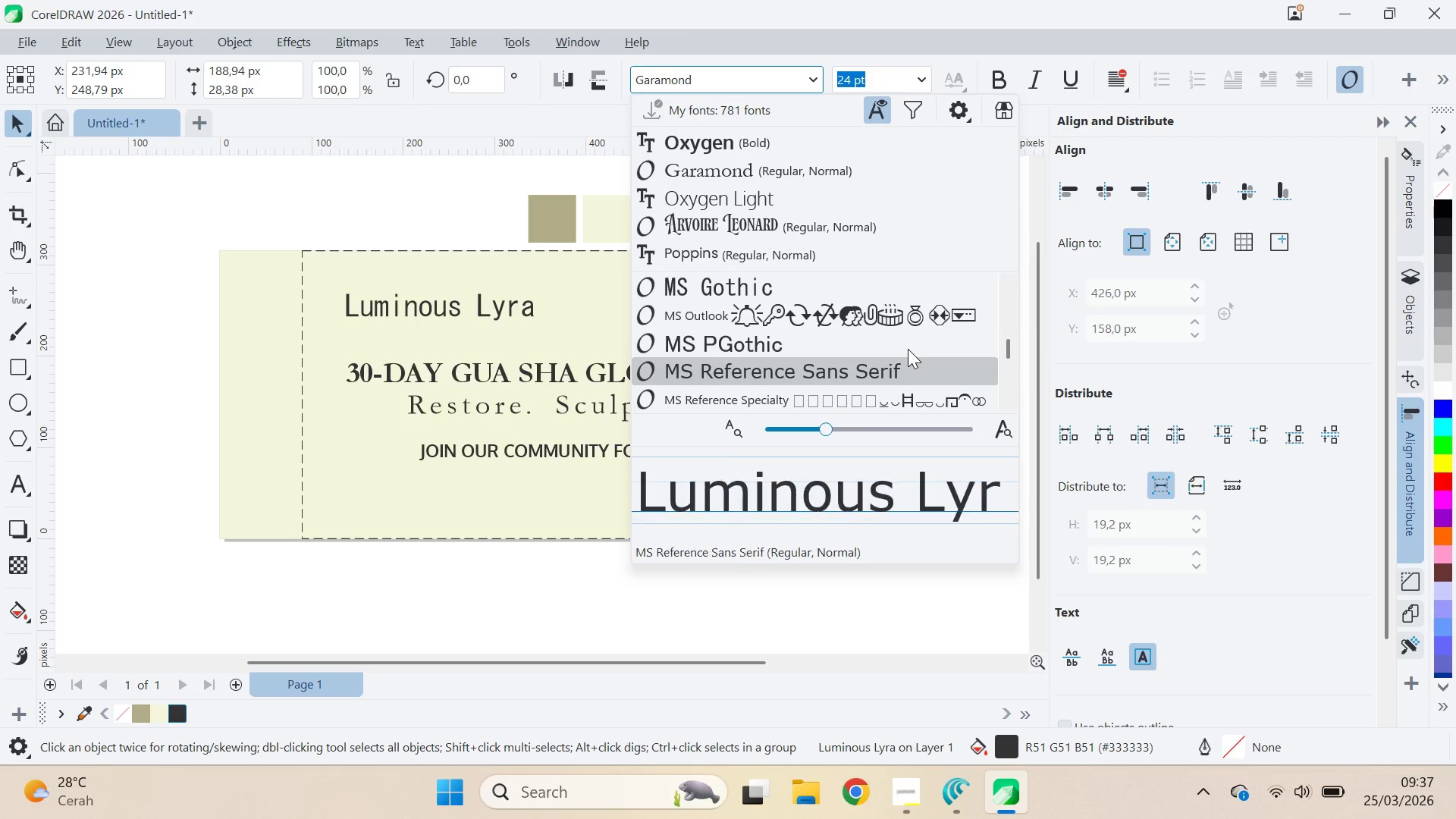 
key(ArrowDown)
 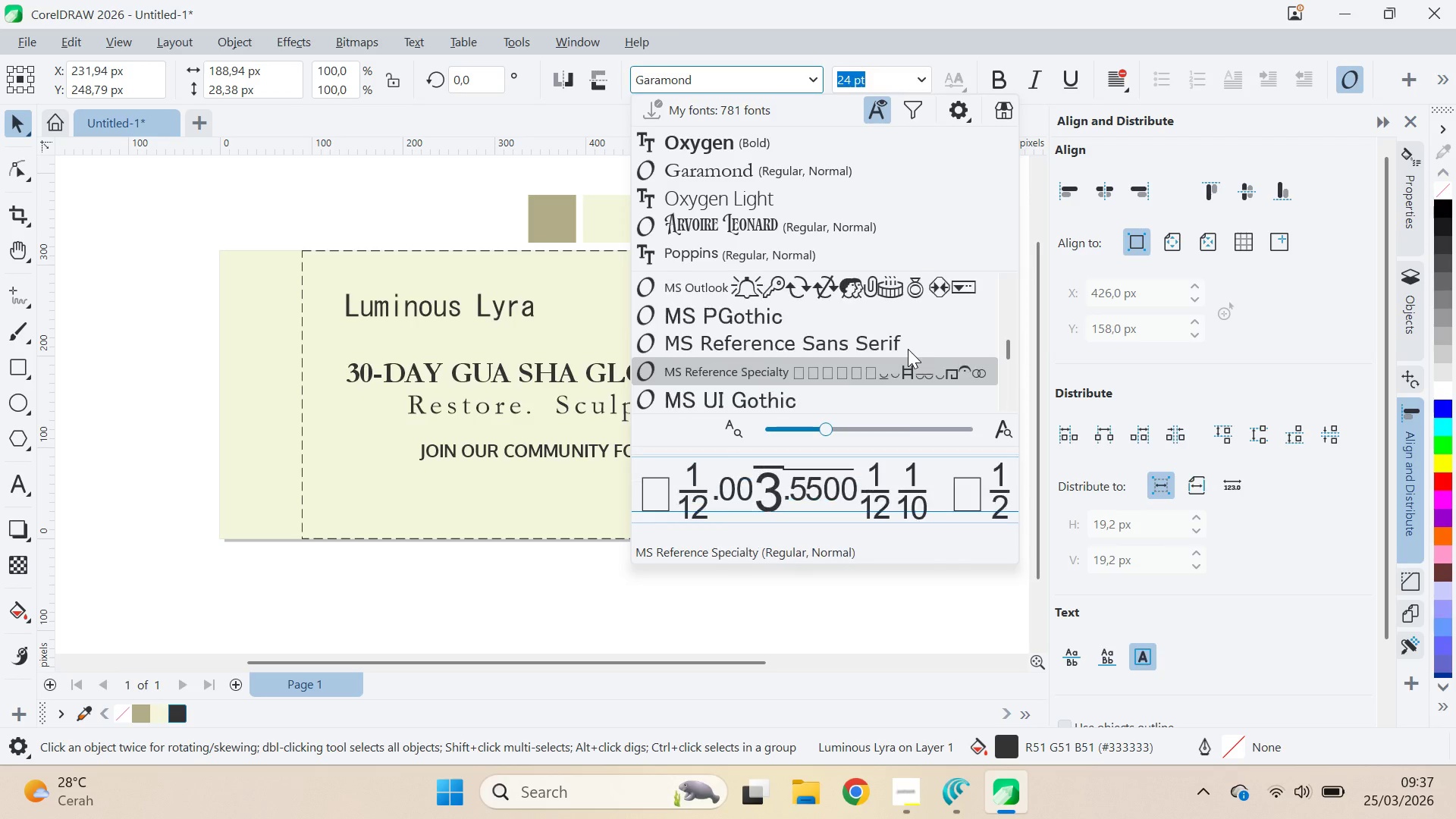 
key(ArrowDown)
 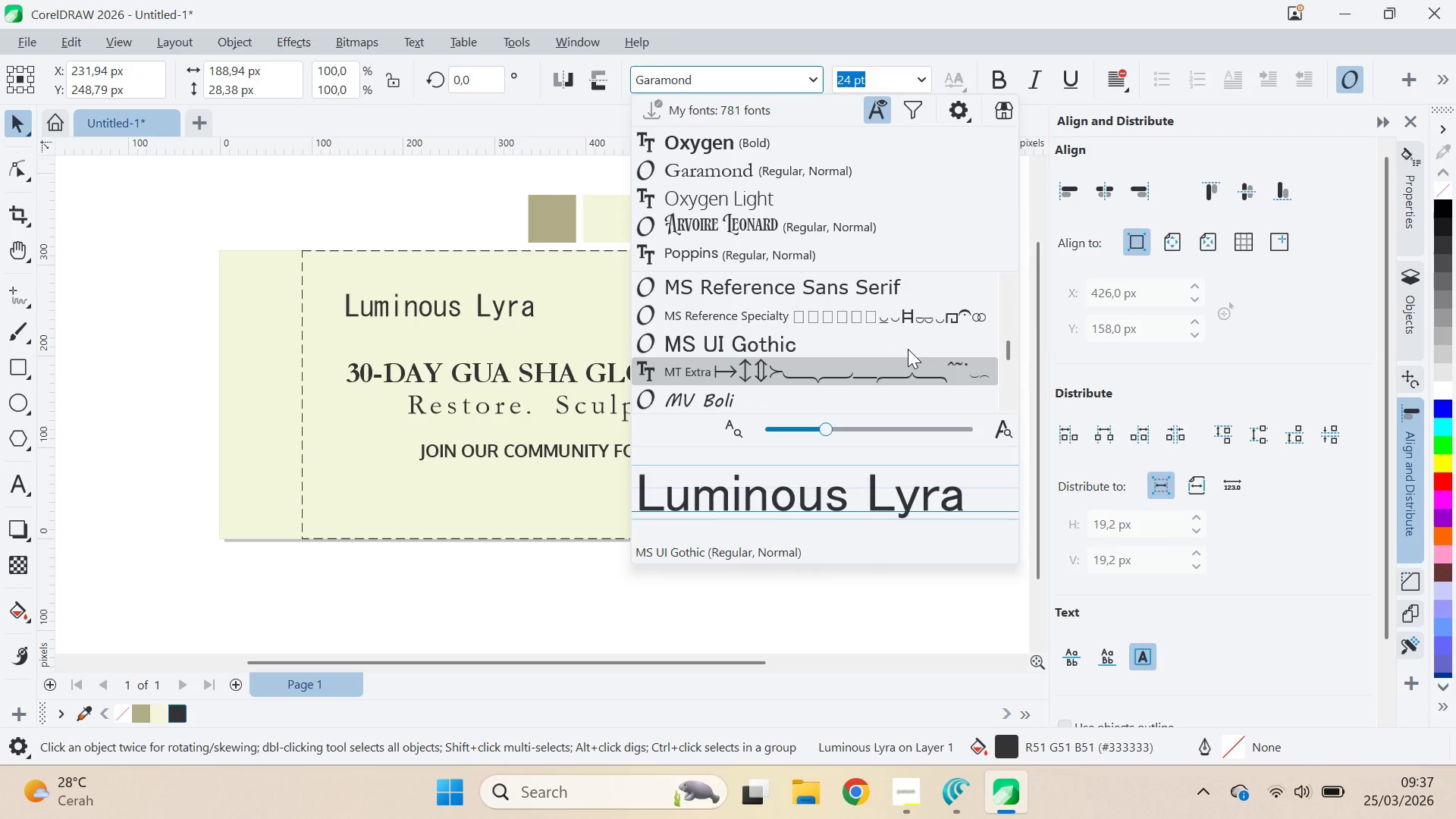 
key(ArrowDown)
 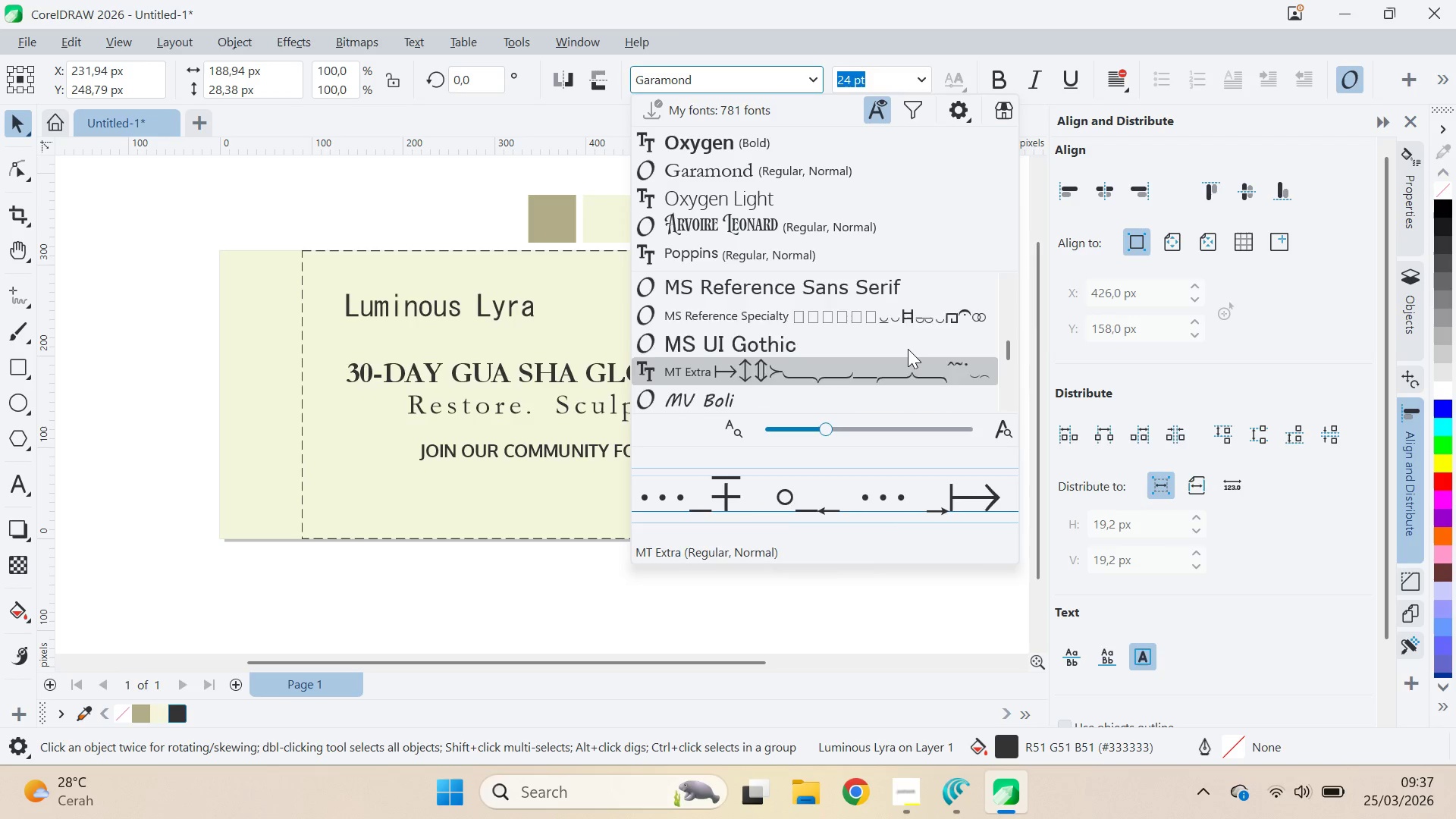 
key(ArrowDown)
 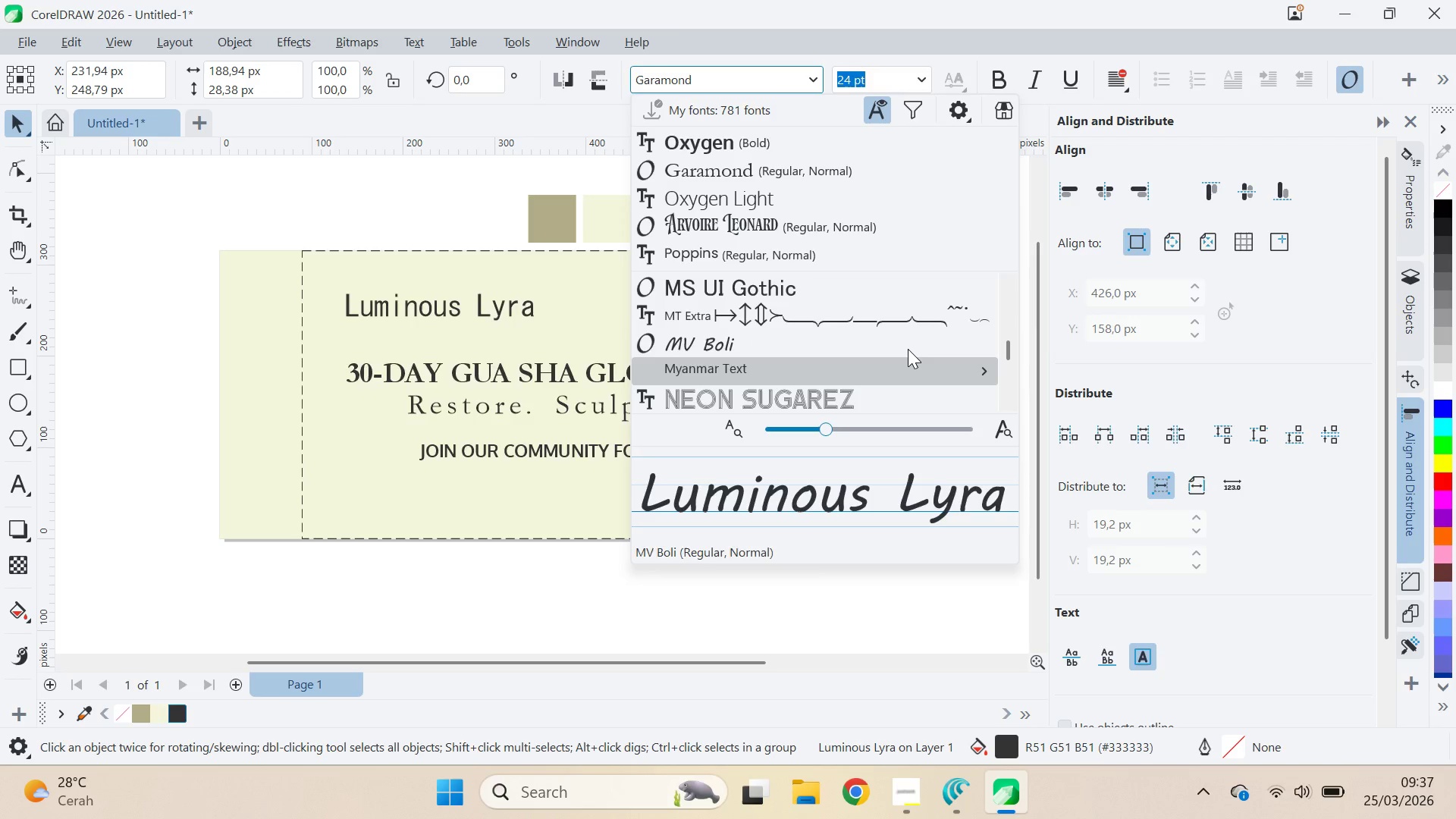 
key(ArrowDown)
 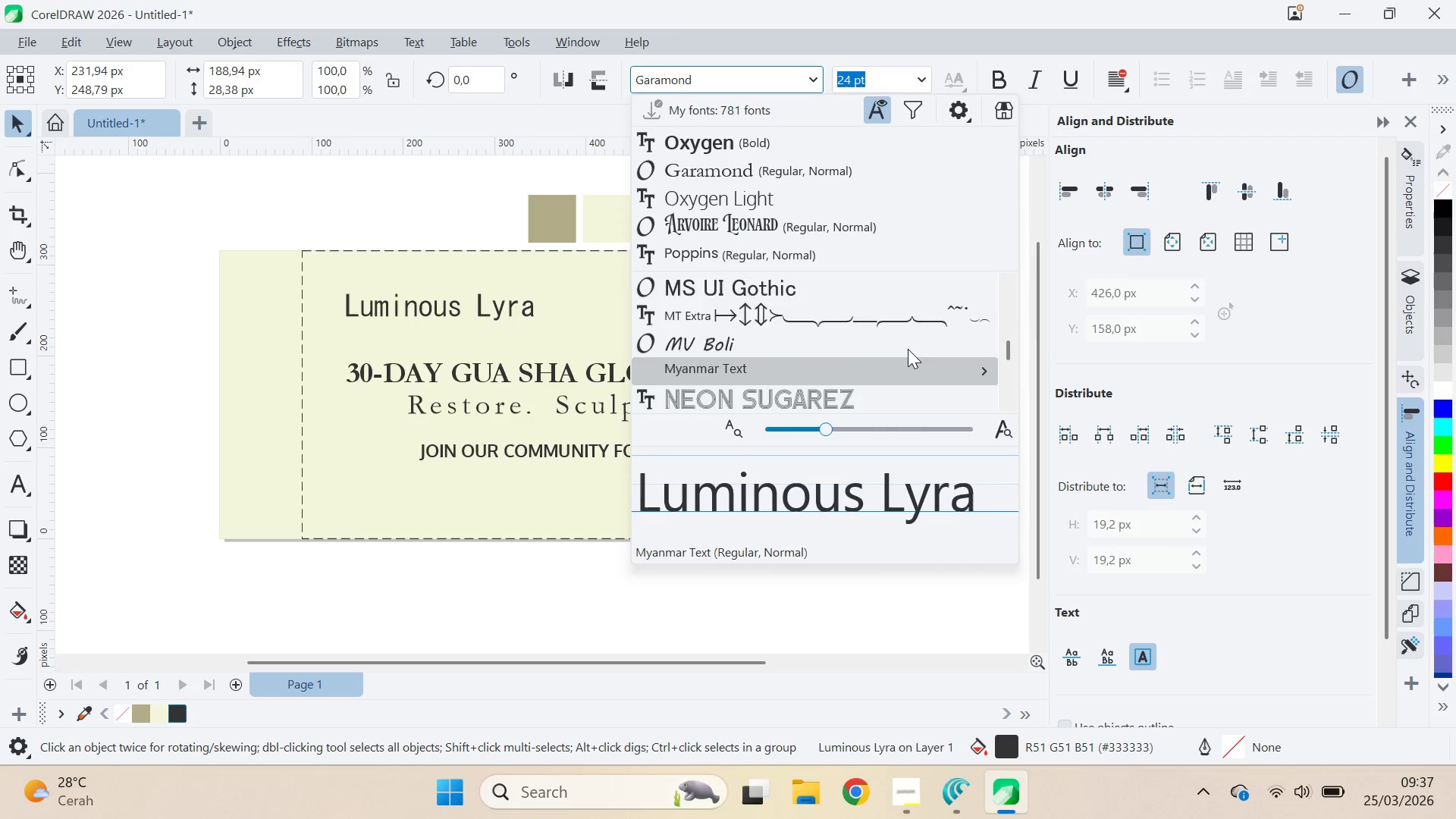 
key(ArrowDown)
 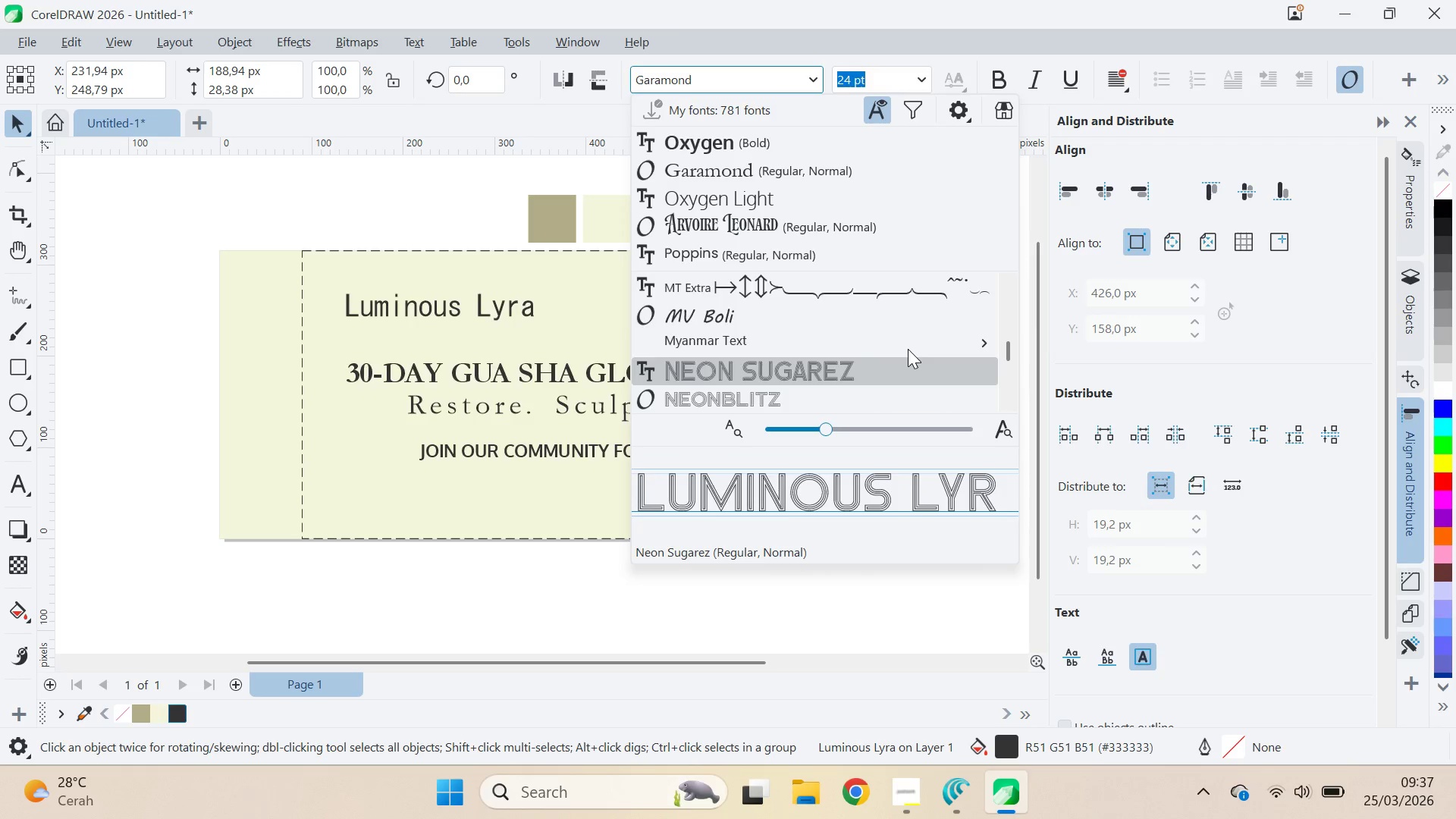 
key(ArrowDown)
 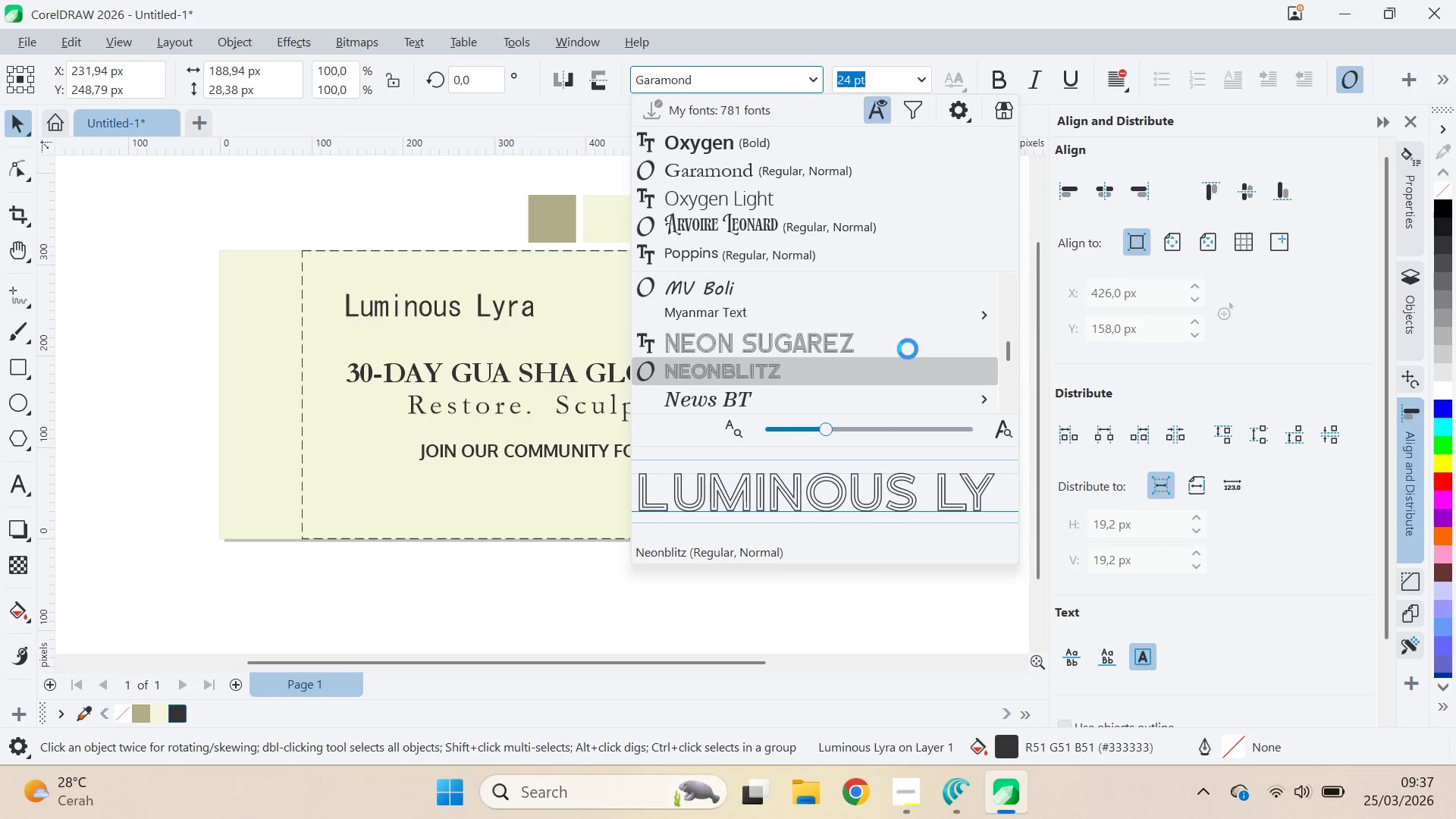 
key(ArrowDown)
 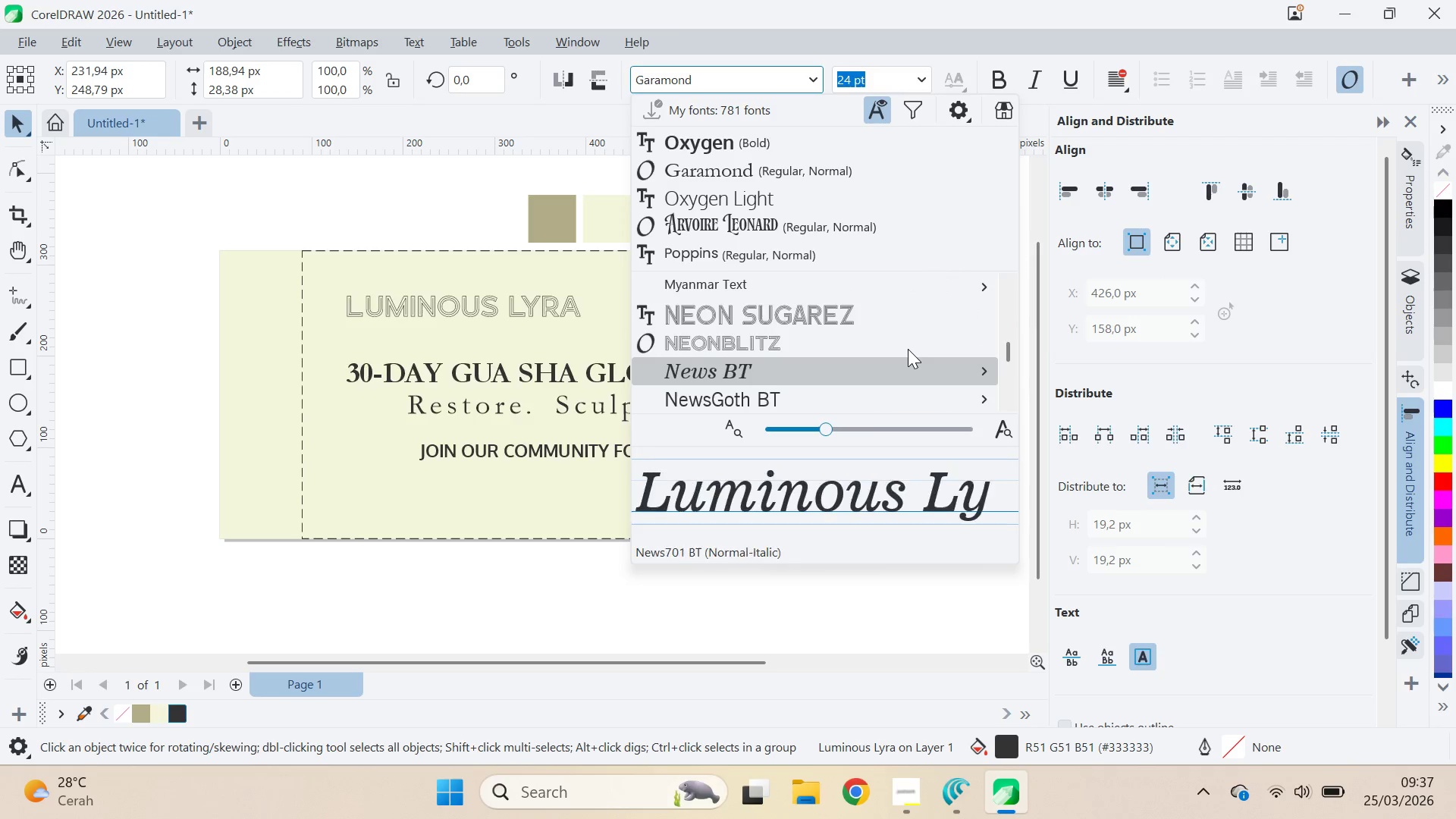 
key(ArrowDown)
 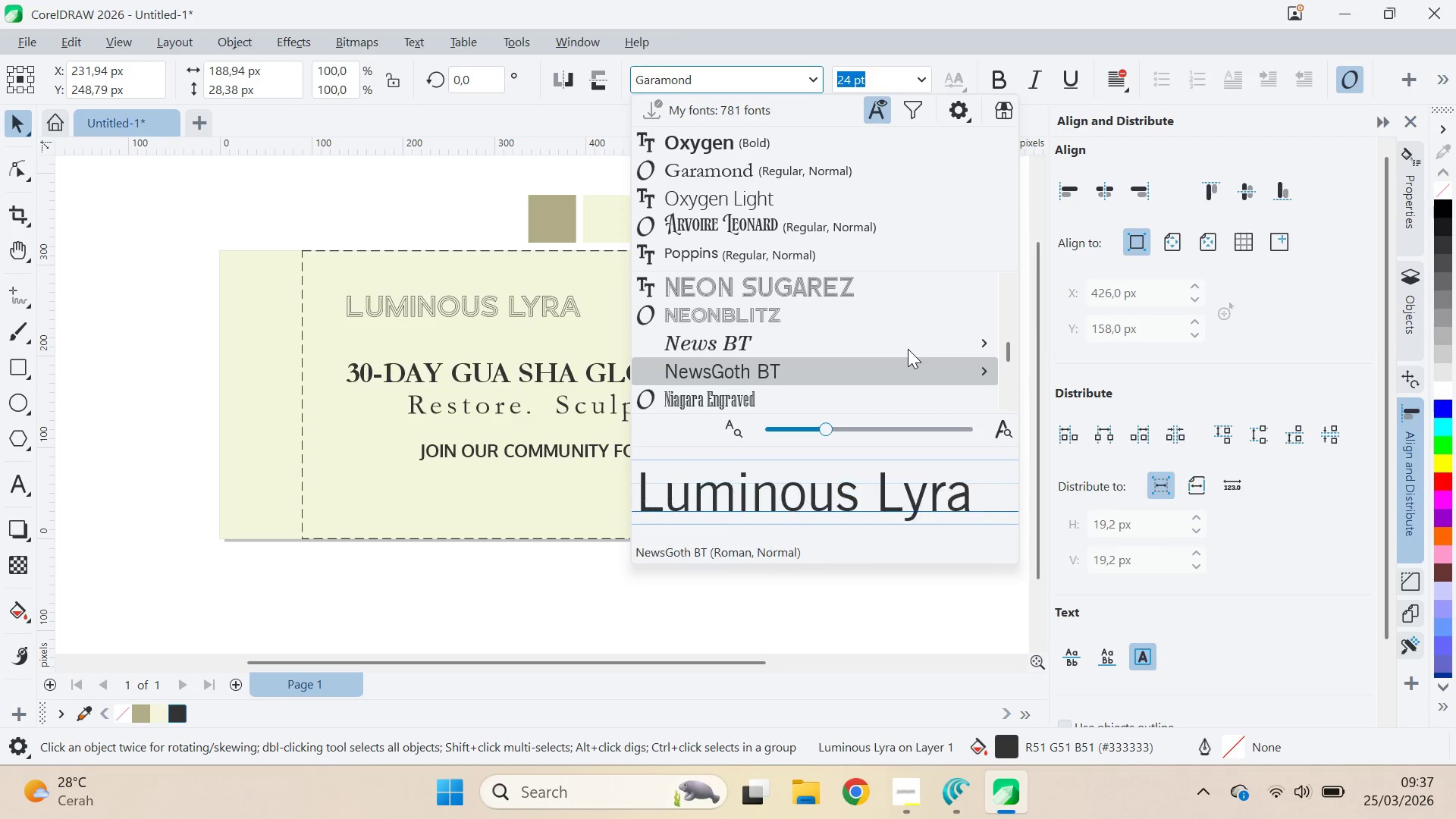 
key(ArrowDown)
 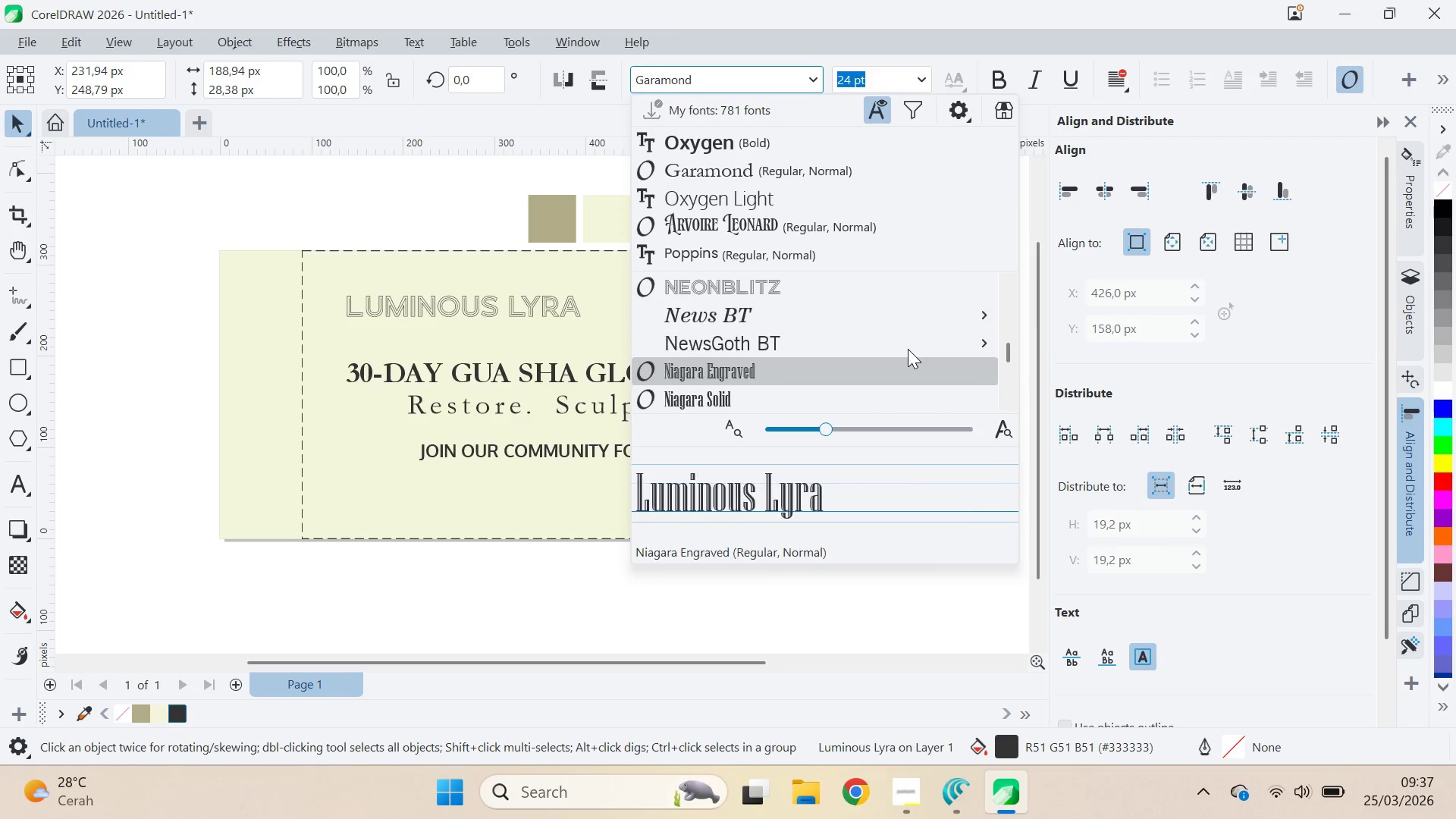 
key(ArrowDown)
 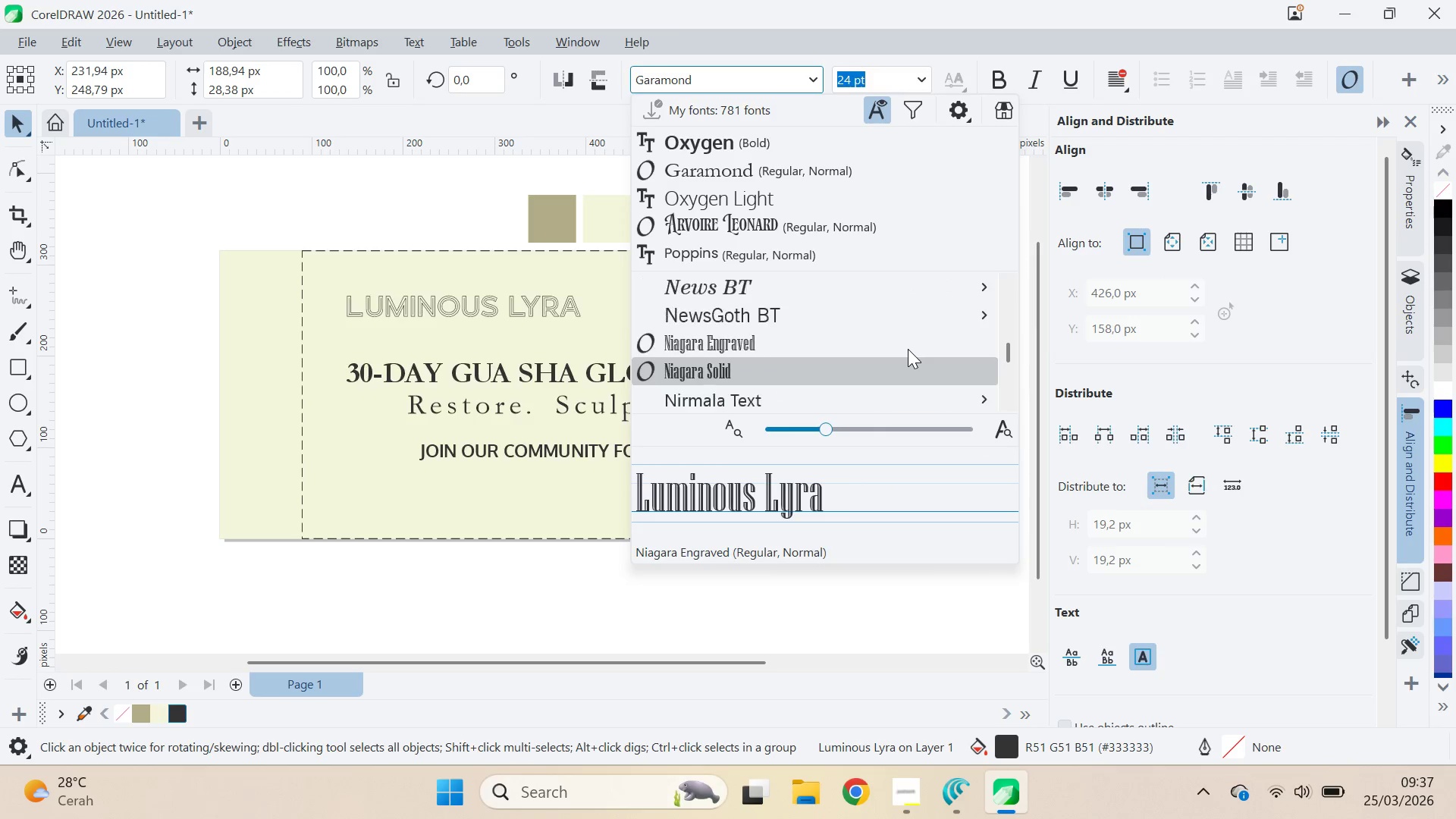 
key(ArrowDown)
 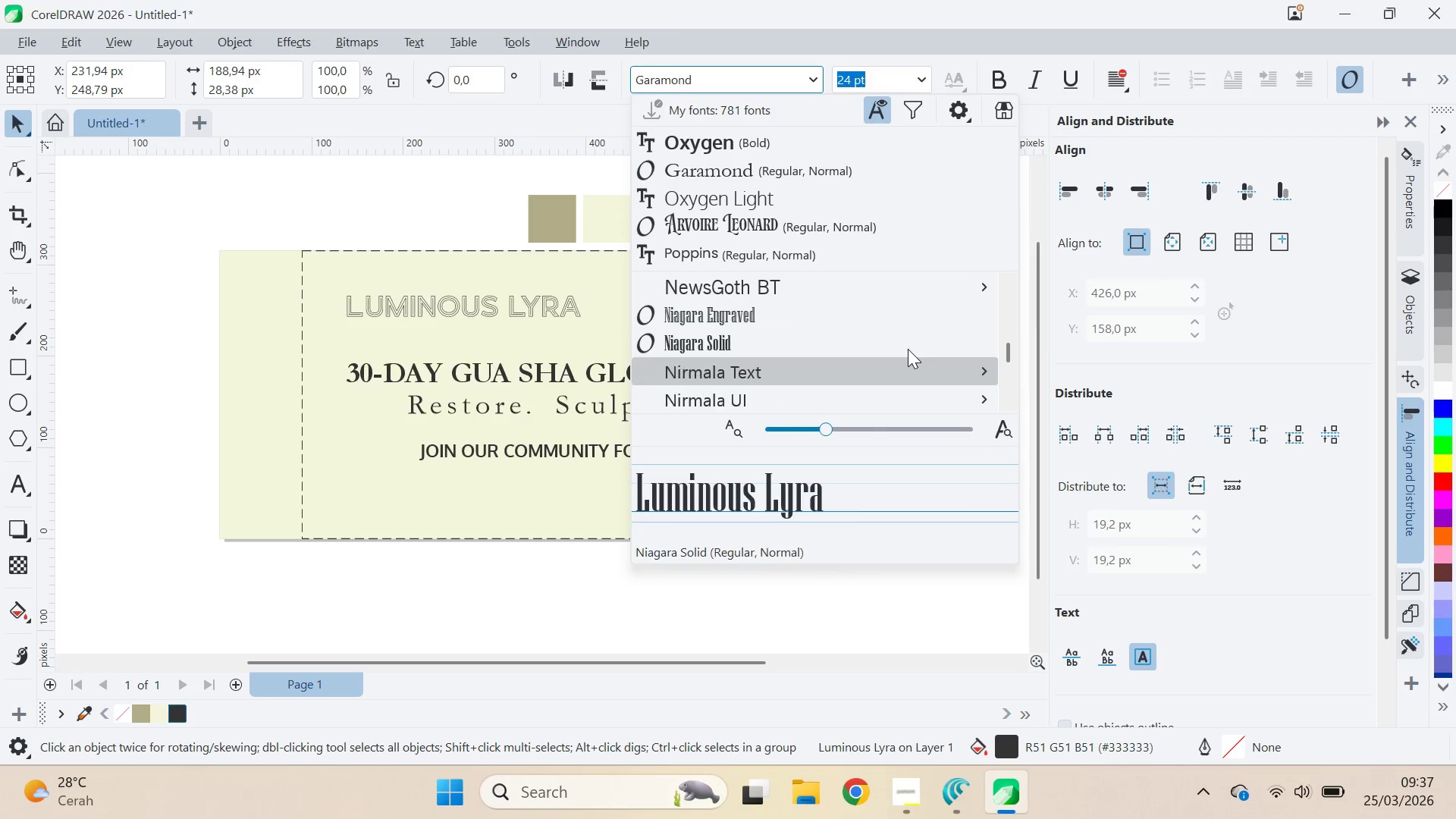 
key(ArrowDown)
 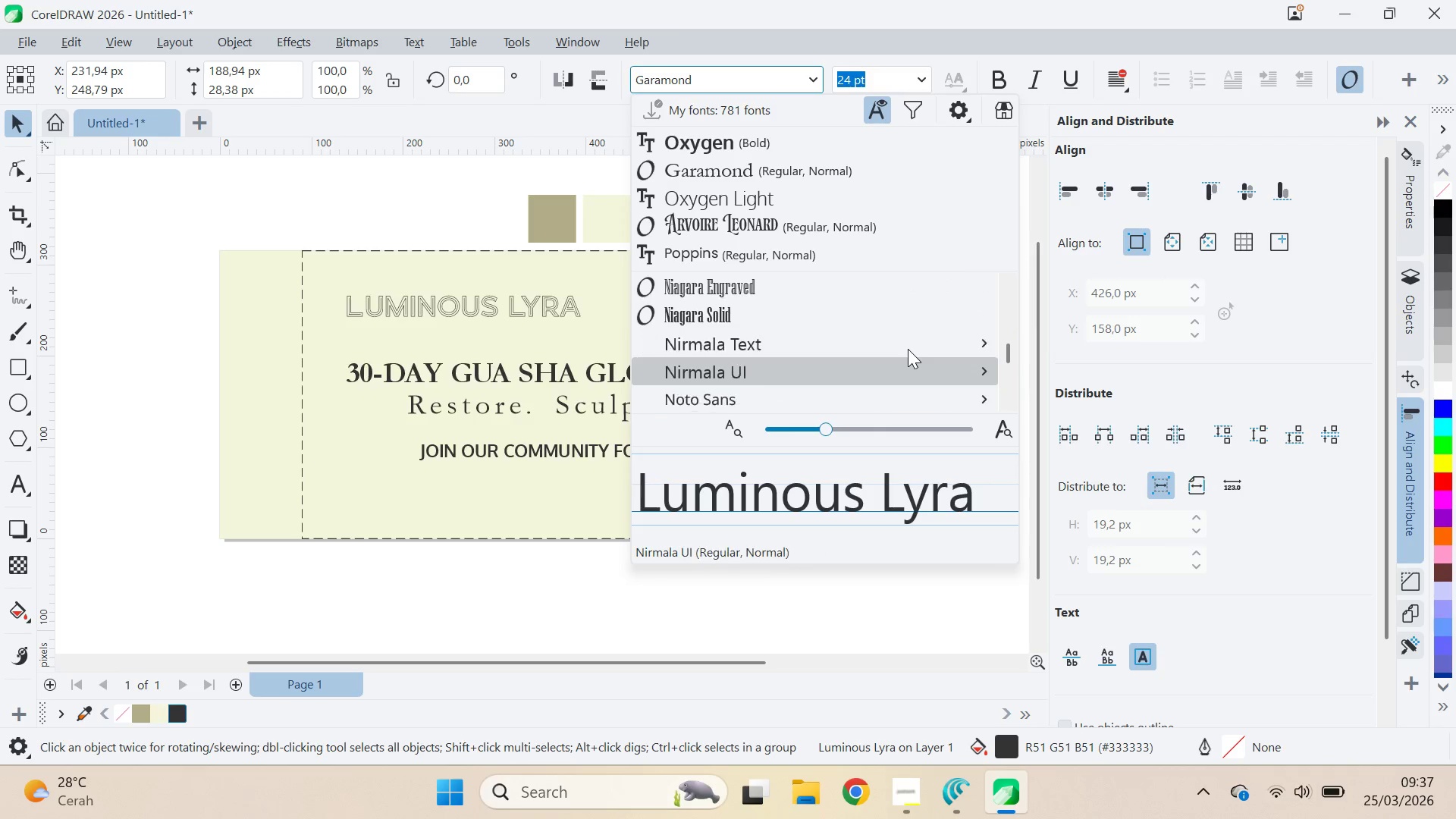 
key(ArrowDown)
 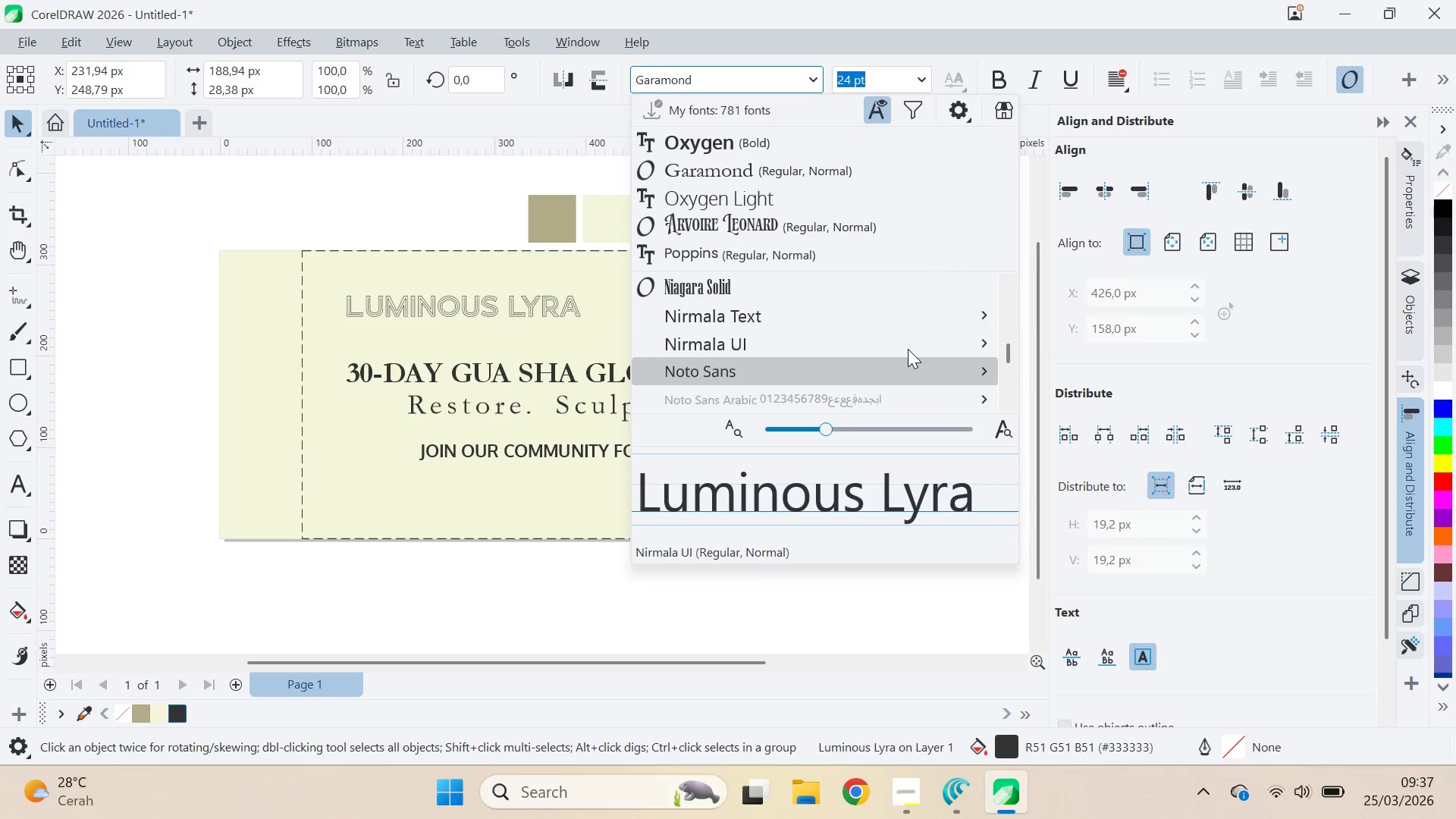 
key(ArrowDown)
 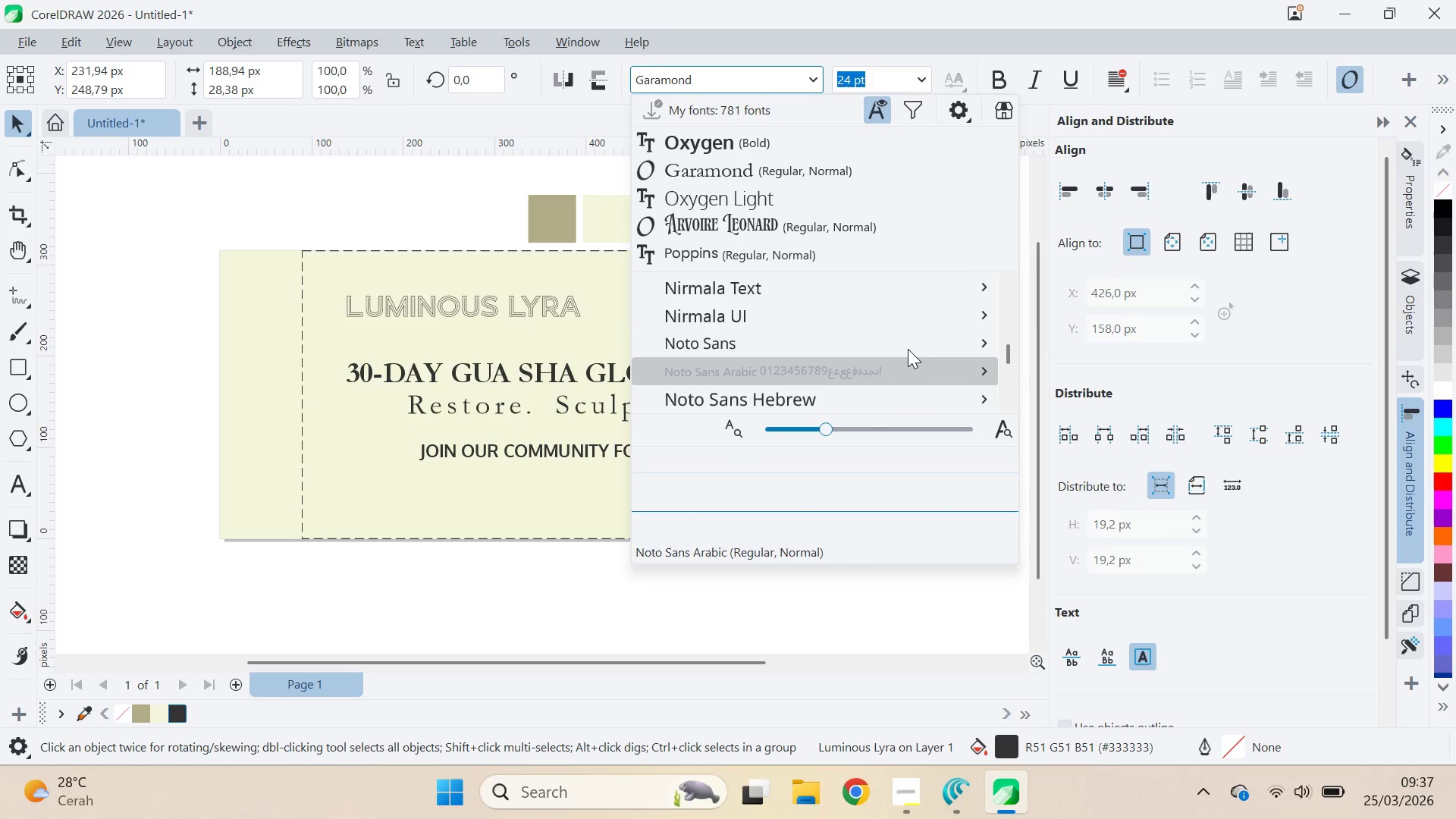 
key(ArrowDown)
 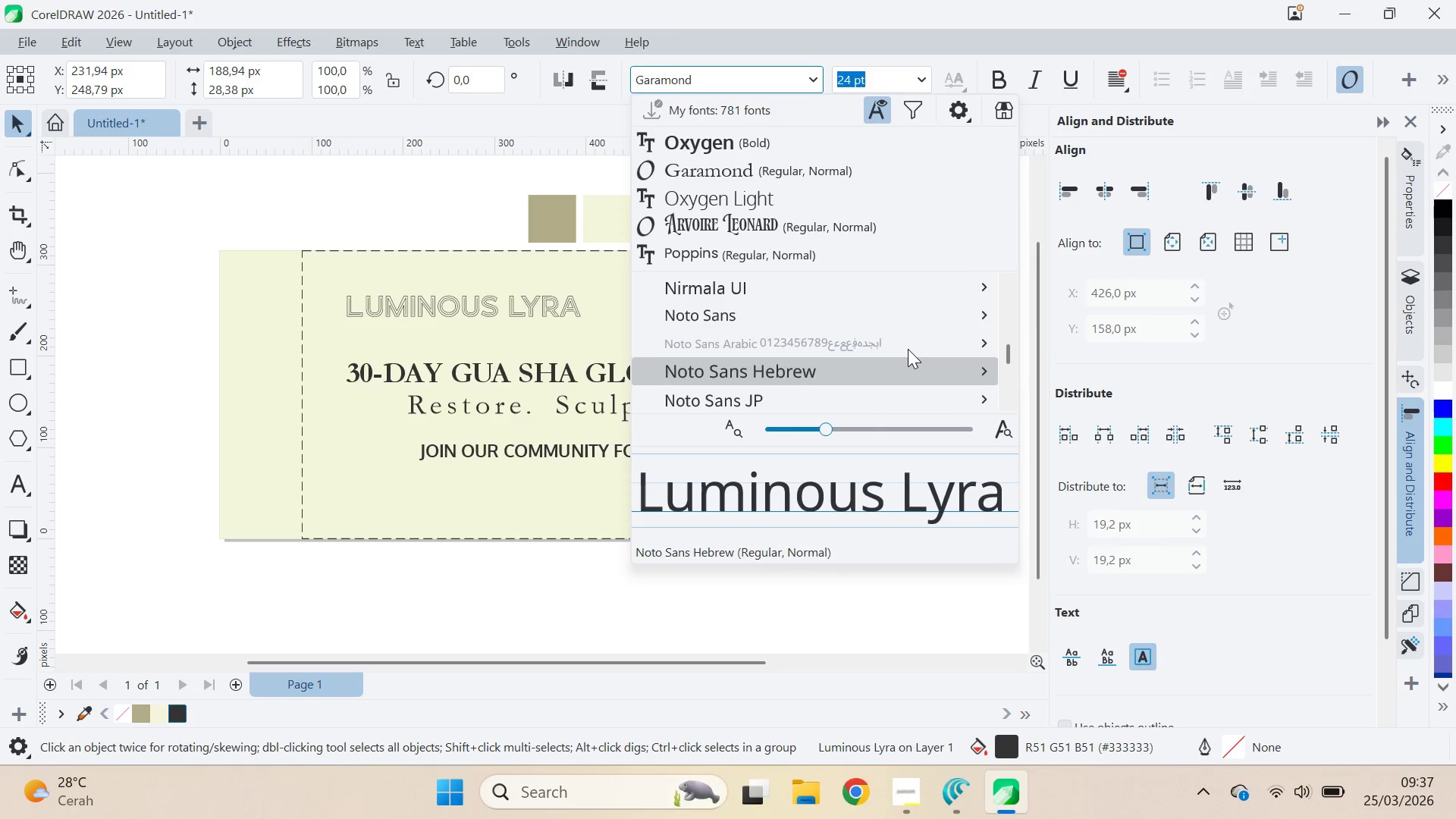 
key(ArrowDown)
 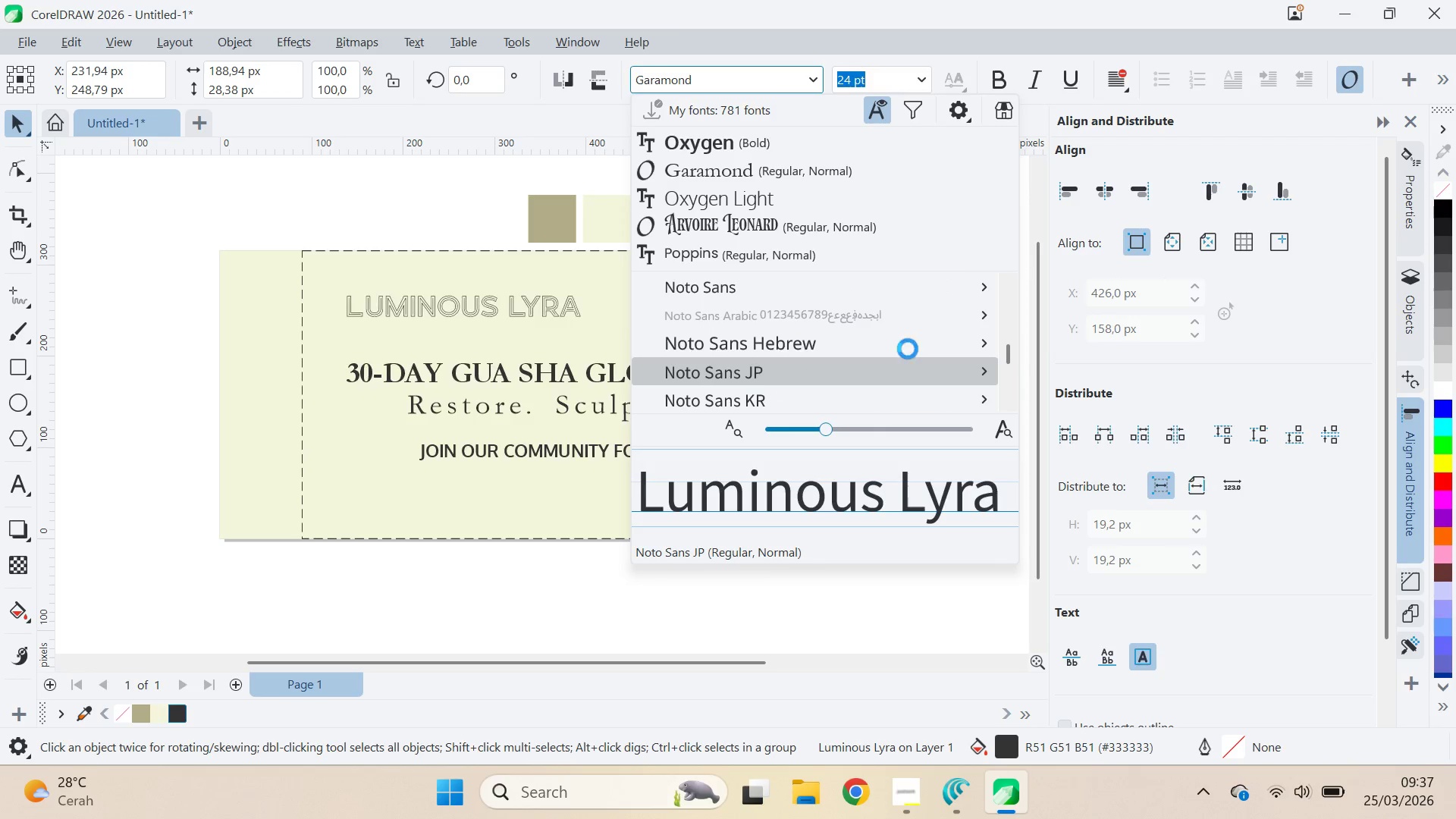 
key(ArrowDown)
 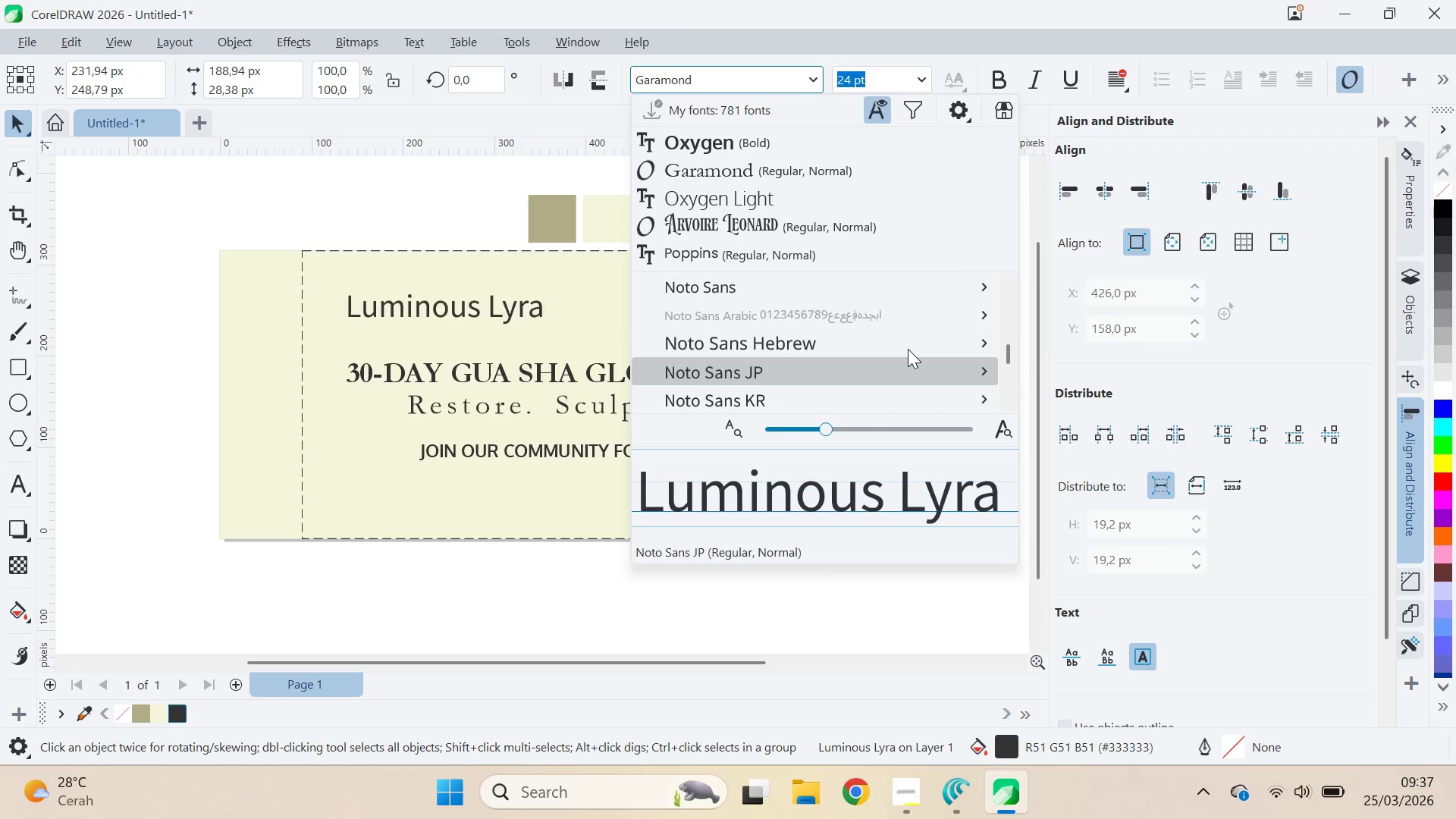 
key(ArrowDown)
 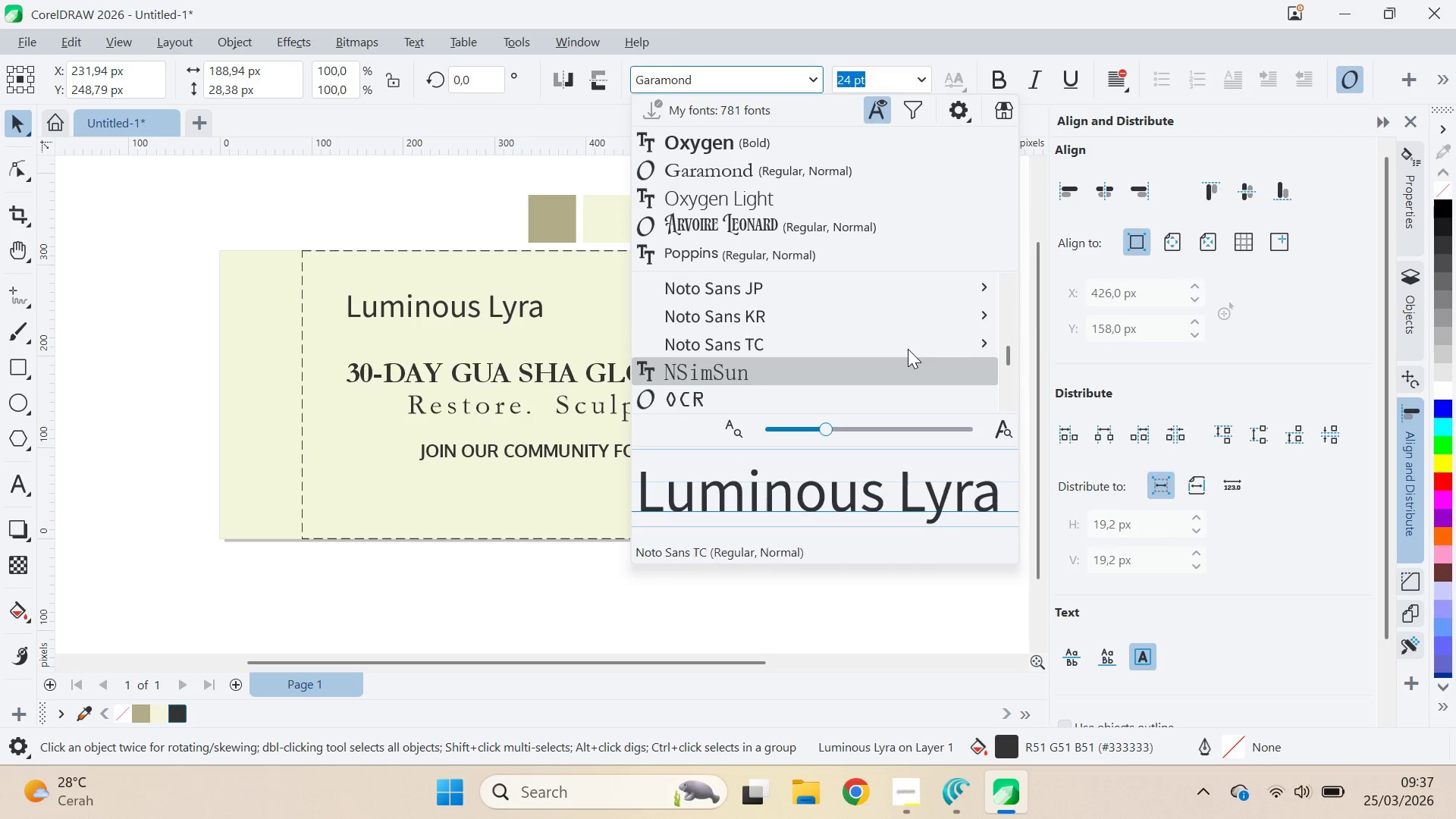 
key(ArrowDown)
 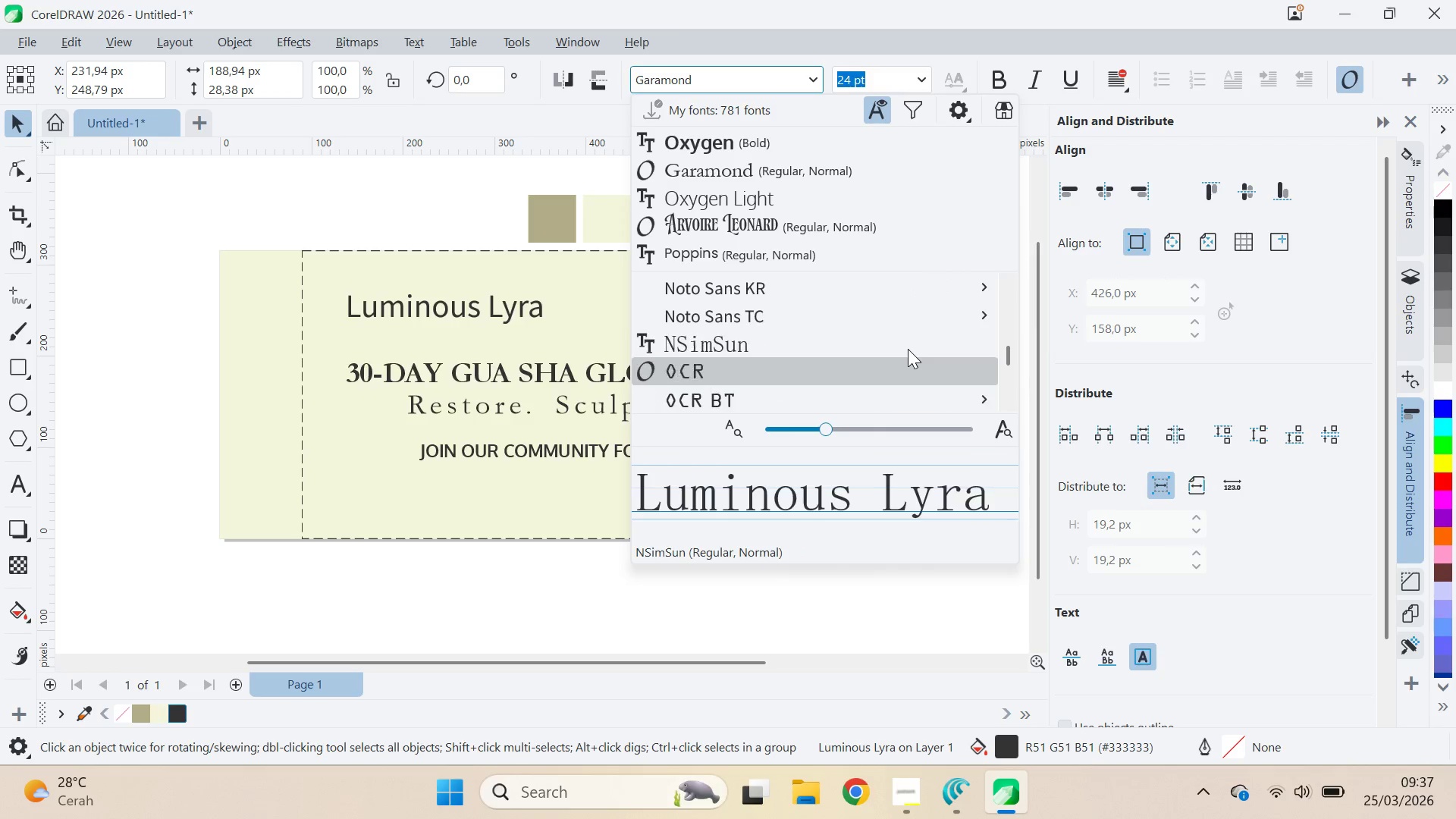 
key(ArrowDown)
 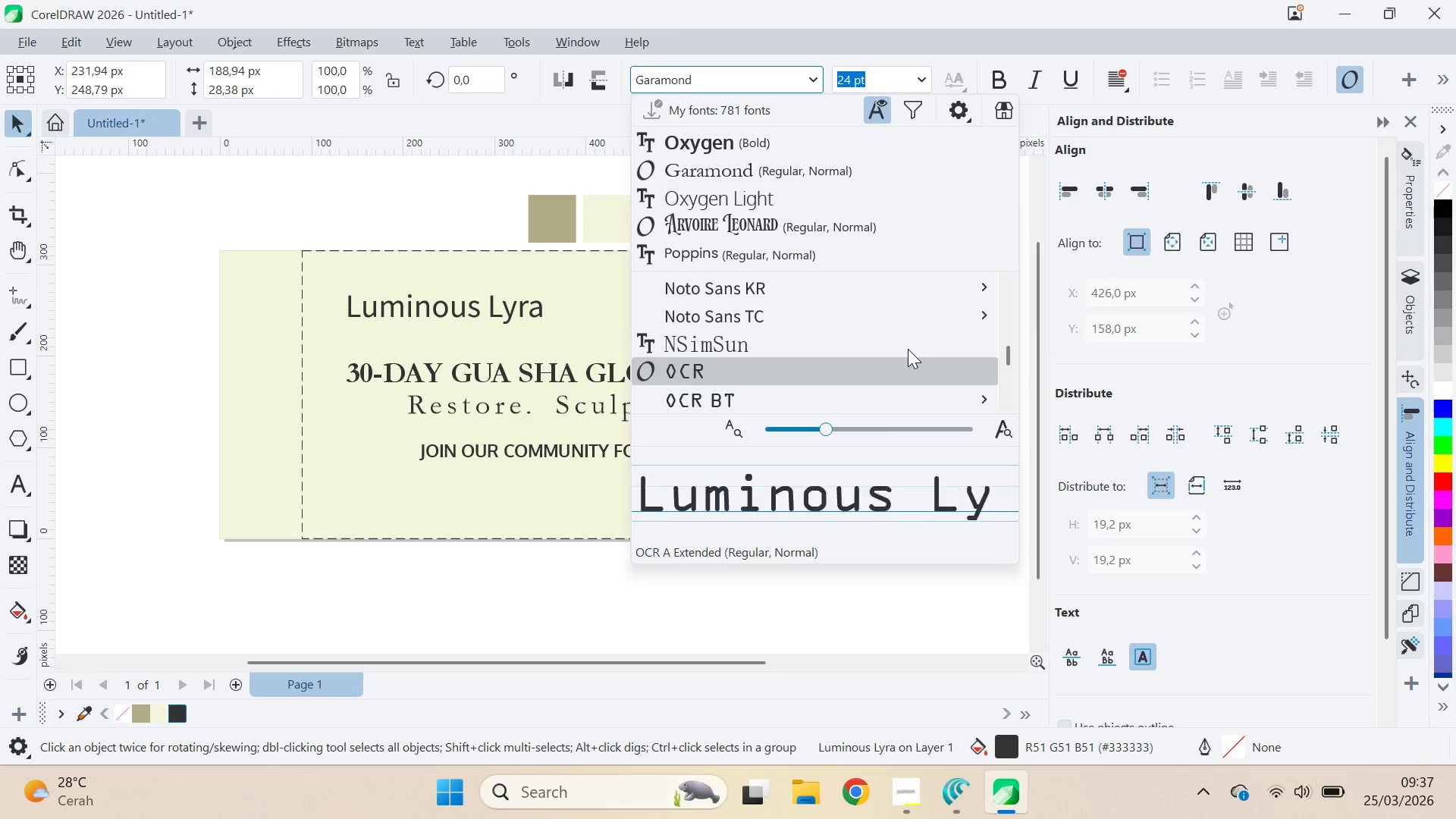 
key(ArrowDown)
 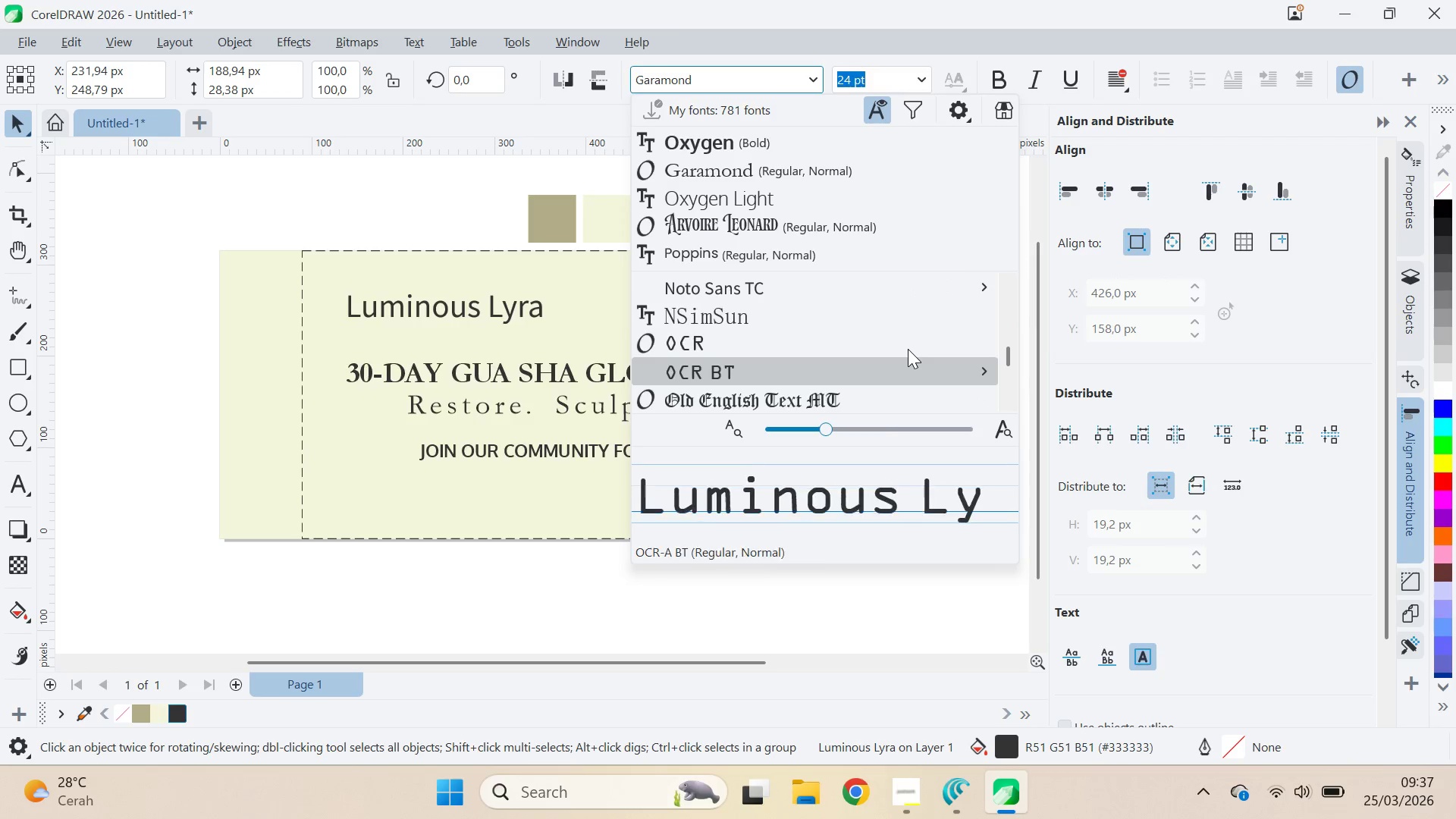 
key(ArrowDown)
 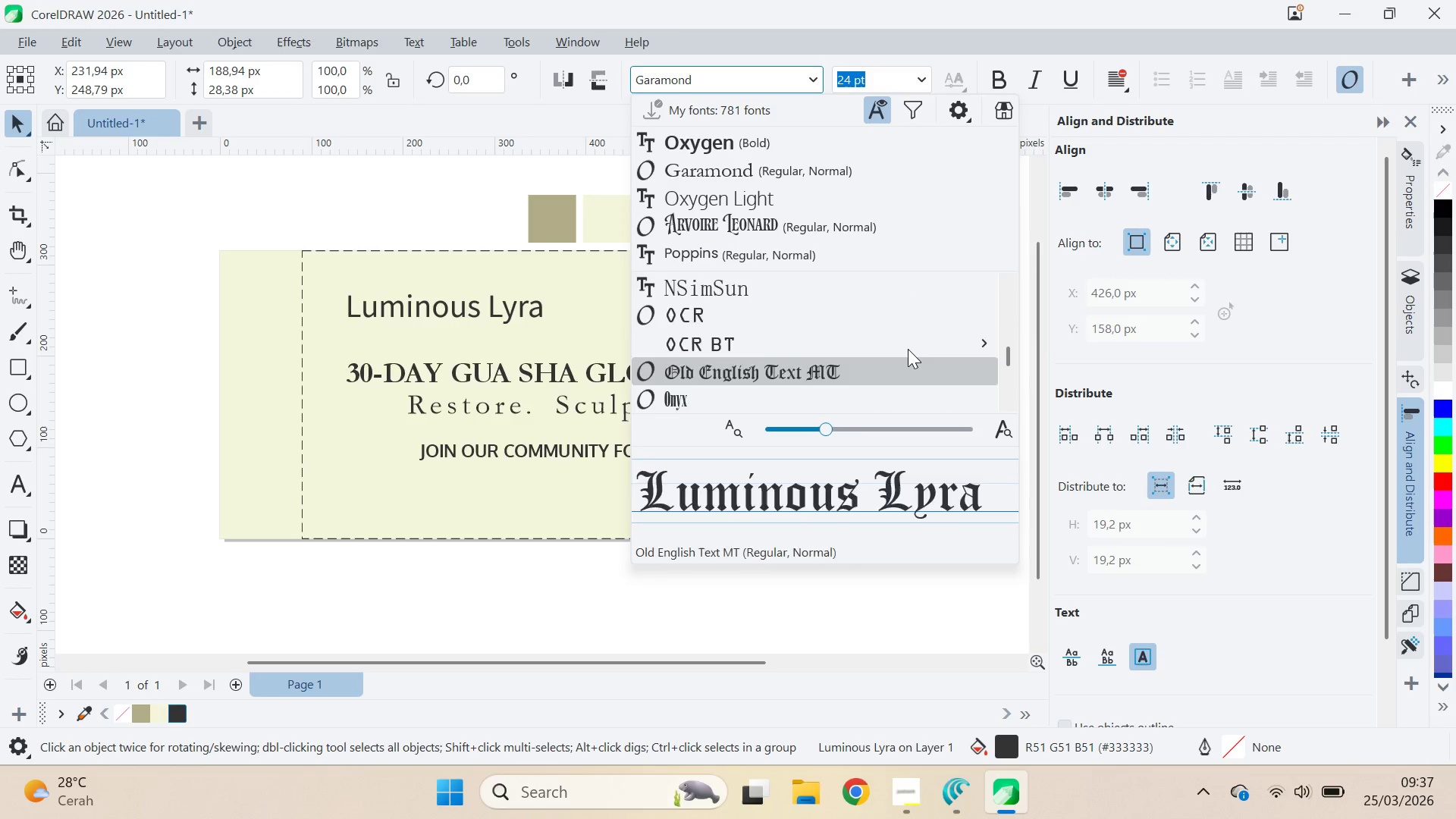 
key(ArrowDown)
 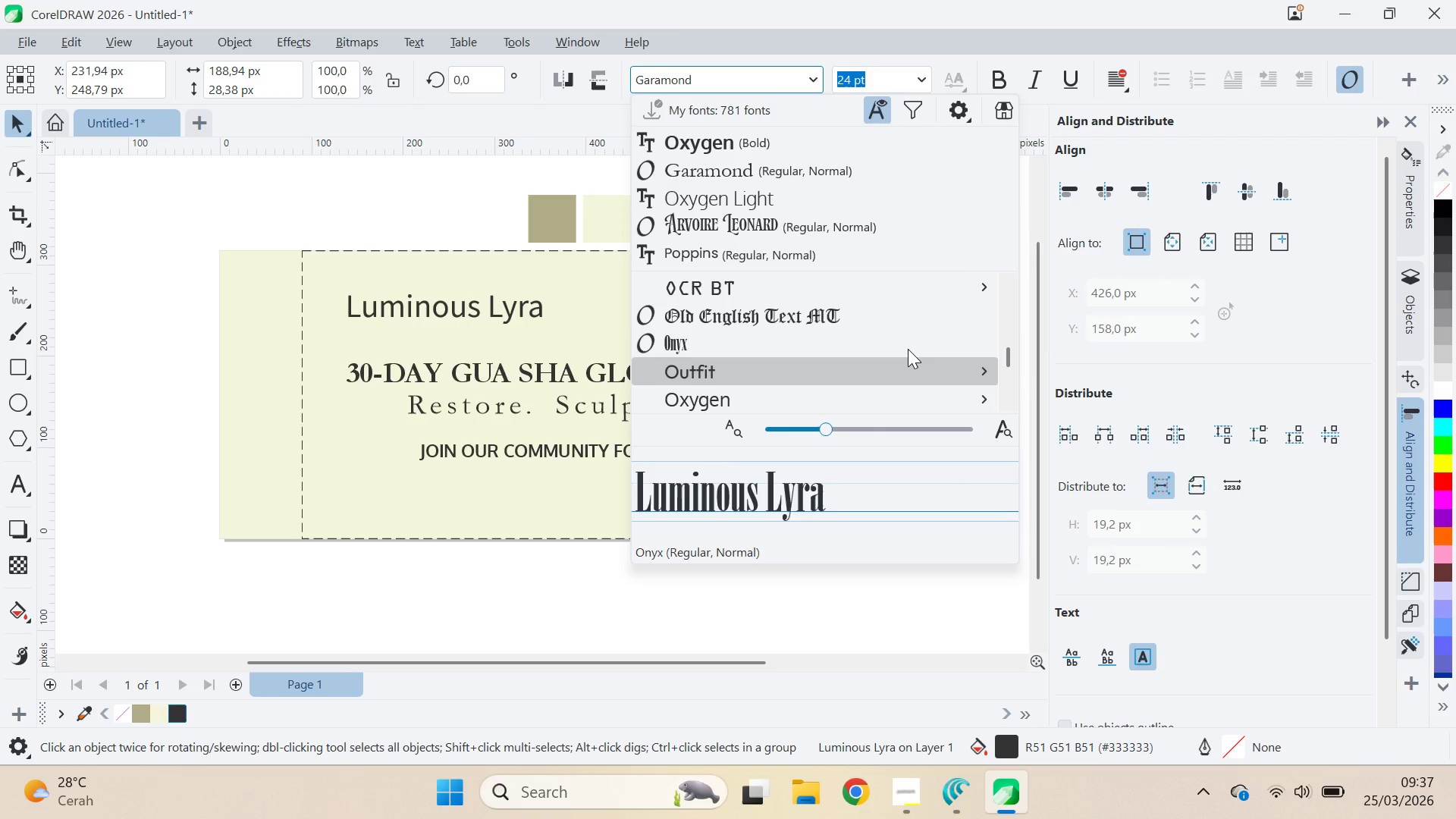 
key(ArrowDown)
 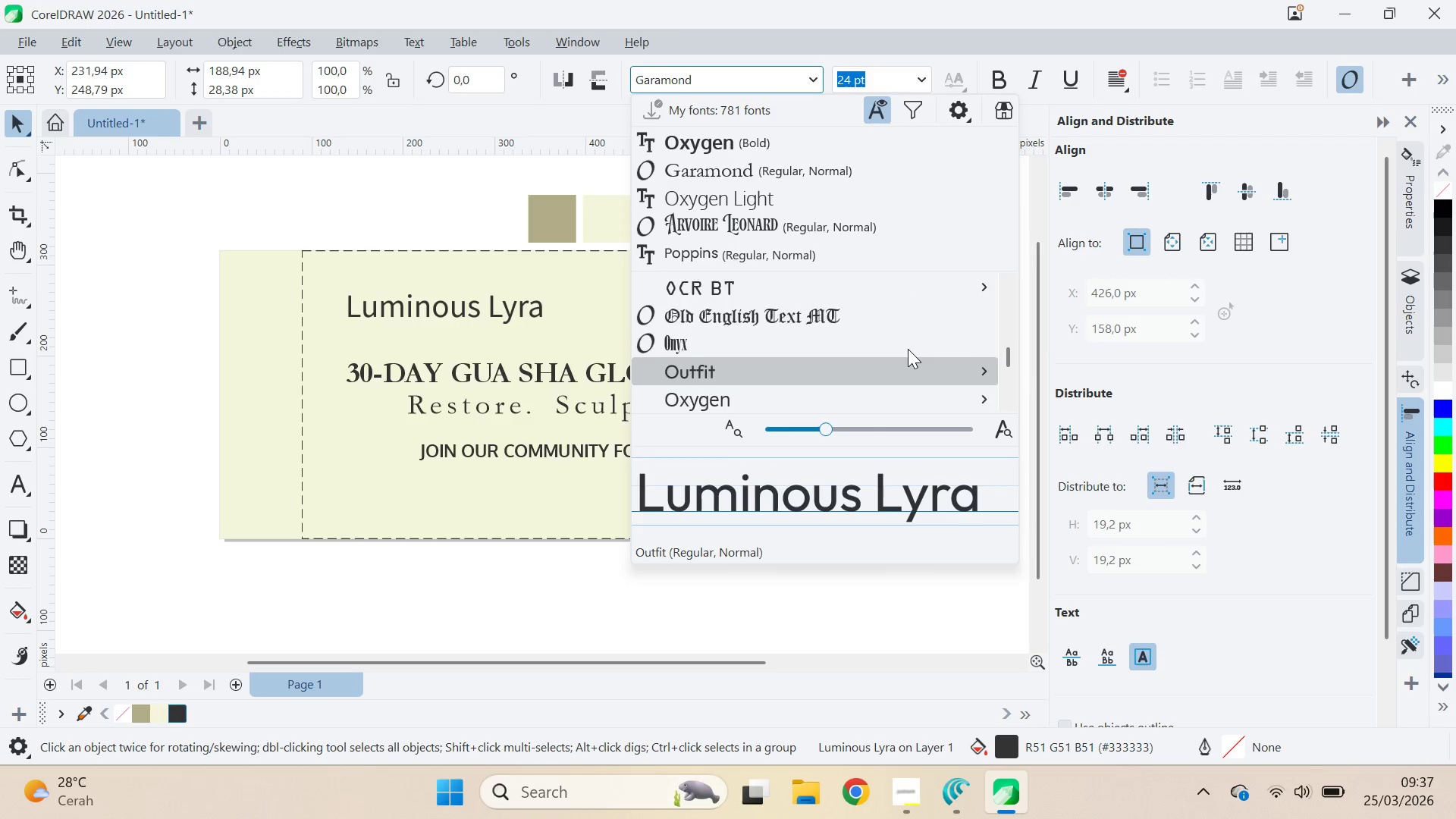 
key(ArrowDown)
 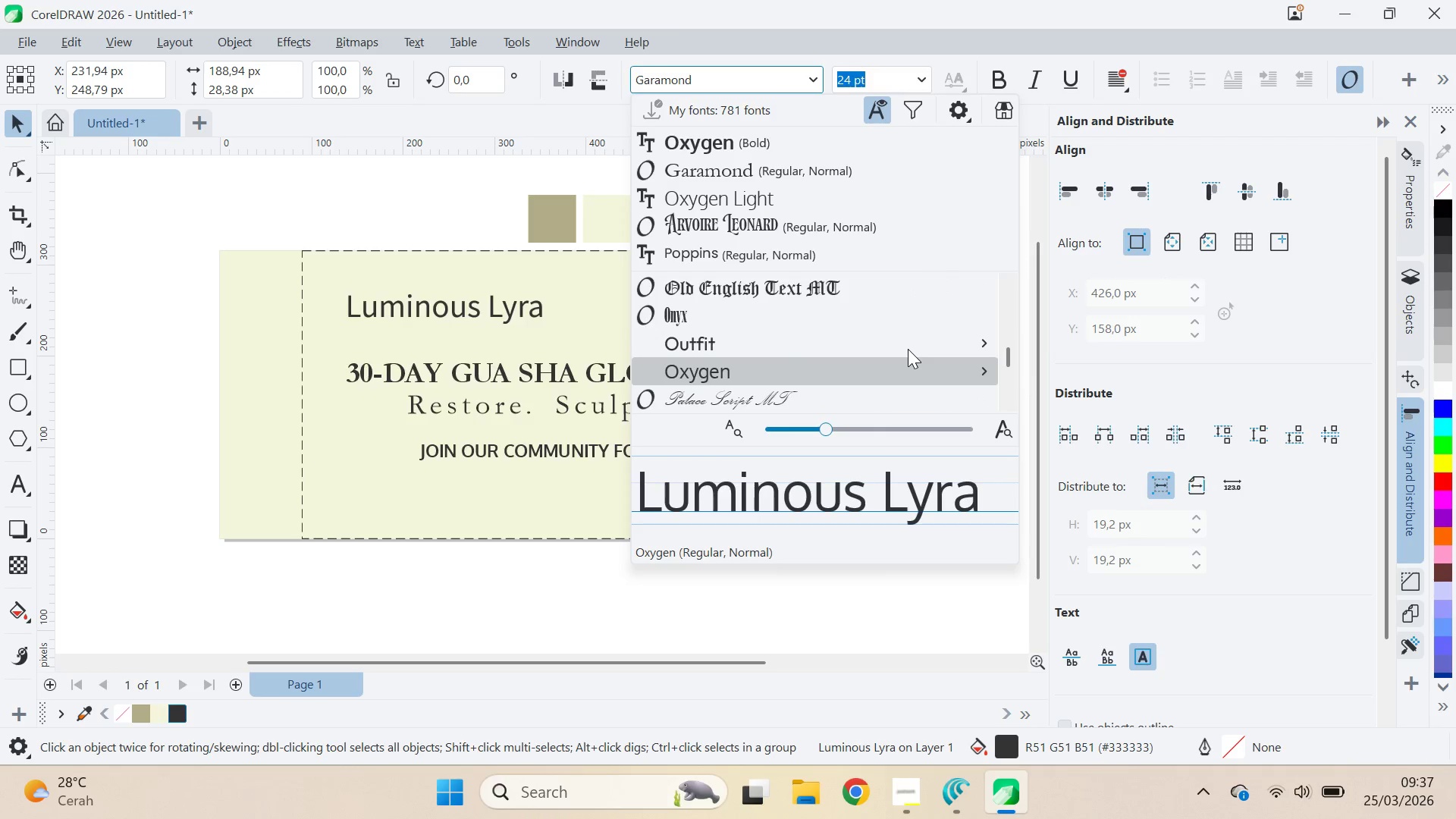 
key(ArrowDown)
 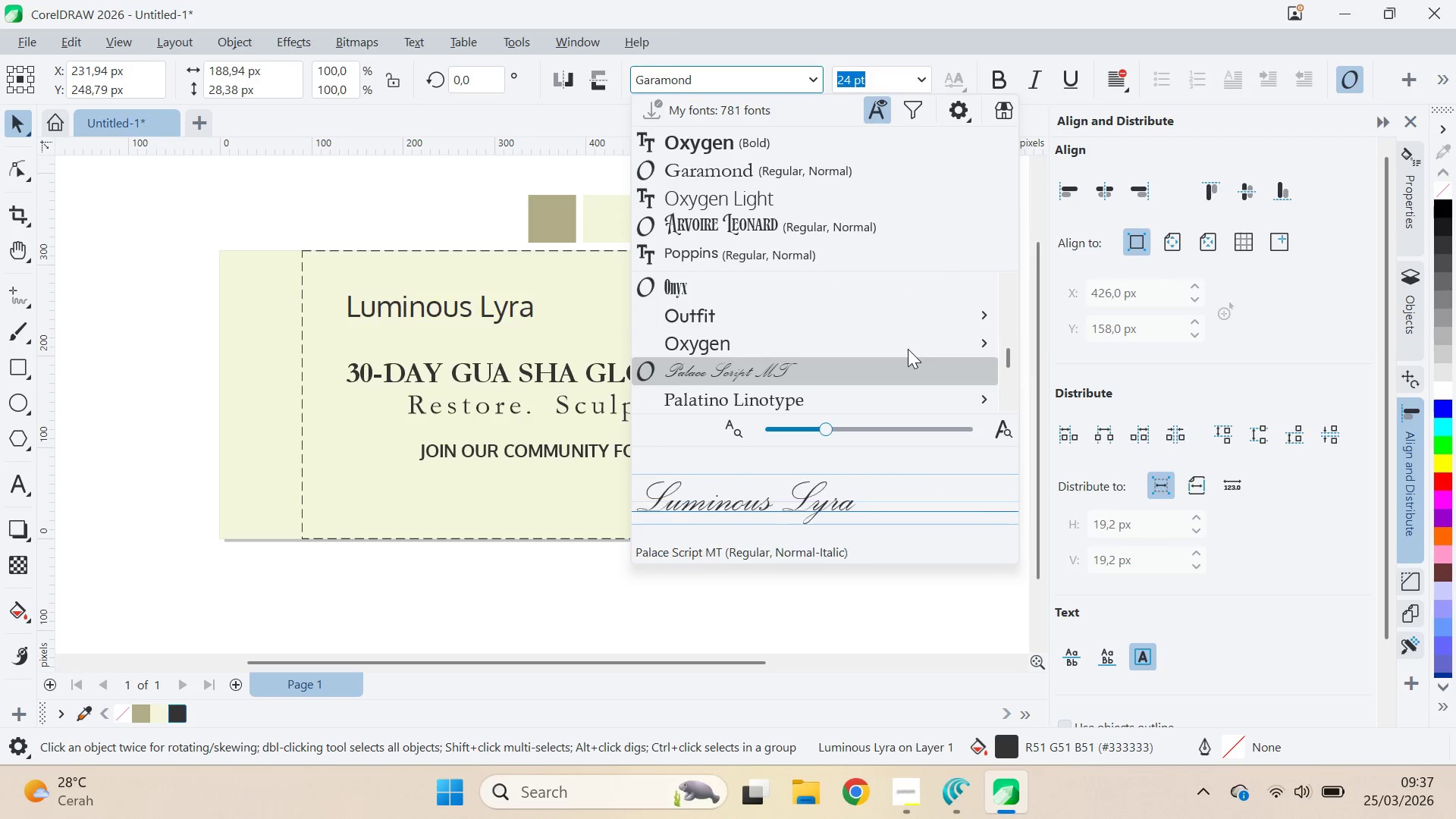 
key(ArrowDown)
 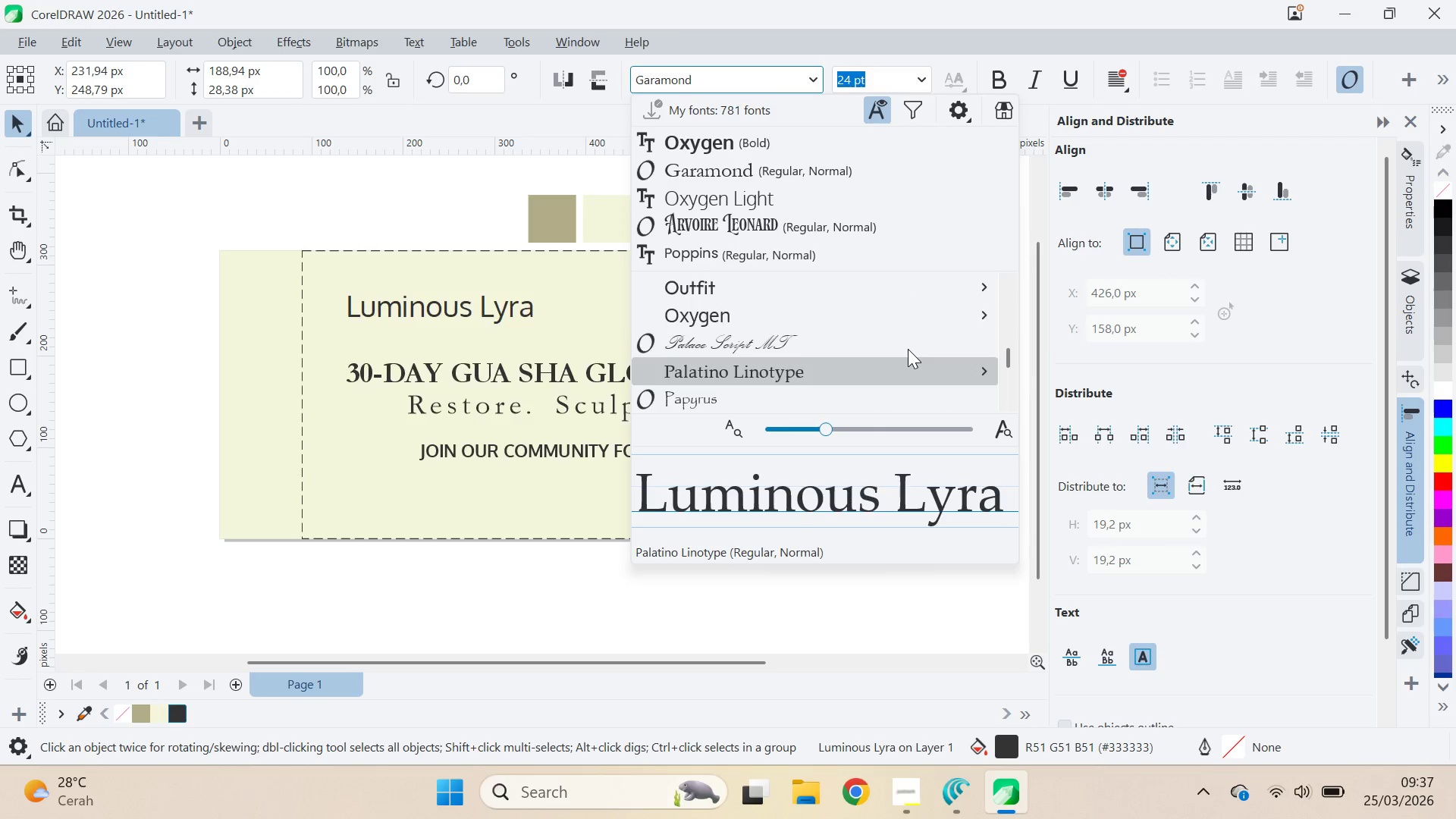 
key(ArrowDown)
 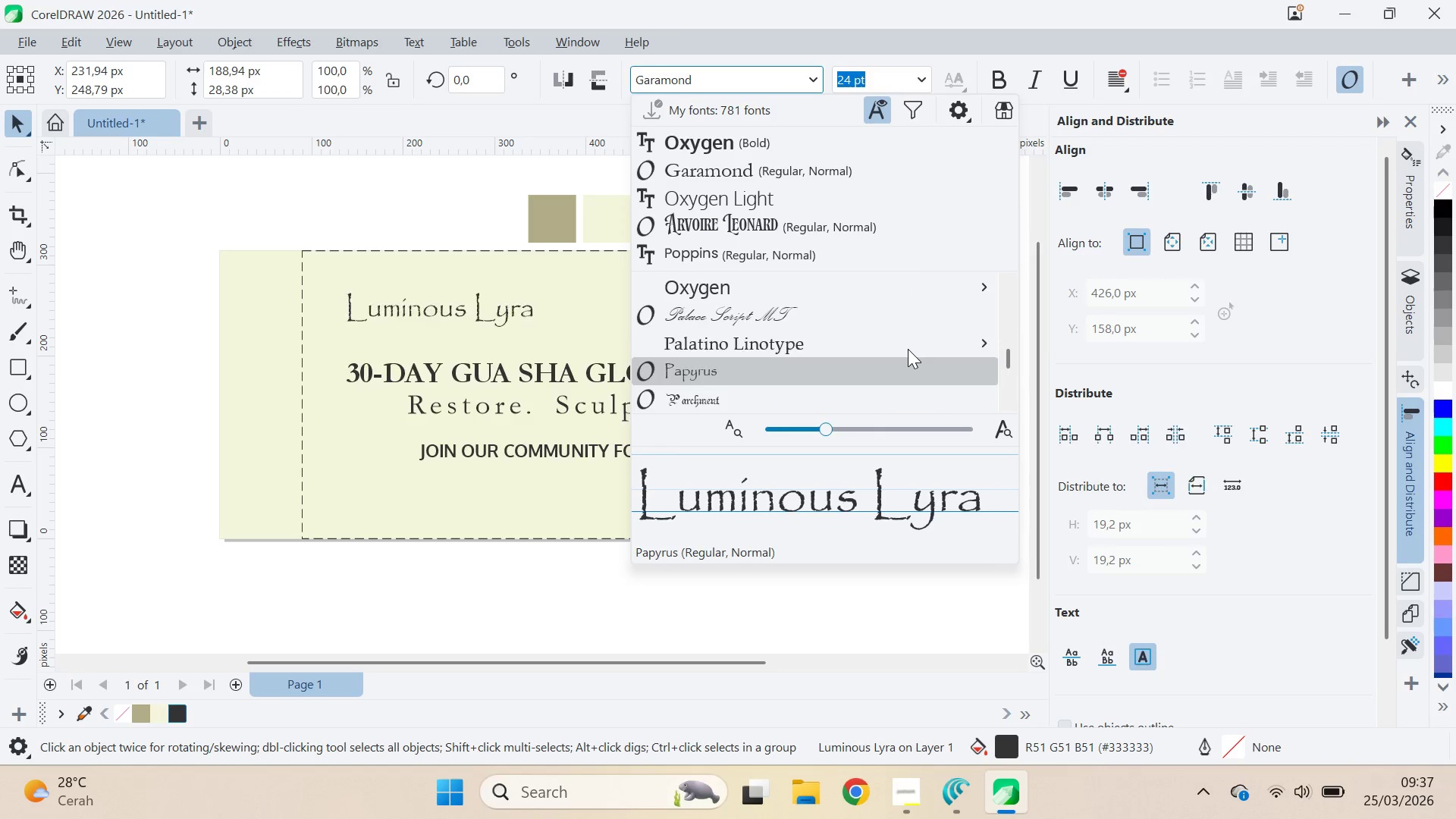 
key(ArrowDown)
 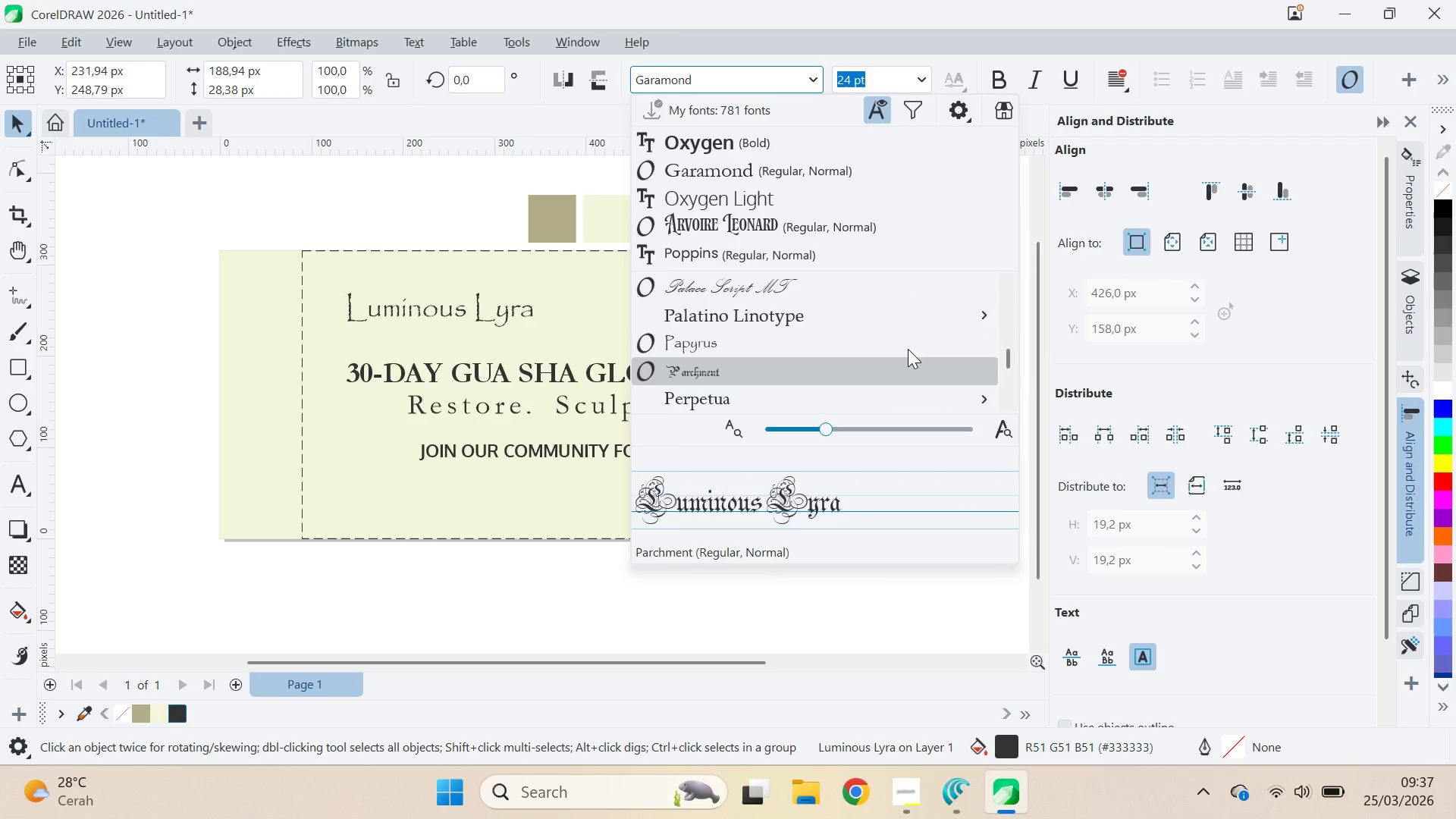 
key(ArrowDown)
 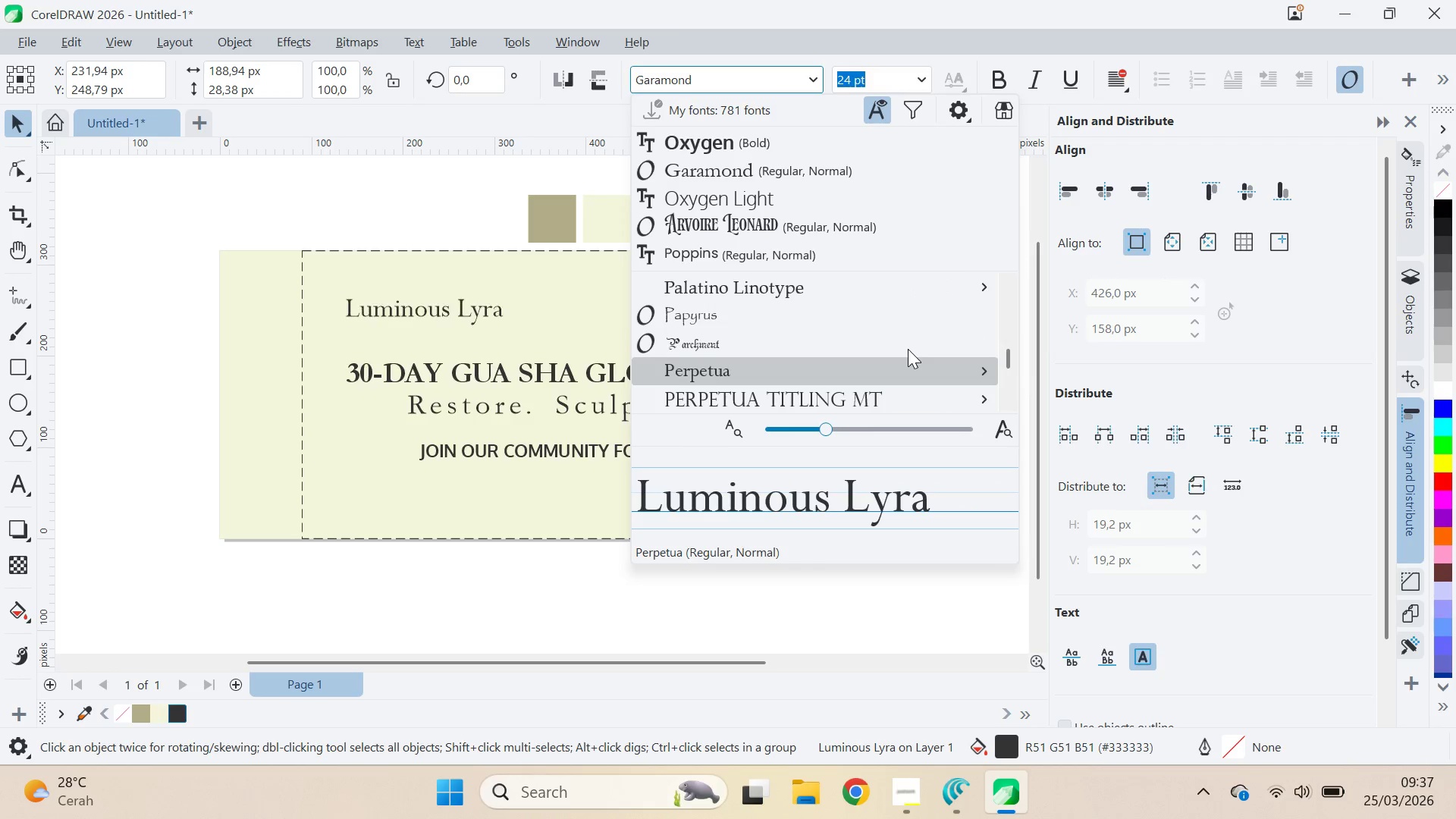 
key(ArrowUp)
 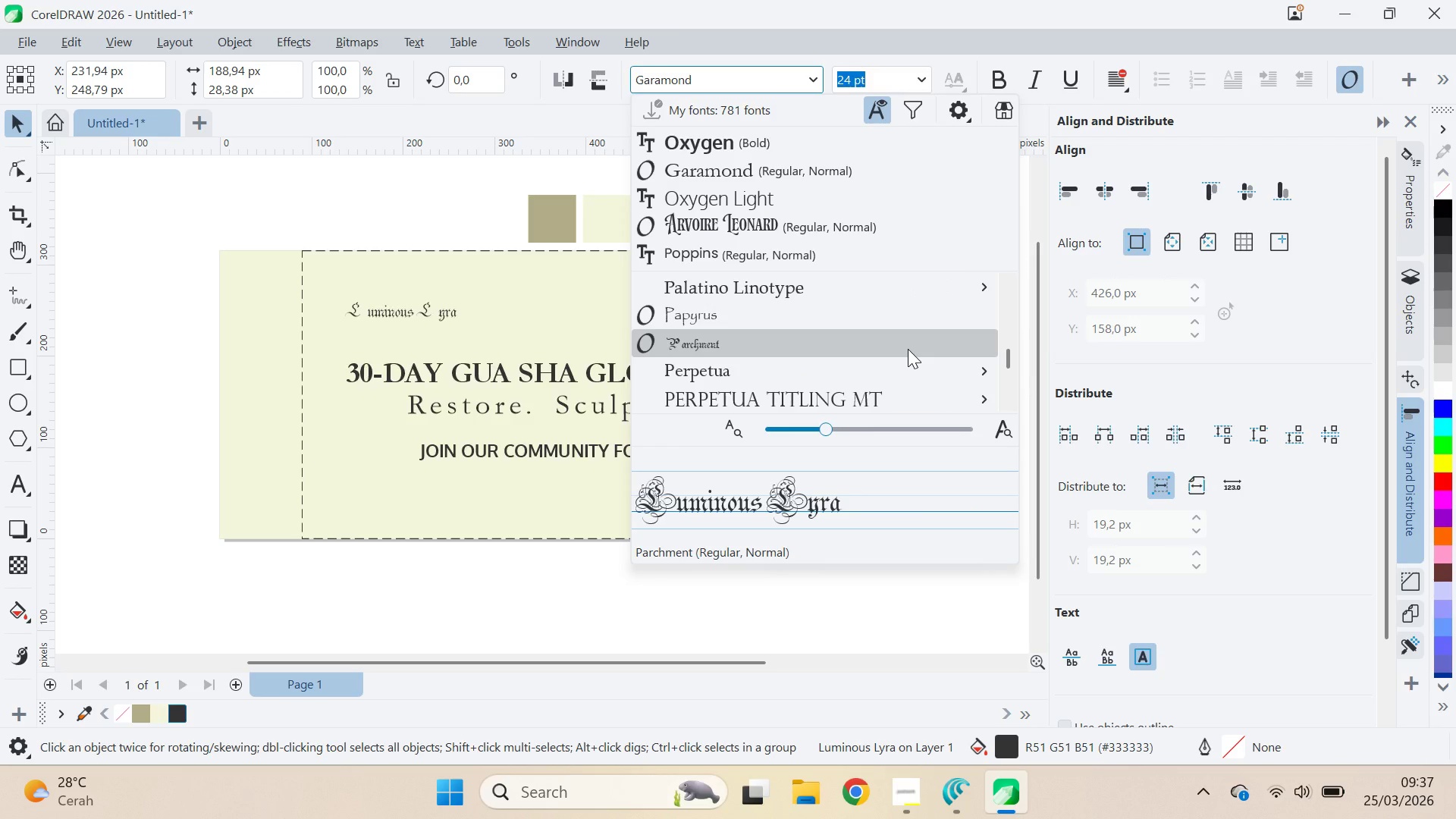 
key(ArrowDown)
 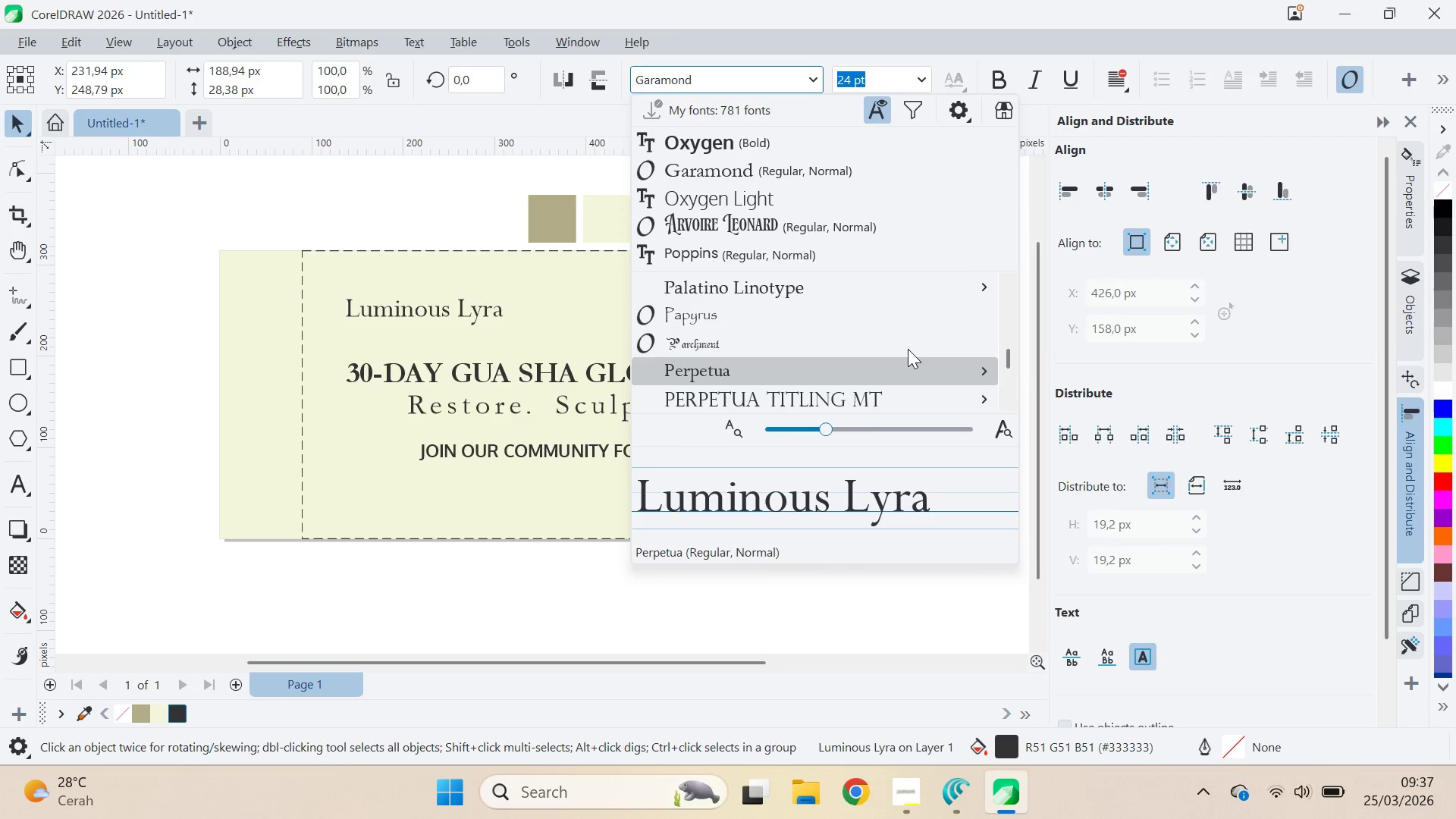 
key(ArrowDown)
 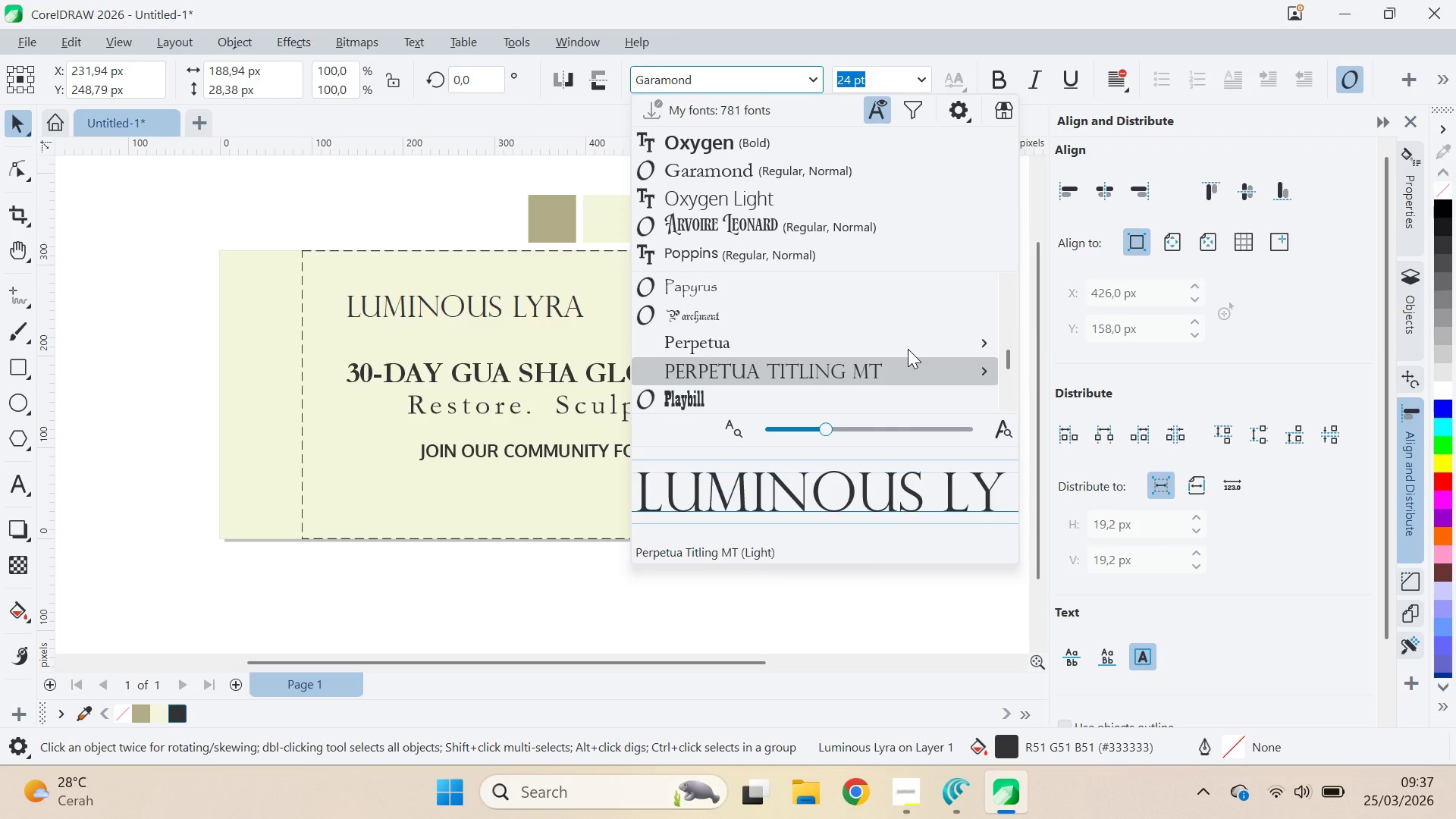 
key(ArrowDown)
 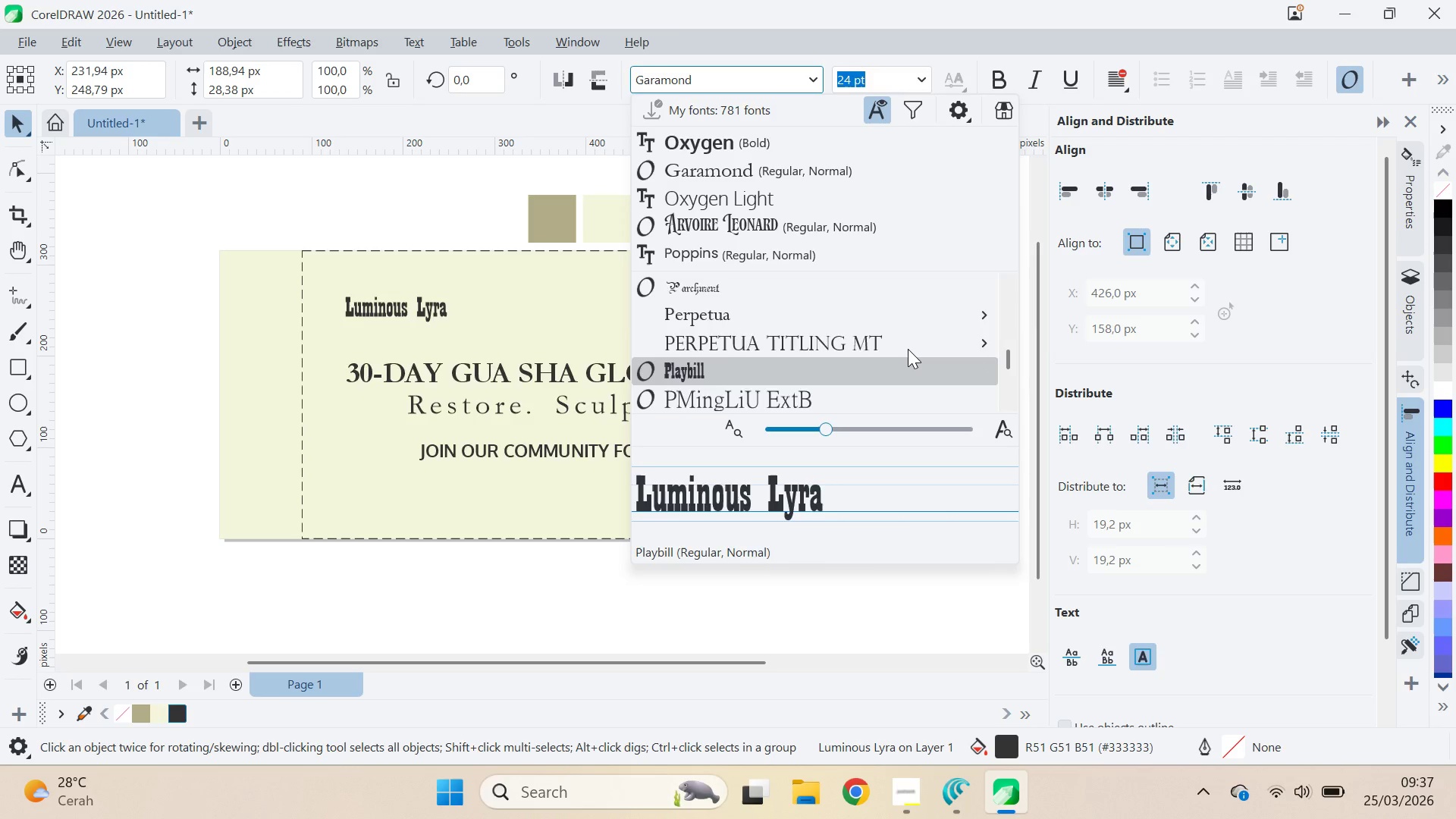 
key(ArrowDown)
 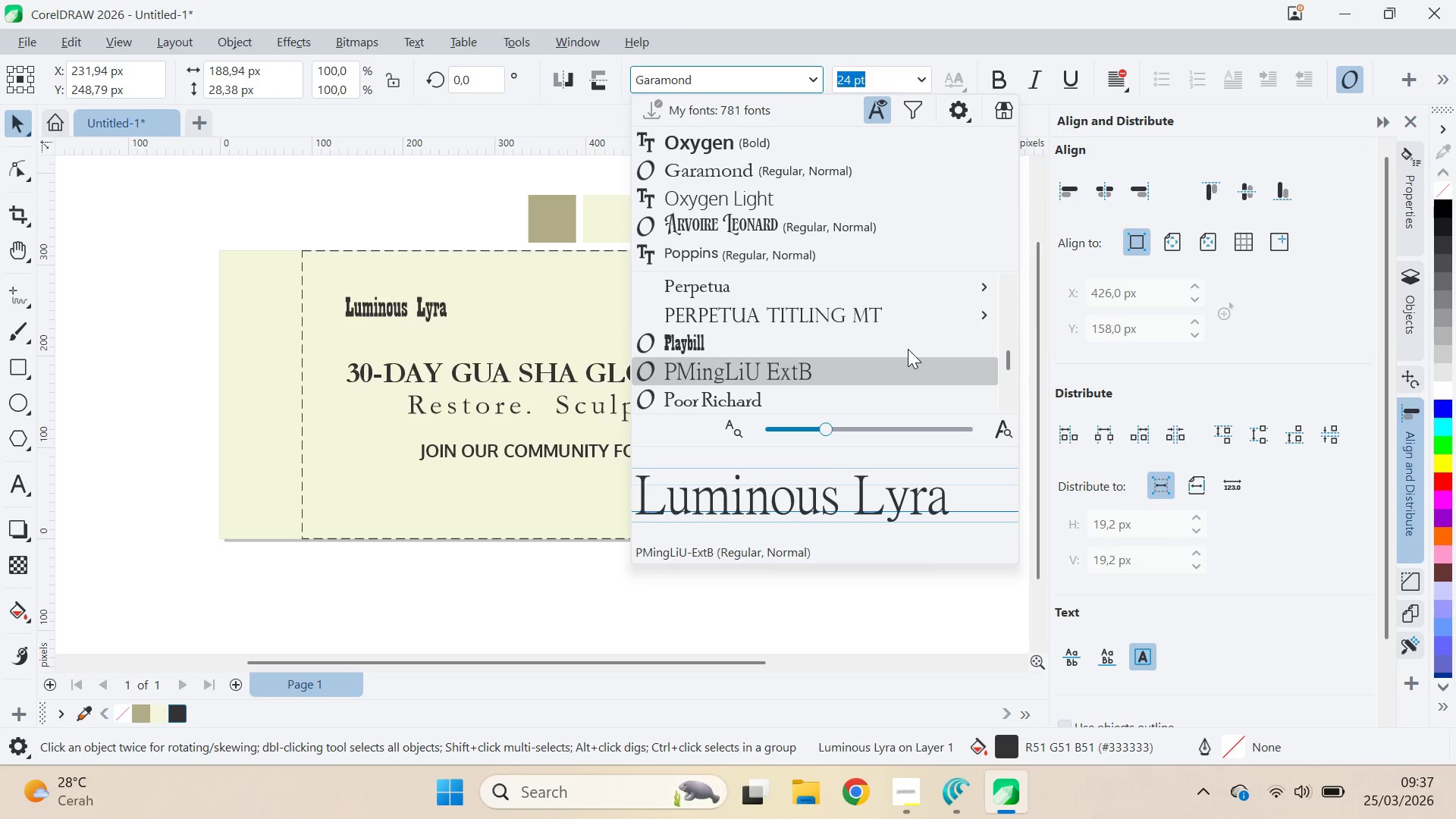 
key(ArrowDown)
 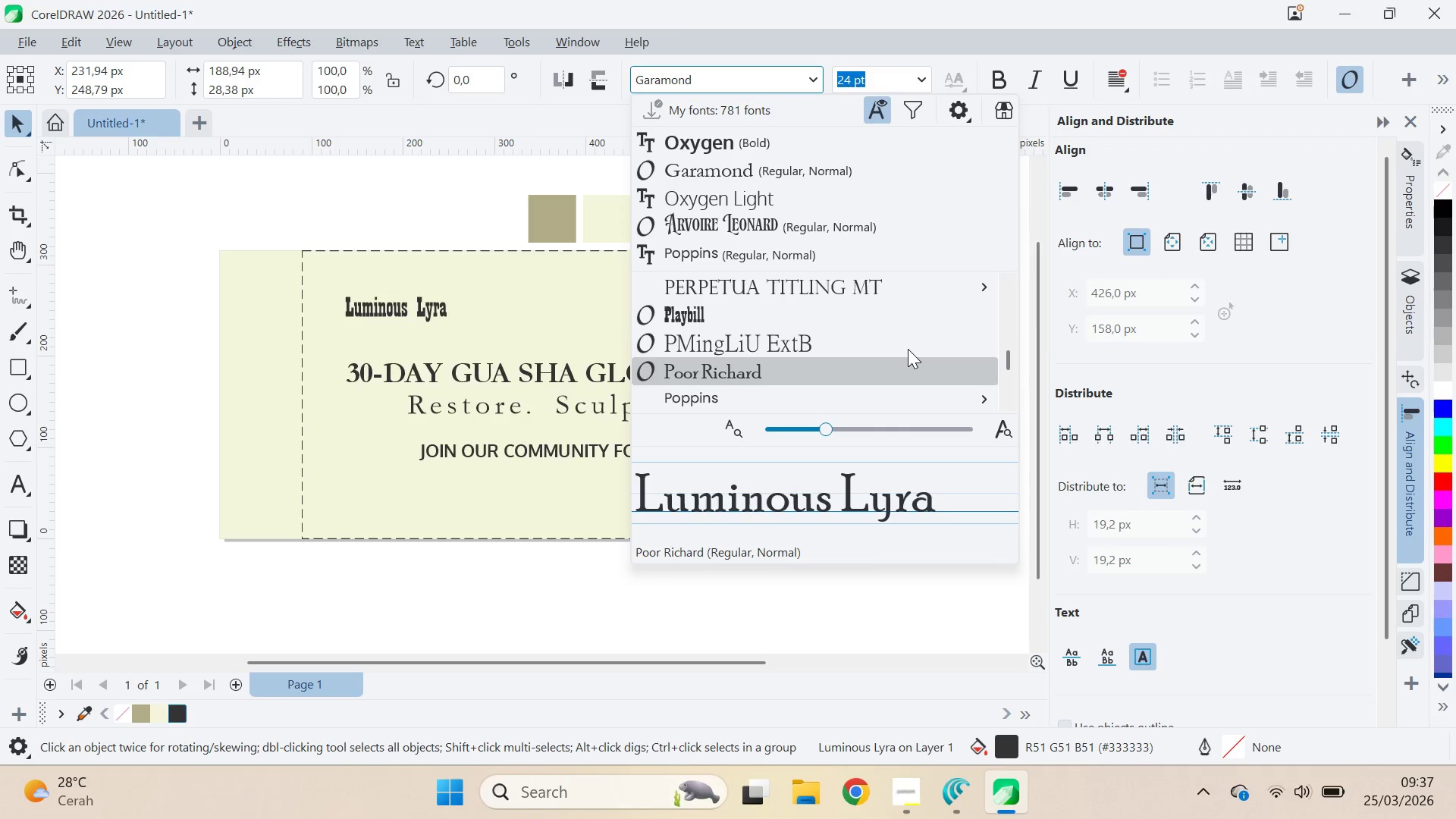 
key(ArrowDown)
 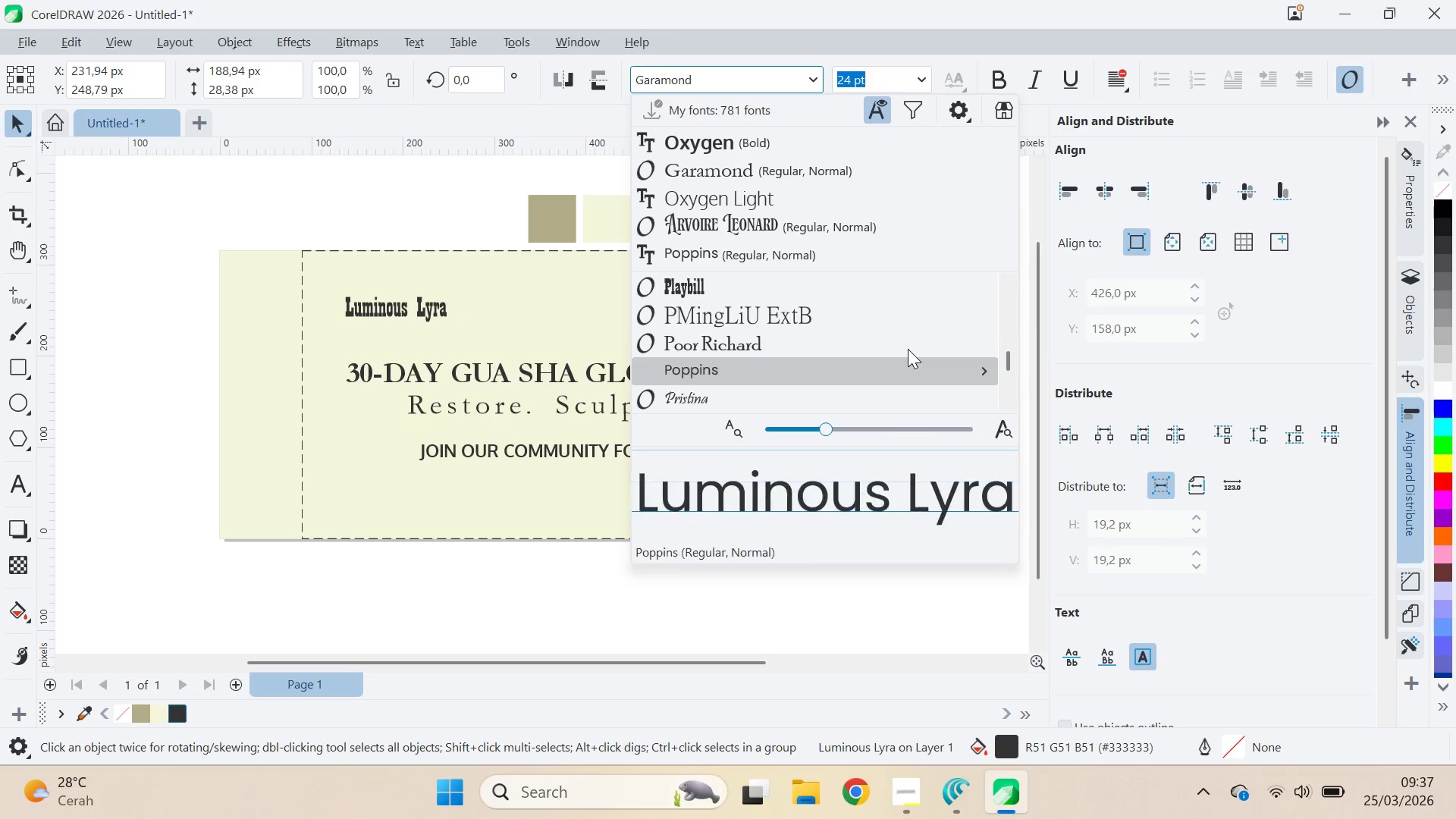 
key(ArrowDown)
 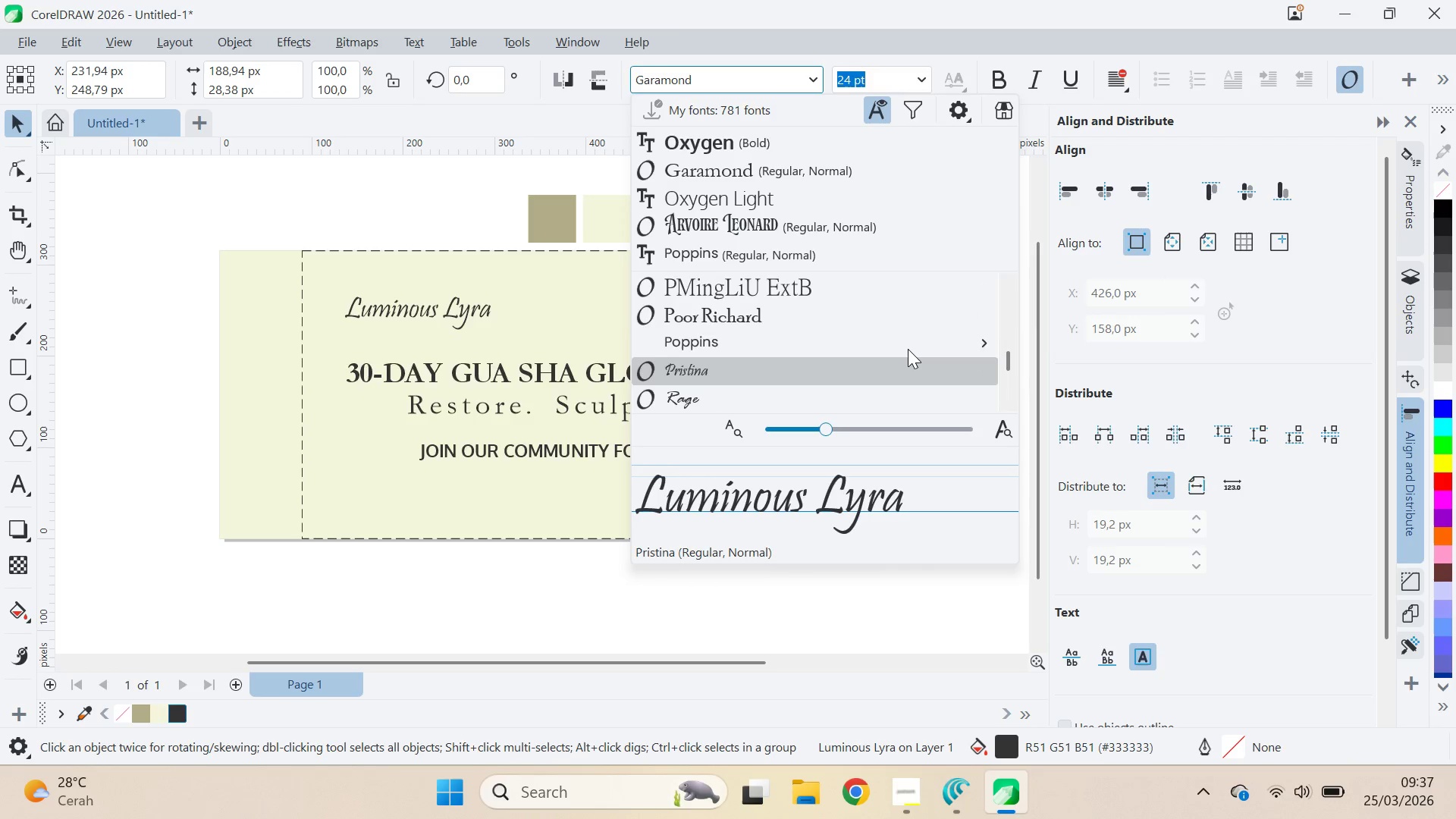 
key(ArrowDown)
 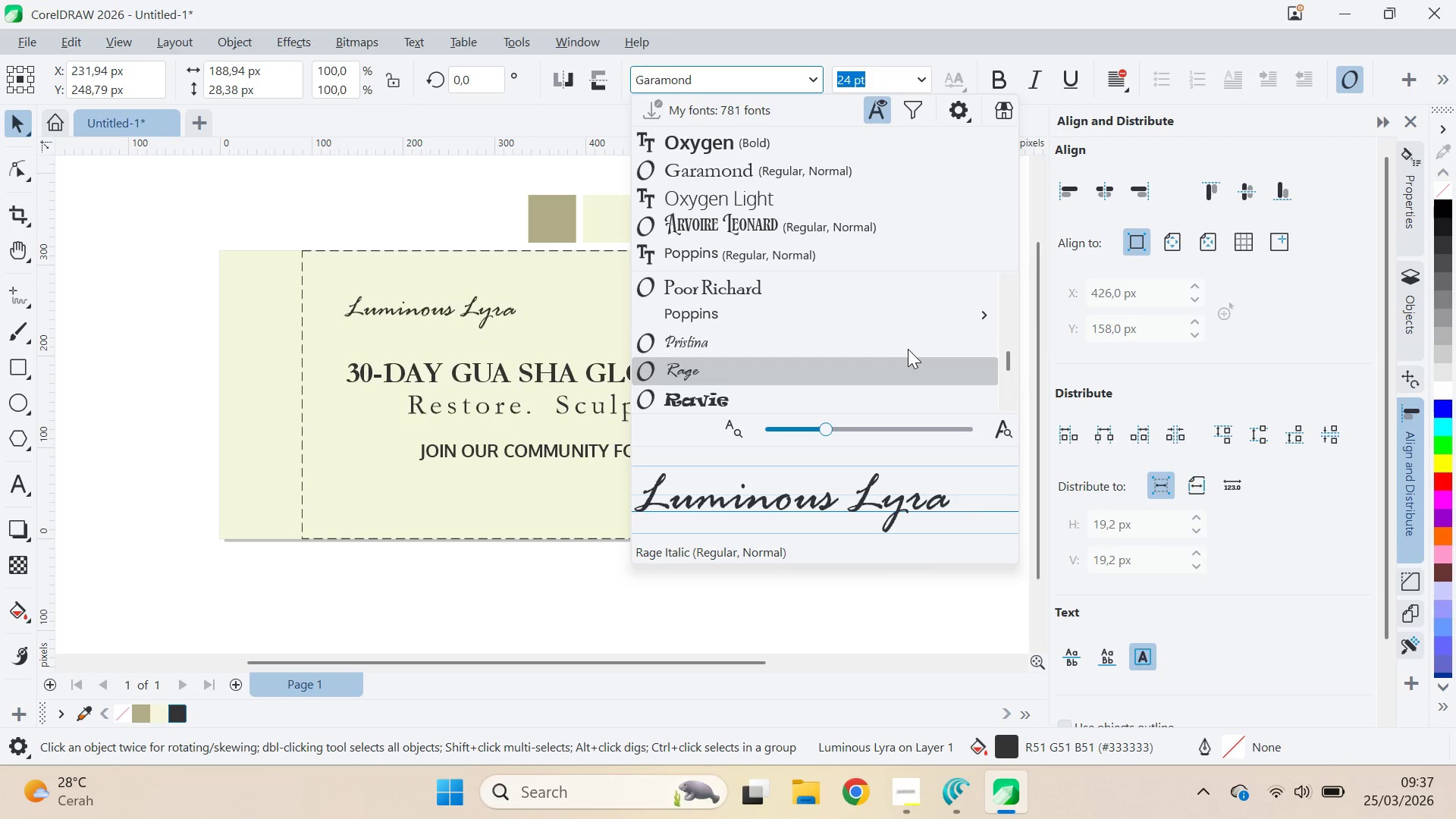 
key(ArrowDown)
 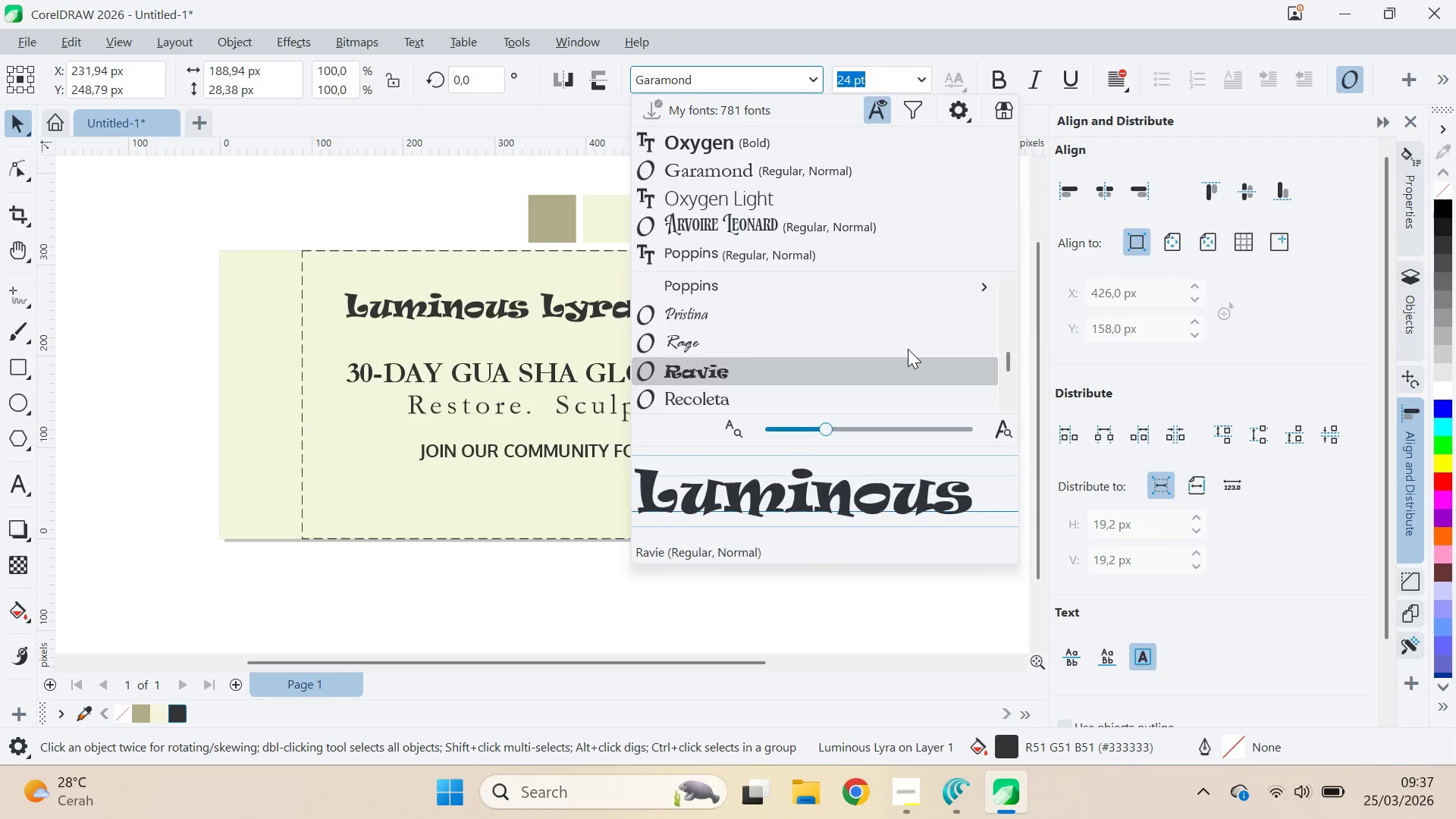 
key(ArrowDown)
 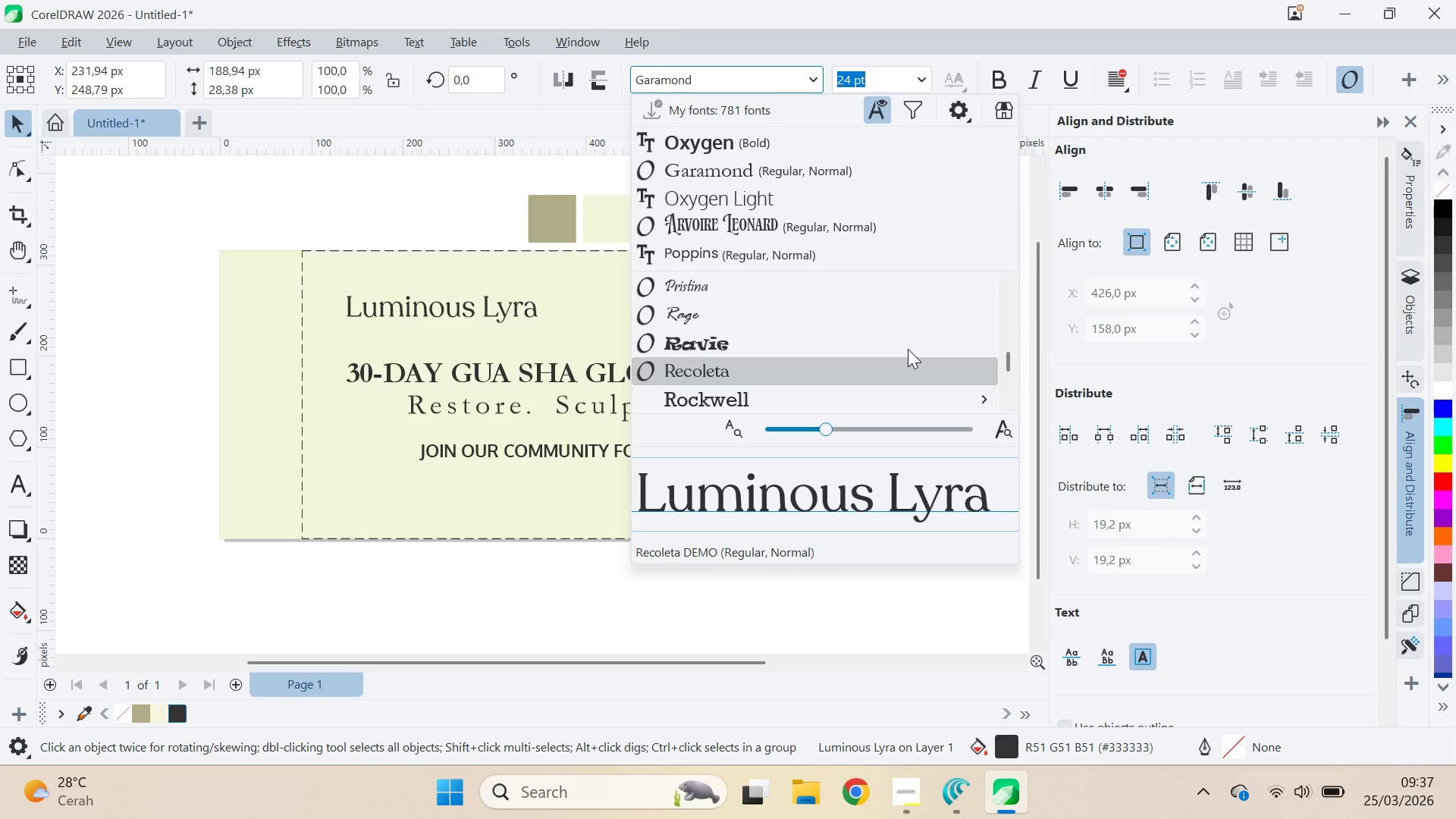 
key(ArrowDown)
 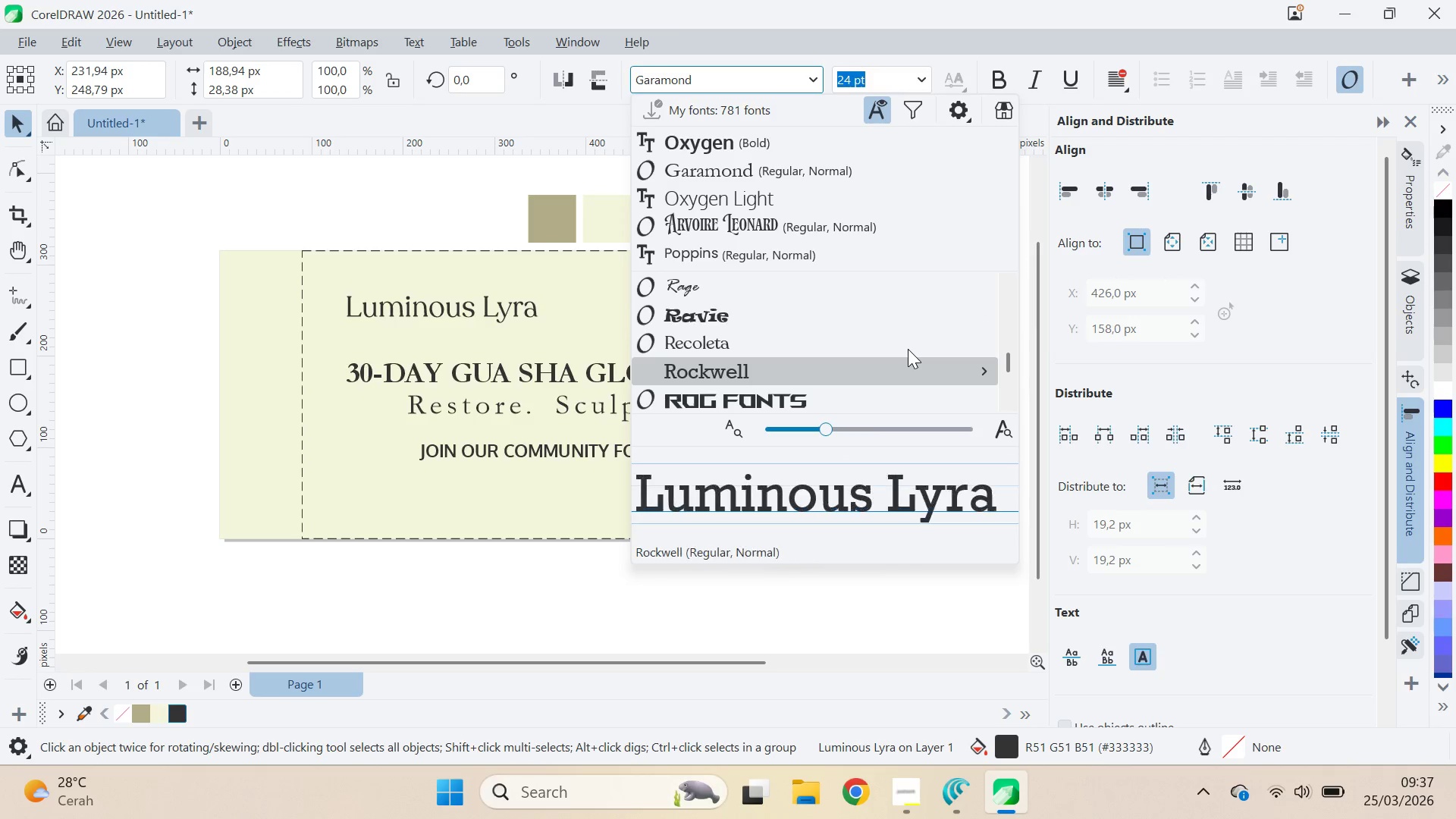 
key(ArrowDown)
 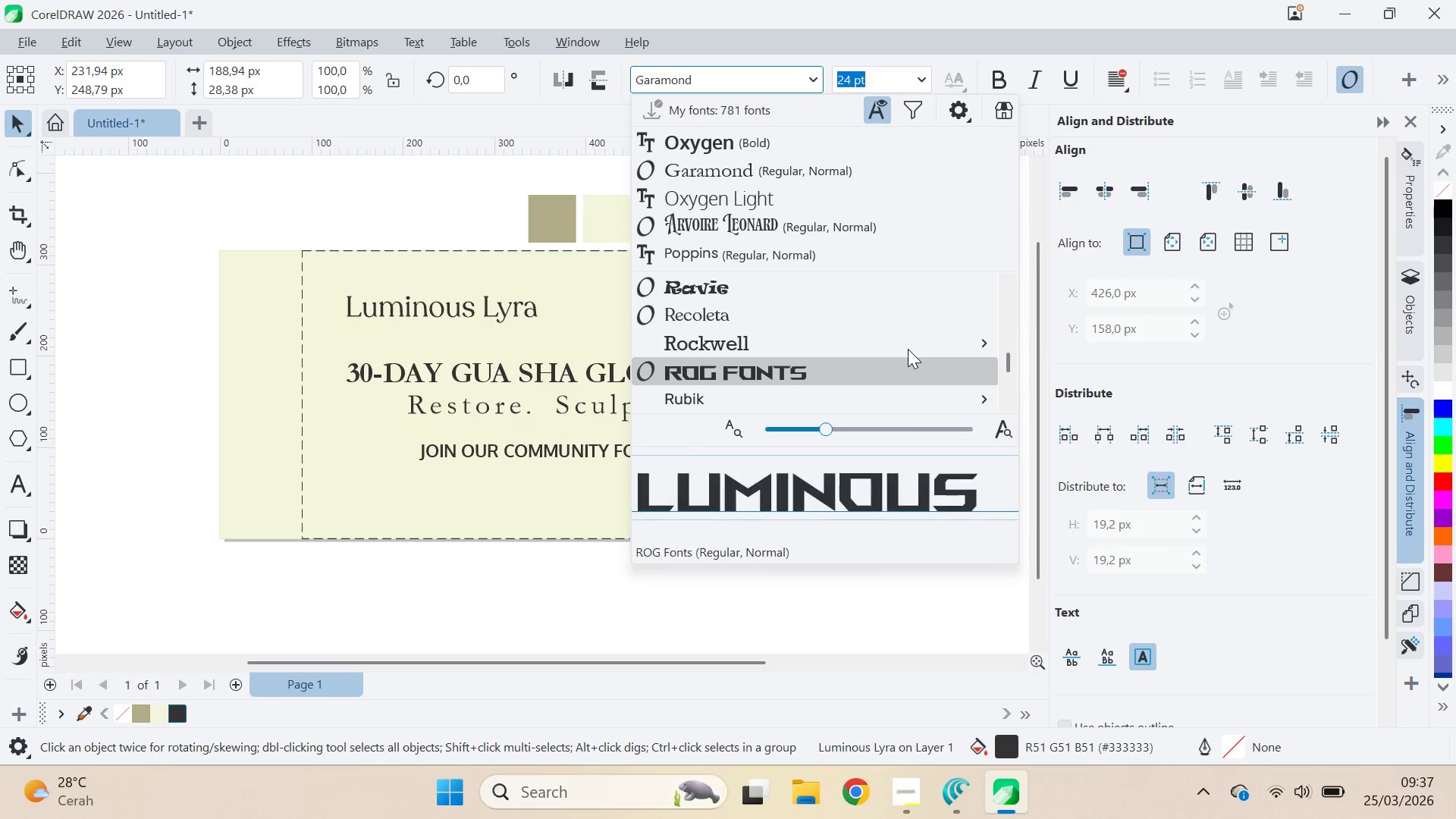 
key(ArrowDown)
 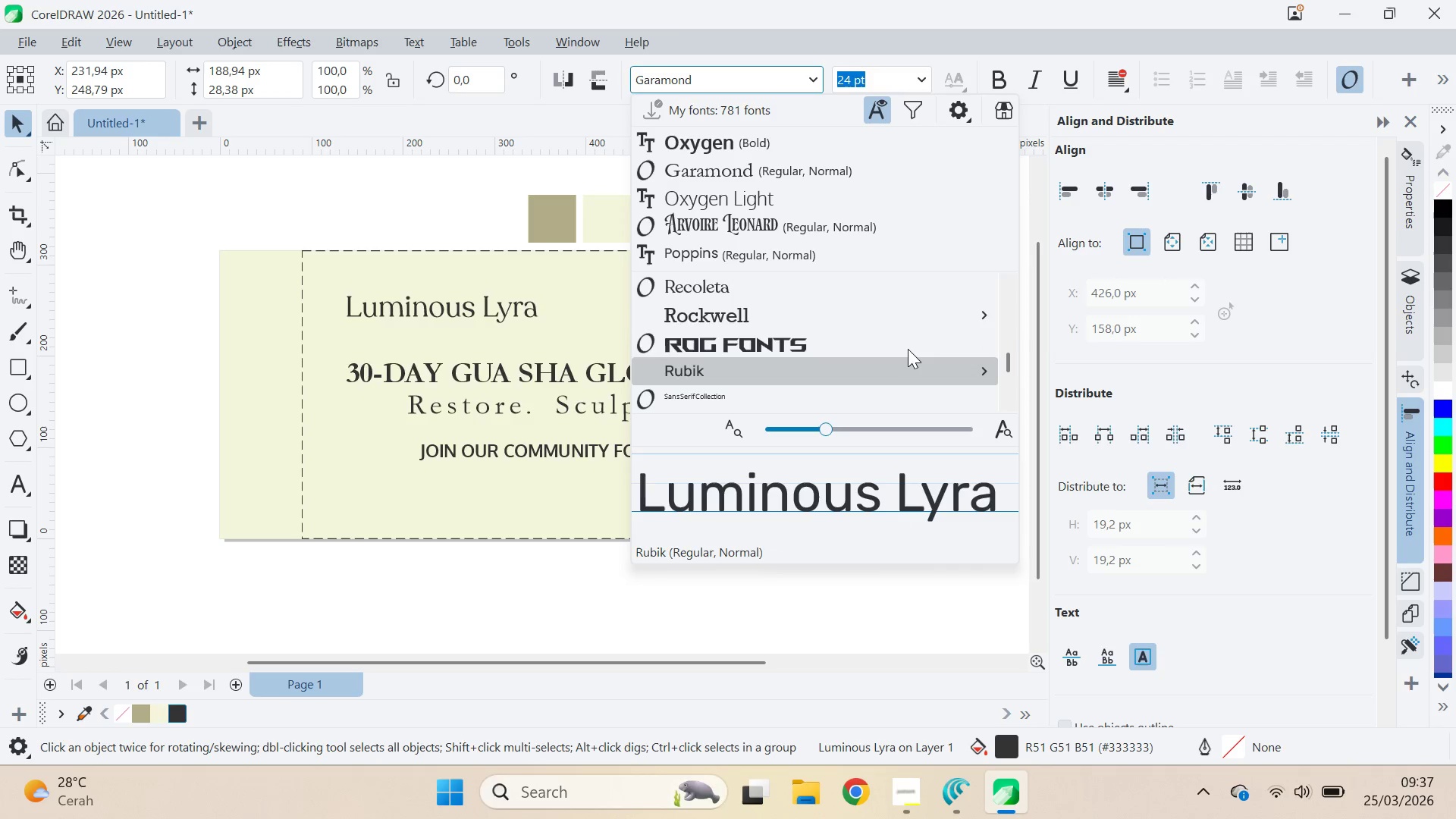 
key(ArrowDown)
 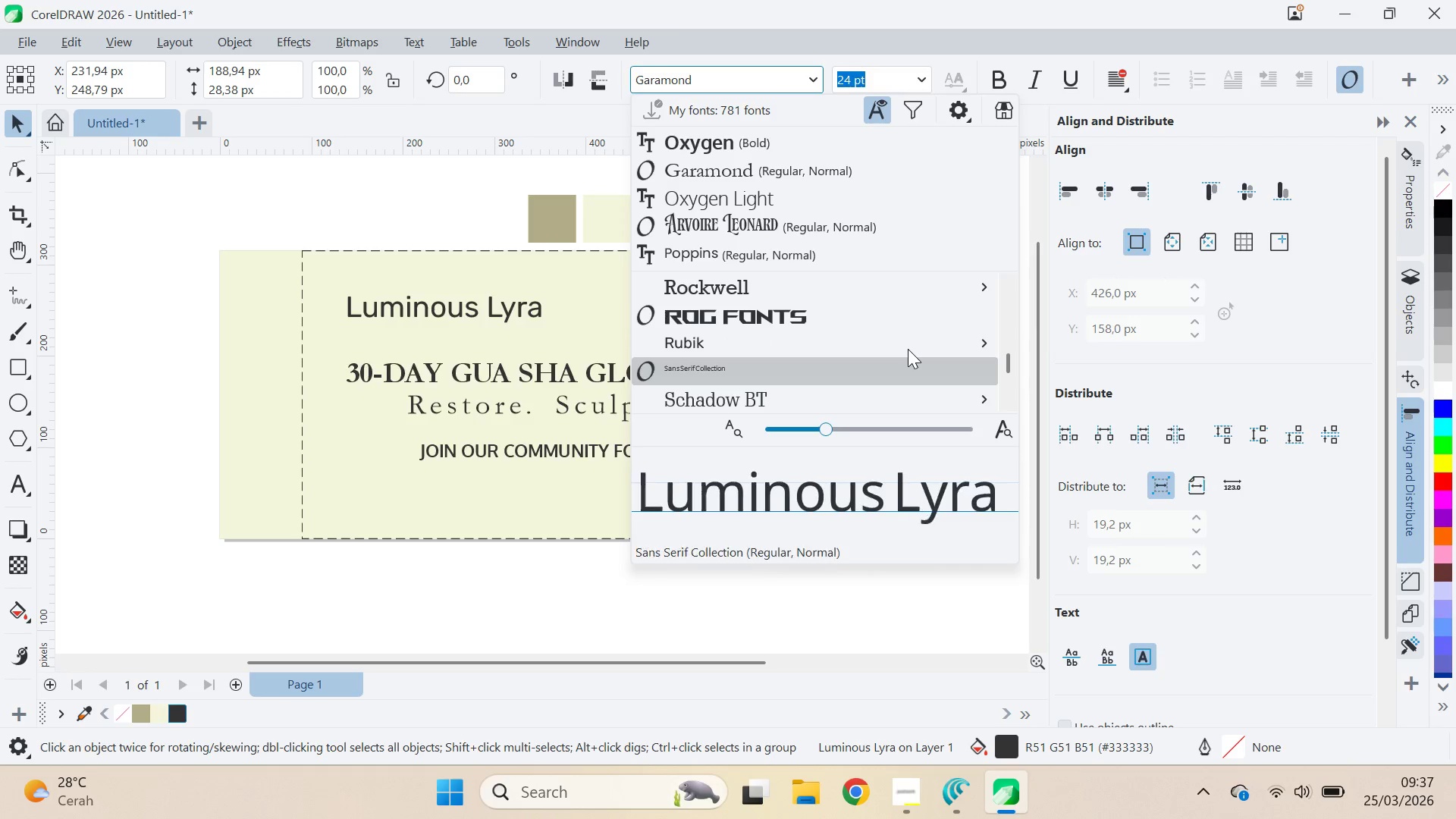 
key(ArrowDown)
 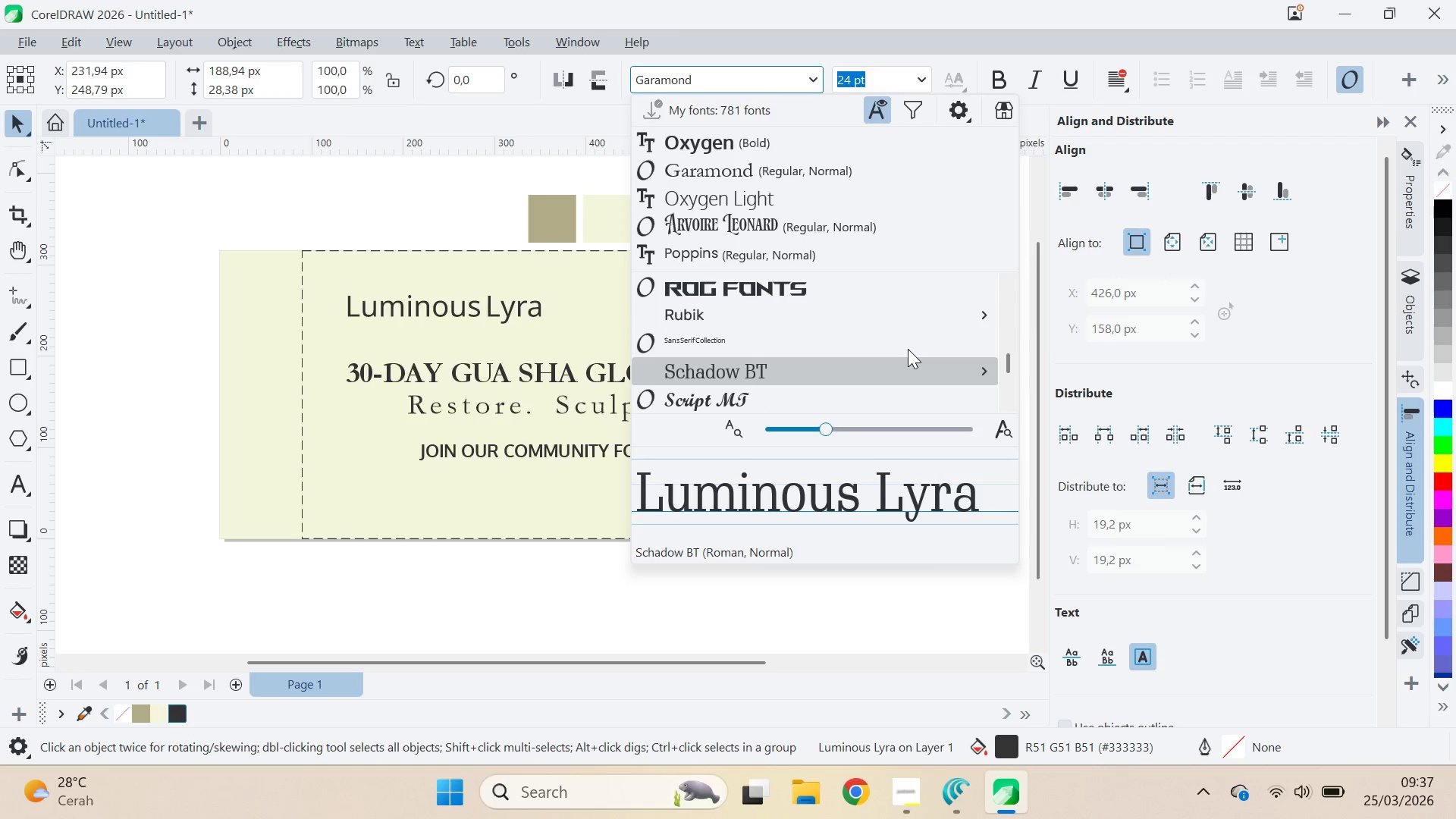 
key(ArrowUp)
 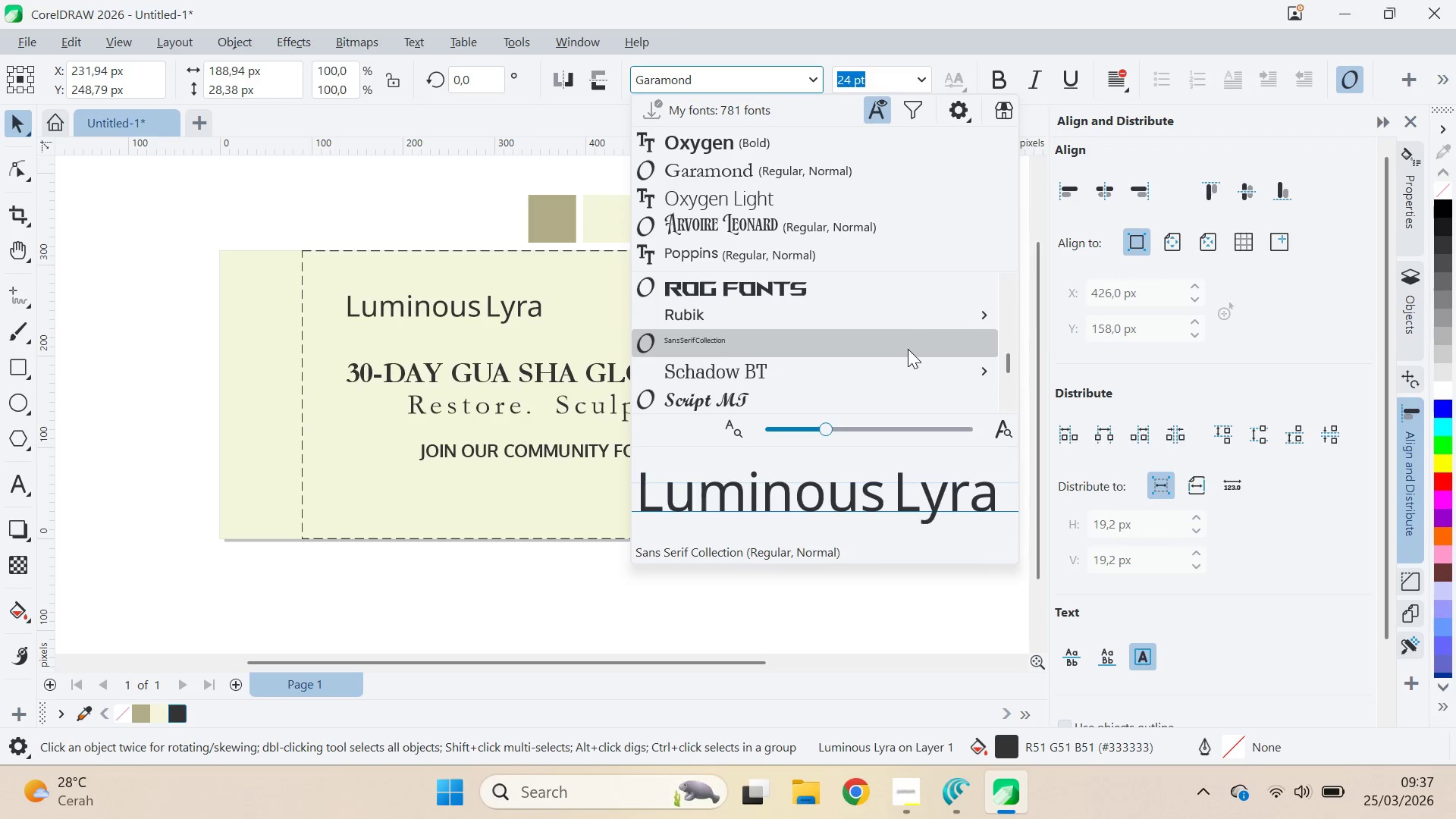 
key(ArrowDown)
 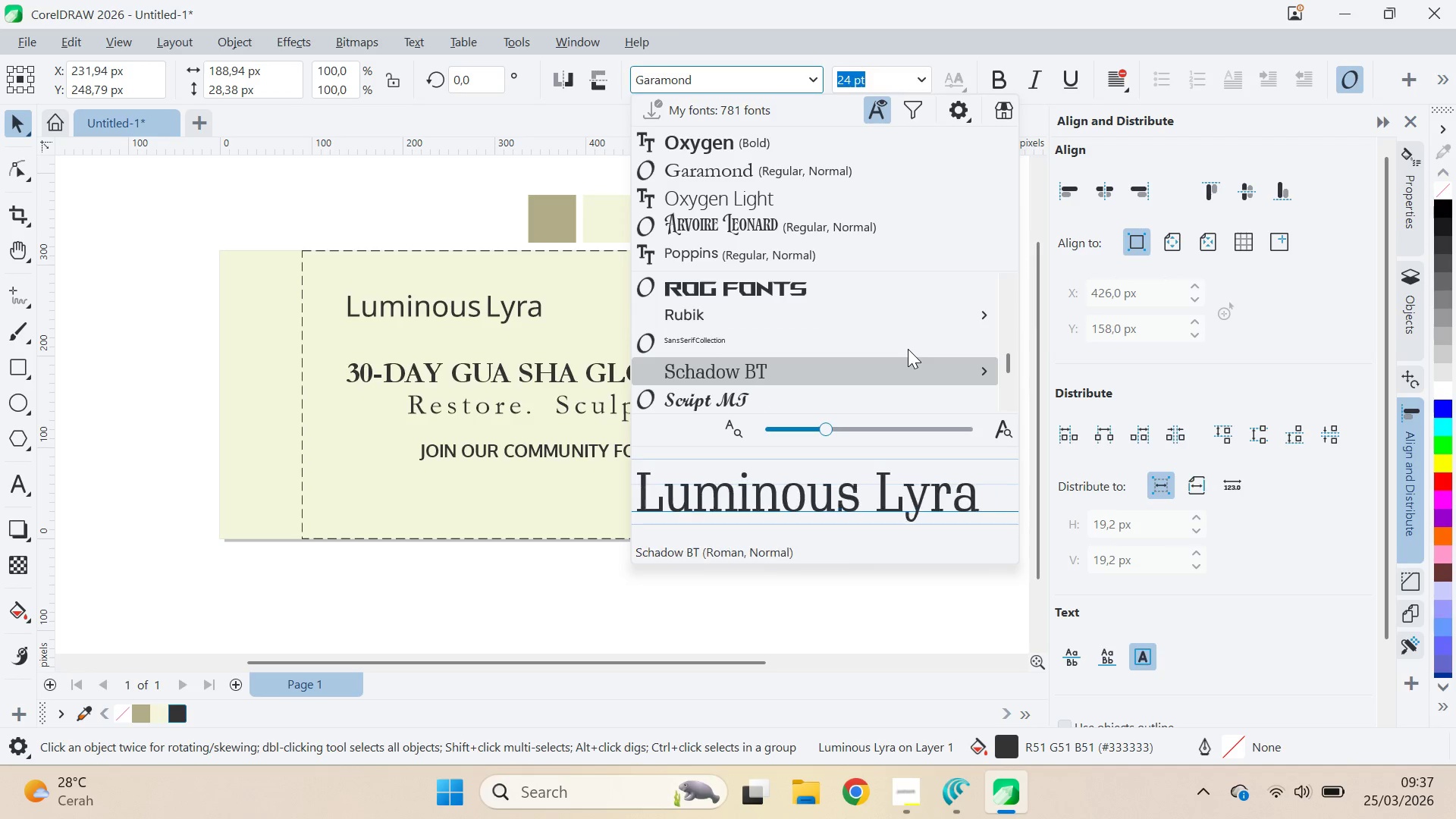 
key(ArrowDown)
 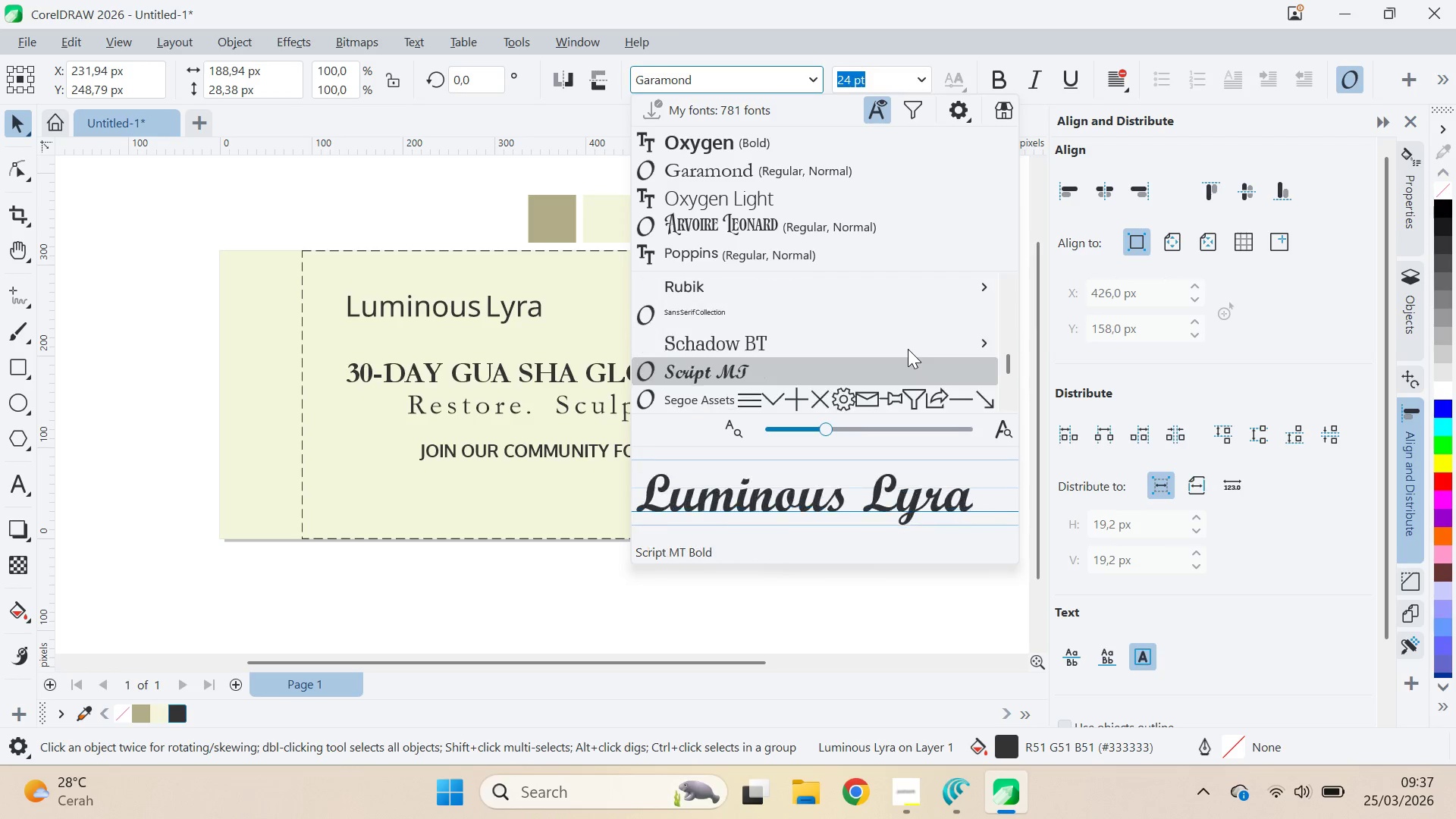 
key(ArrowDown)
 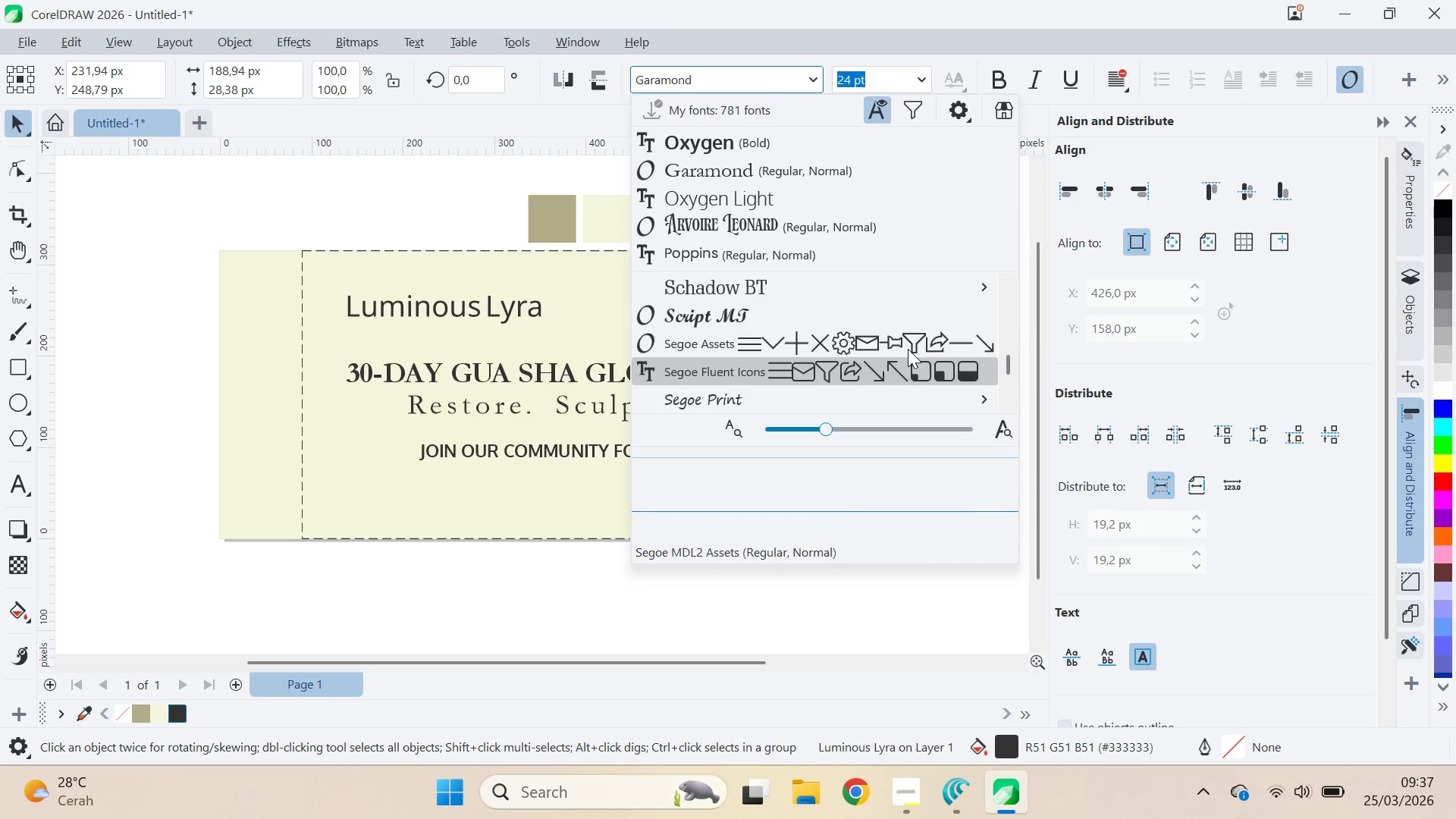 
key(ArrowDown)
 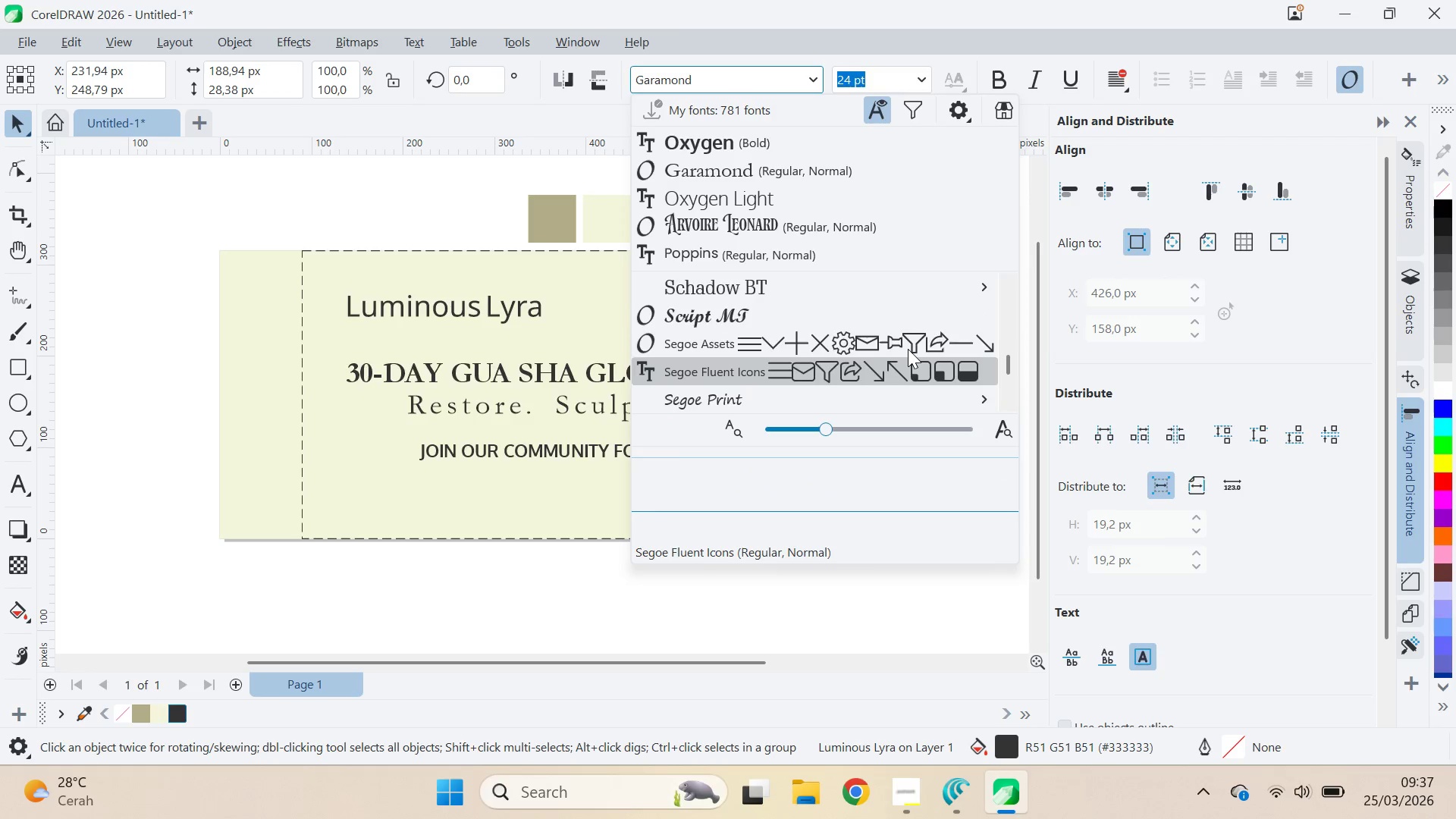 
key(ArrowDown)
 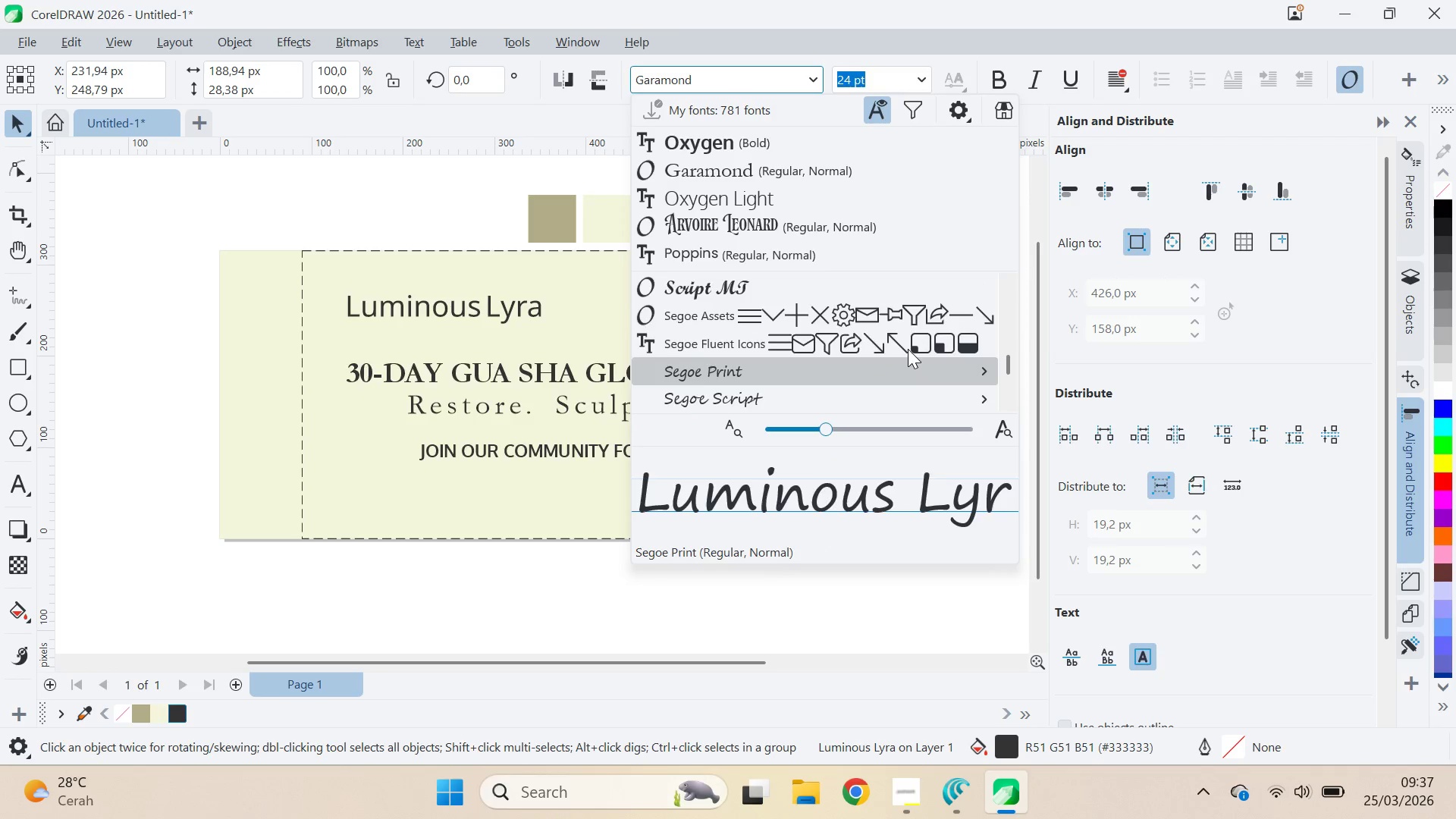 
key(ArrowDown)
 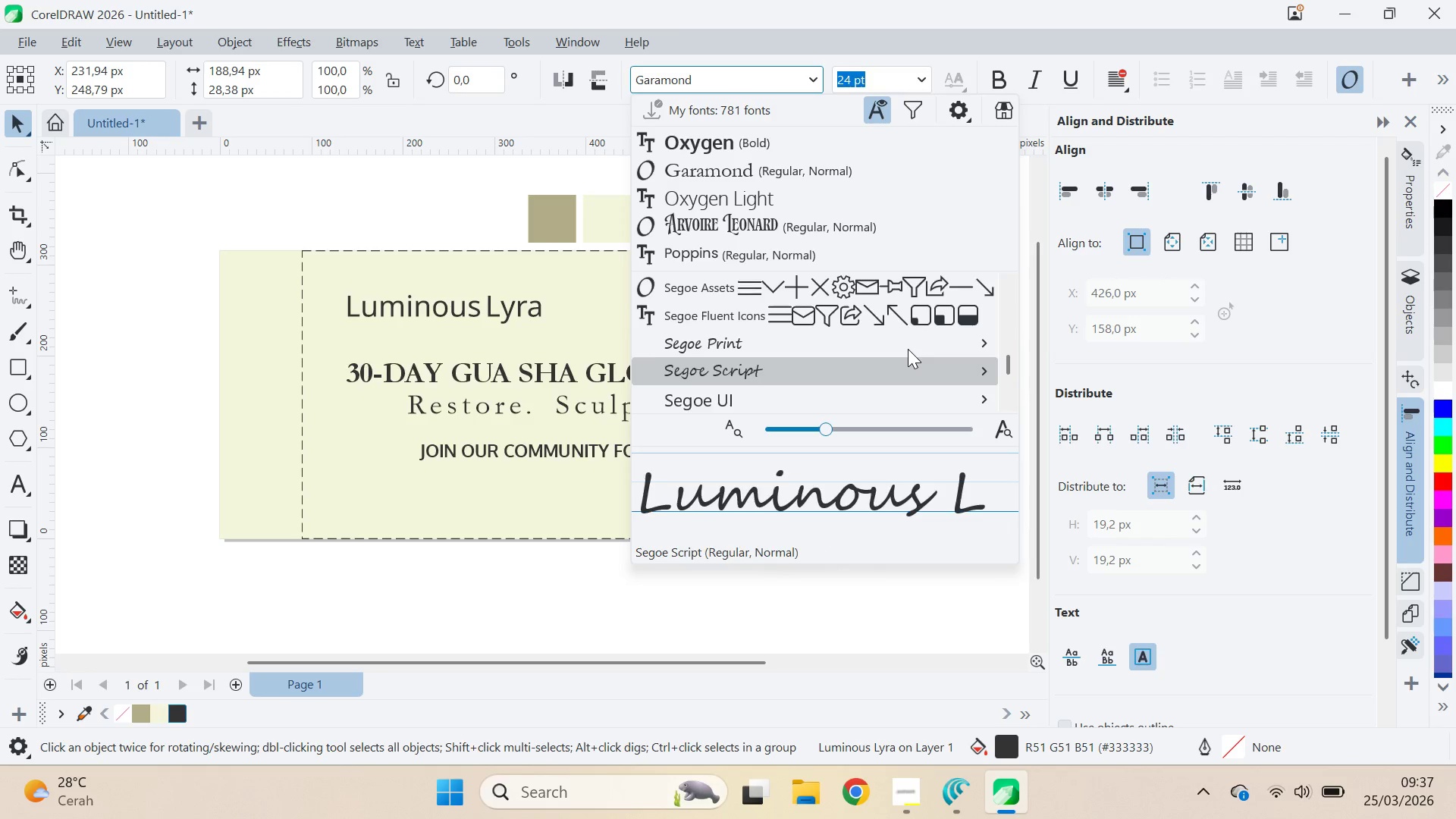 
key(ArrowDown)
 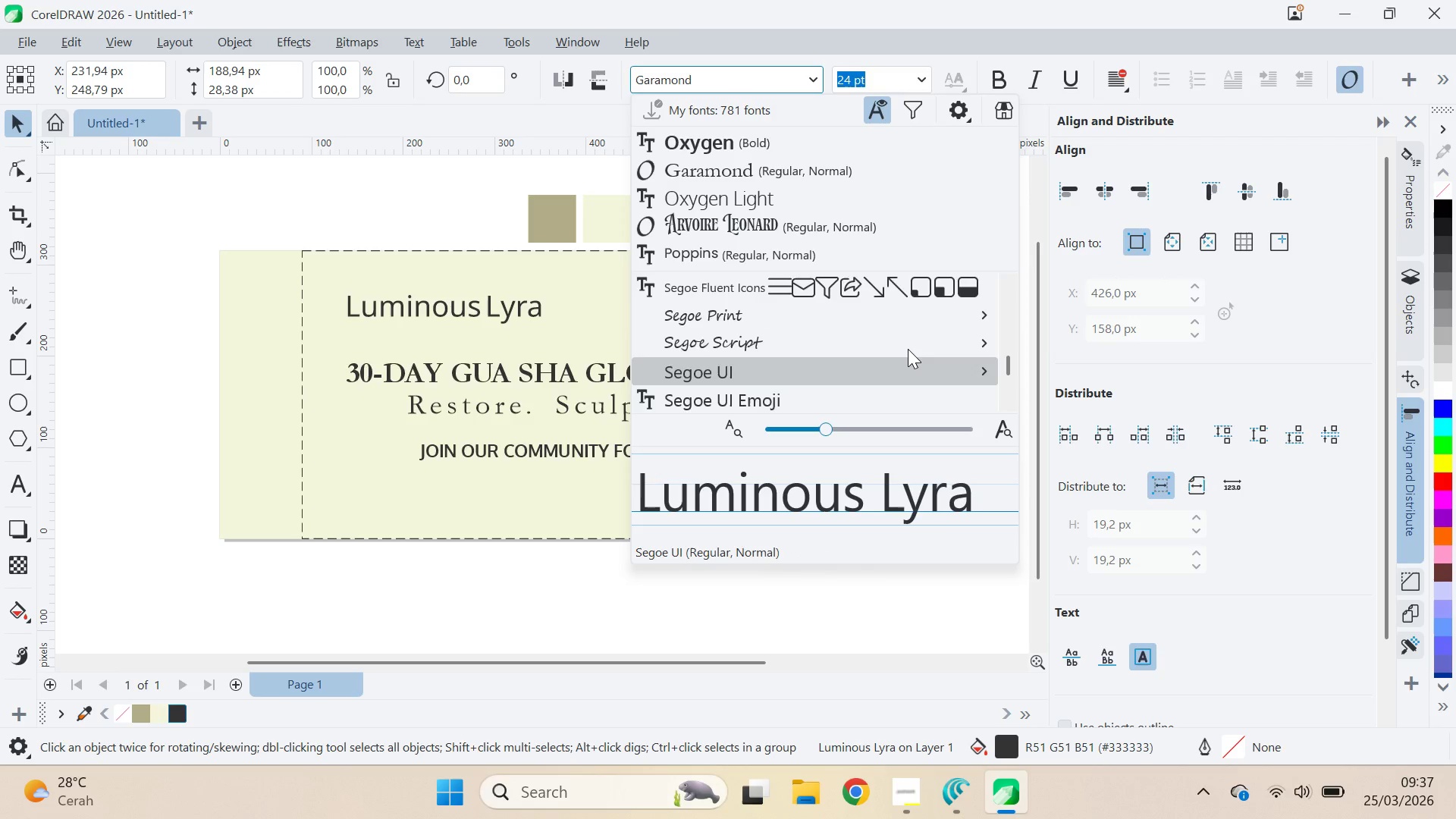 
key(ArrowDown)
 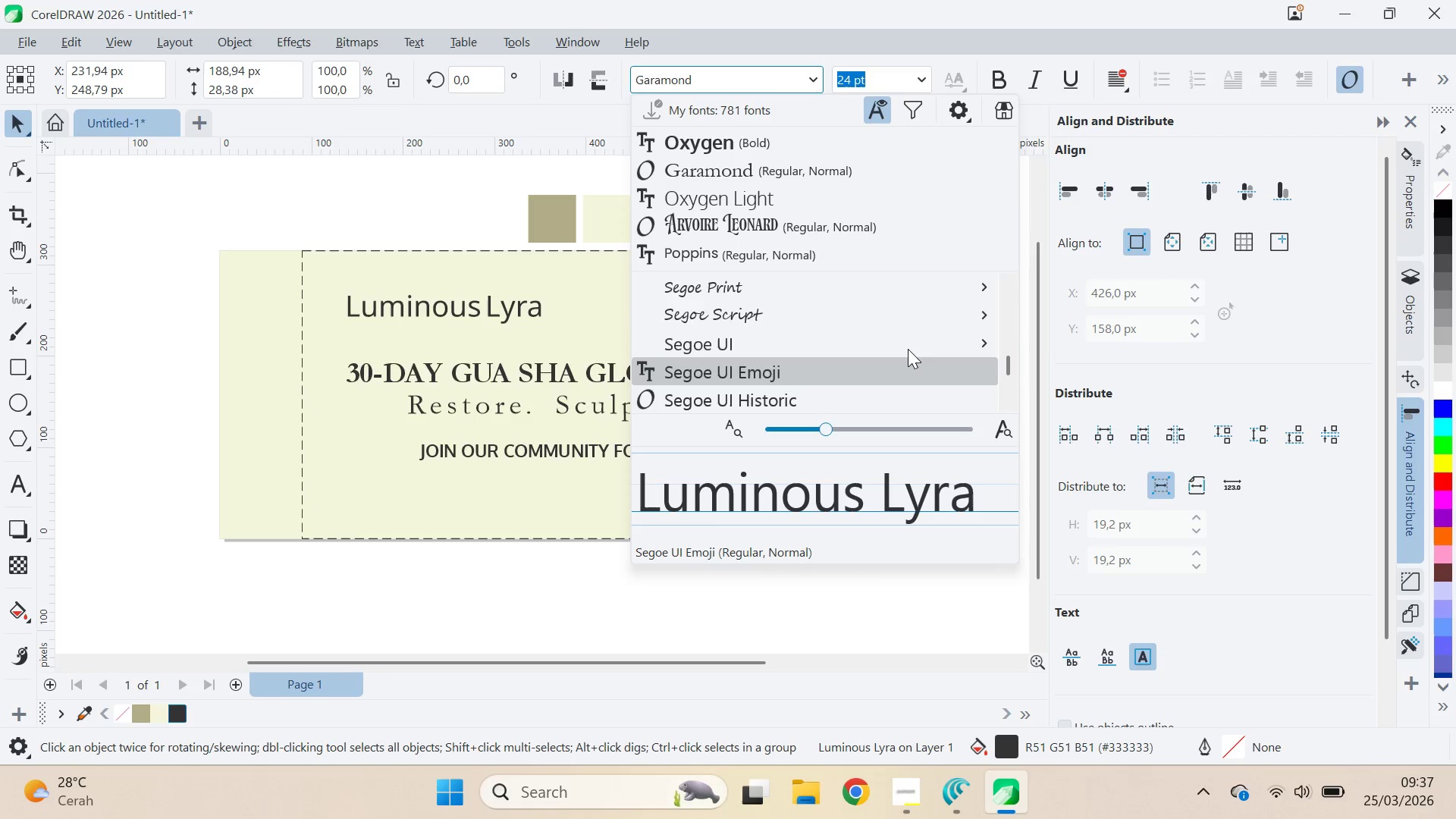 
key(ArrowDown)
 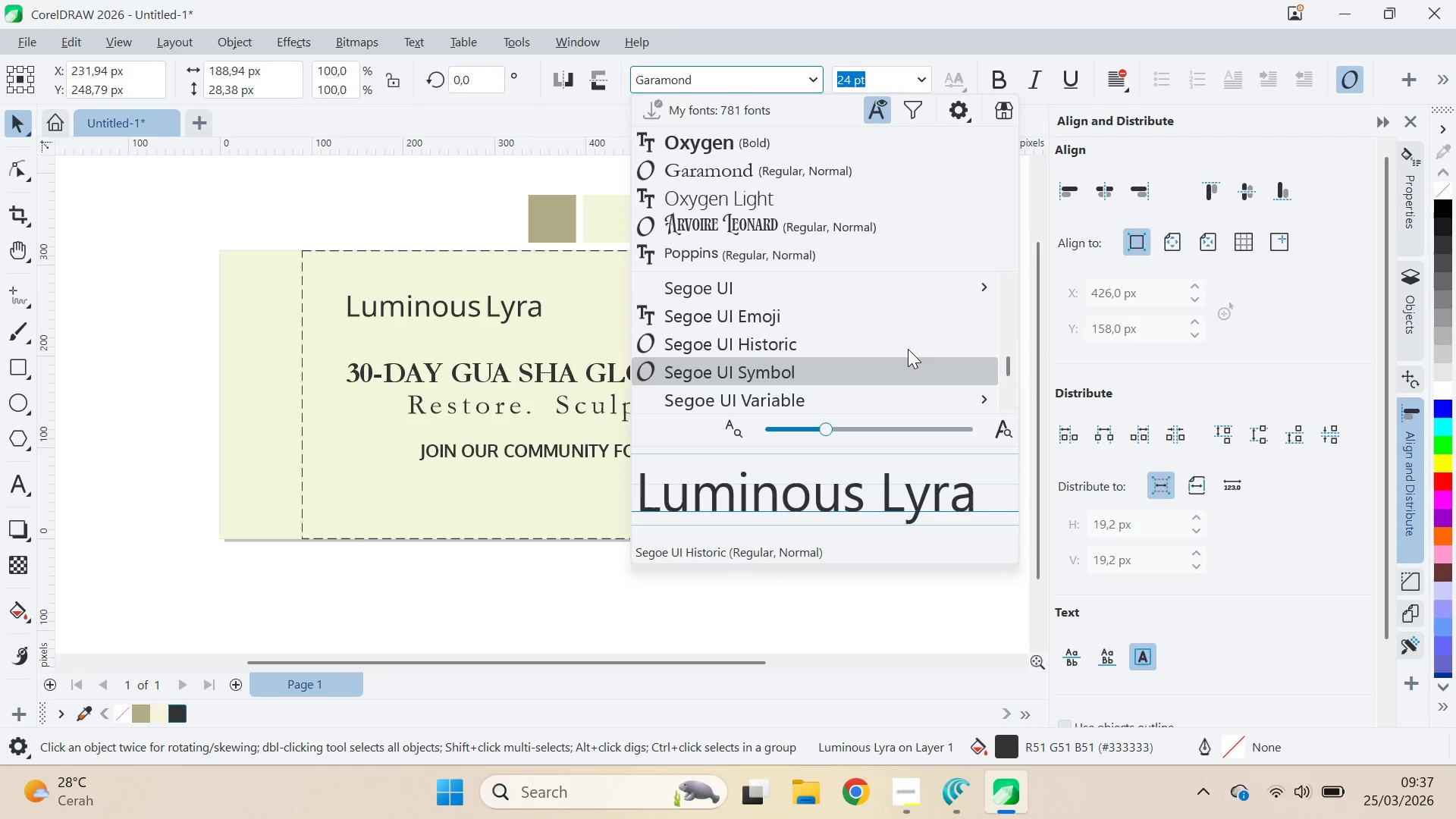 
key(ArrowDown)
 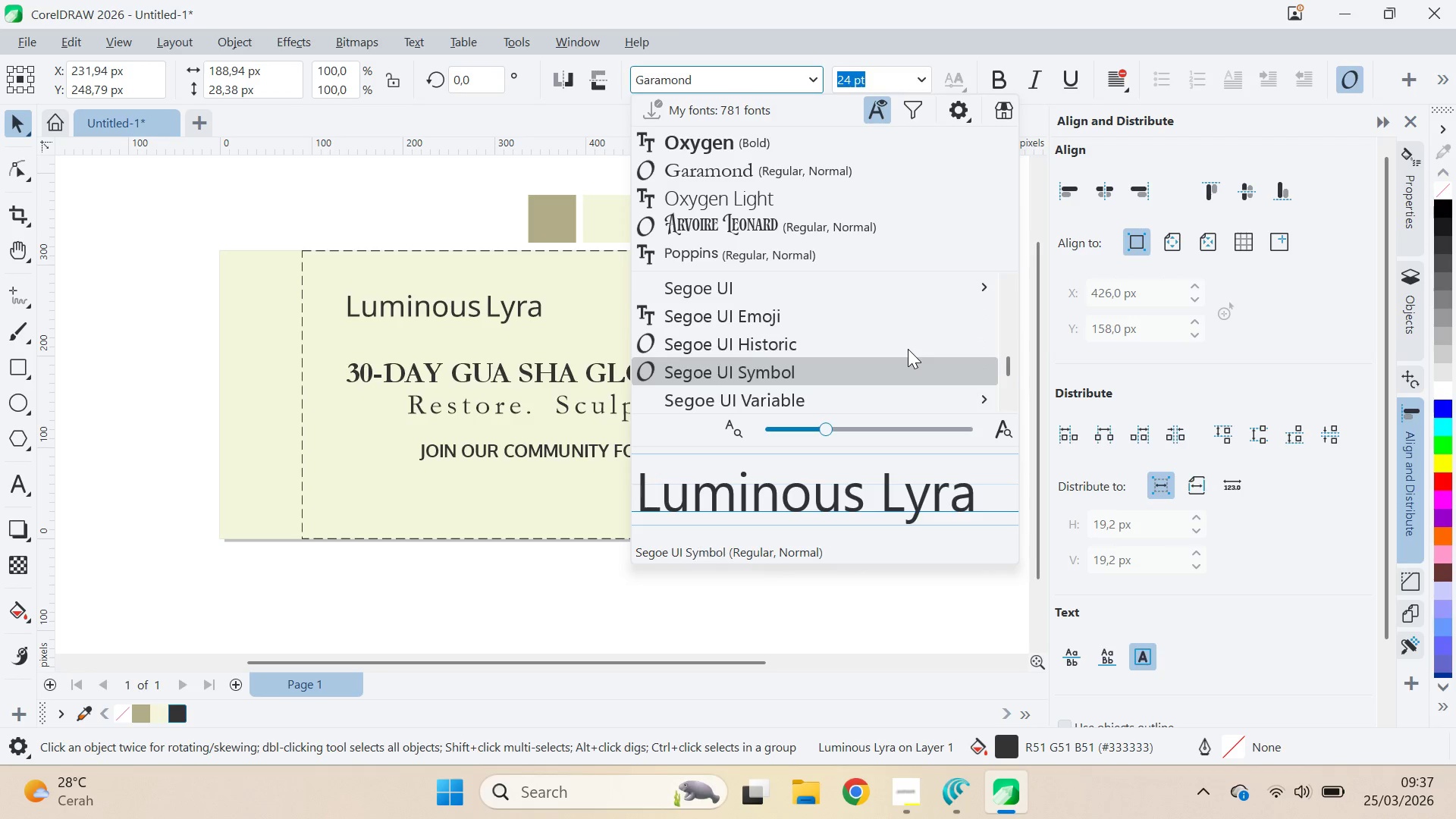 
key(ArrowDown)
 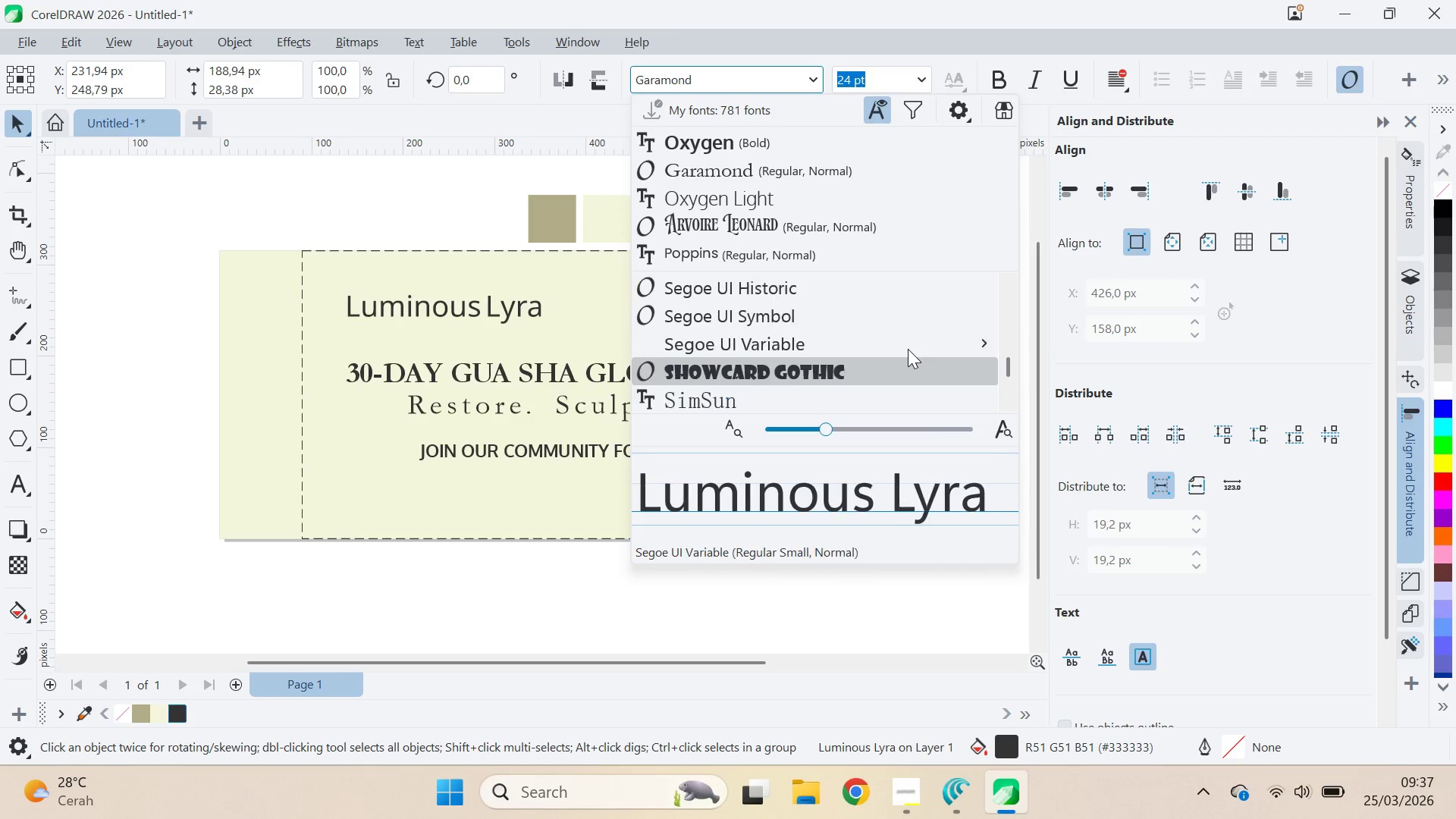 
hold_key(key=ArrowDown, duration=0.39)
 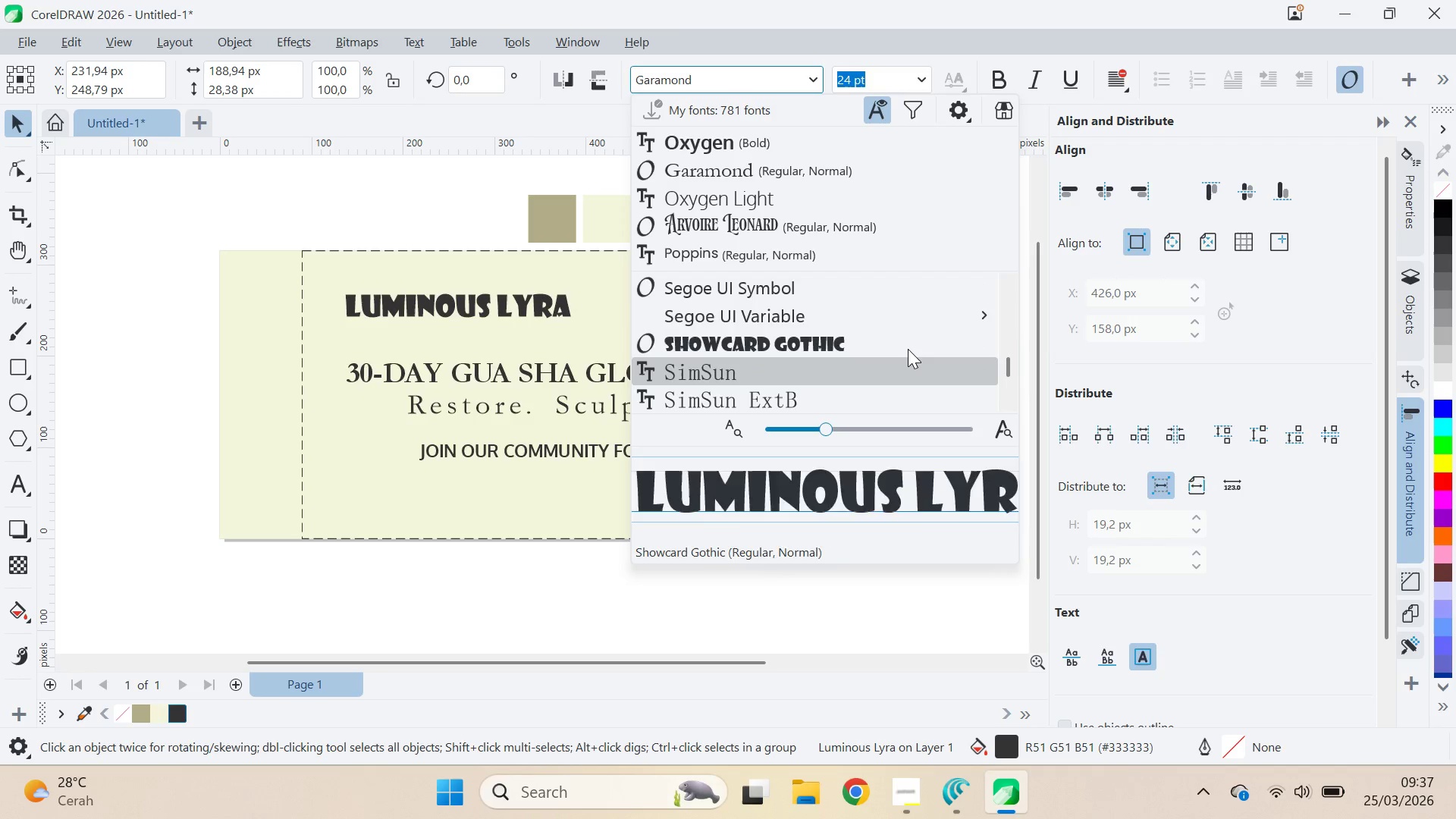 
key(ArrowDown)
 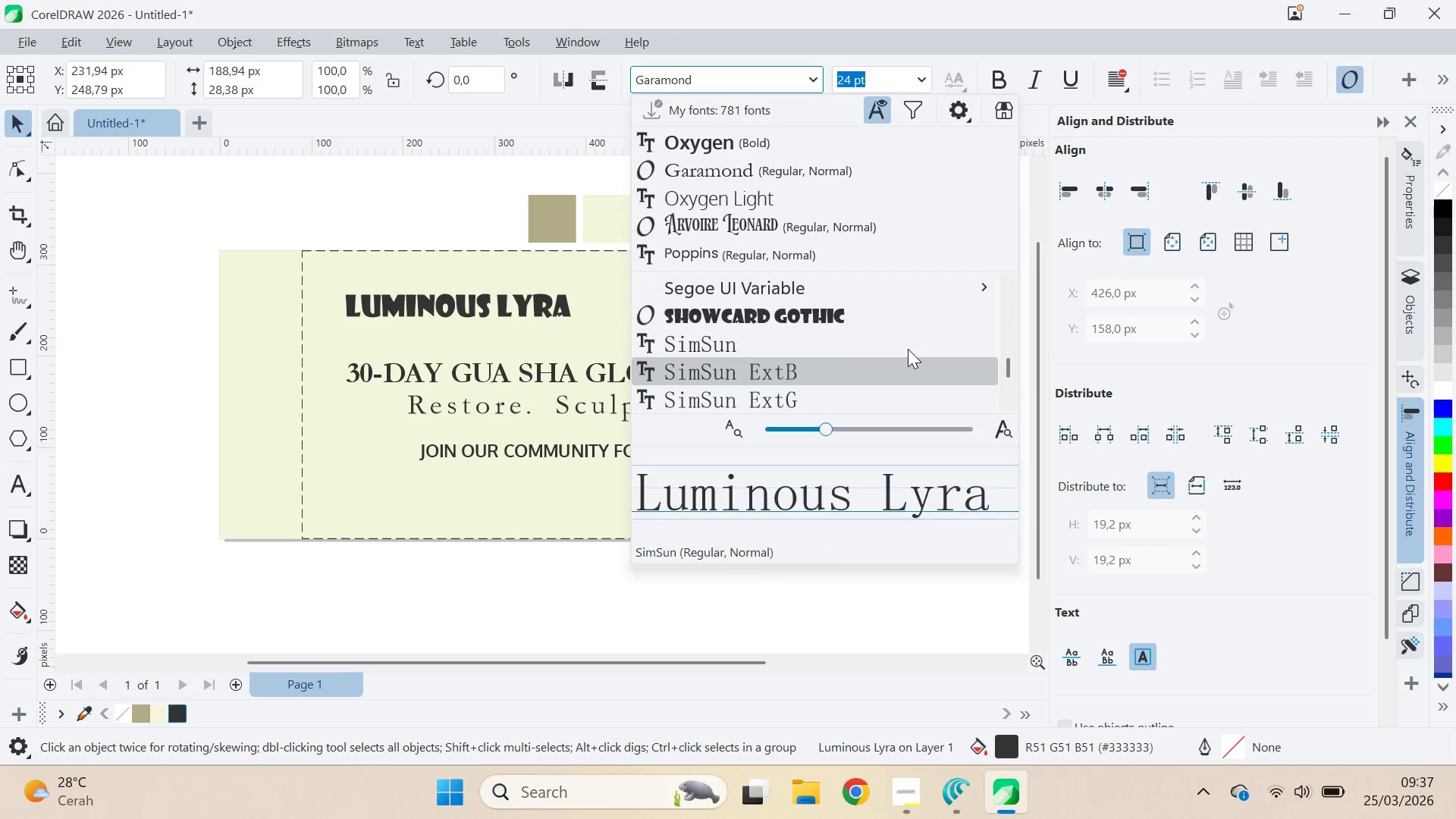 
key(ArrowDown)
 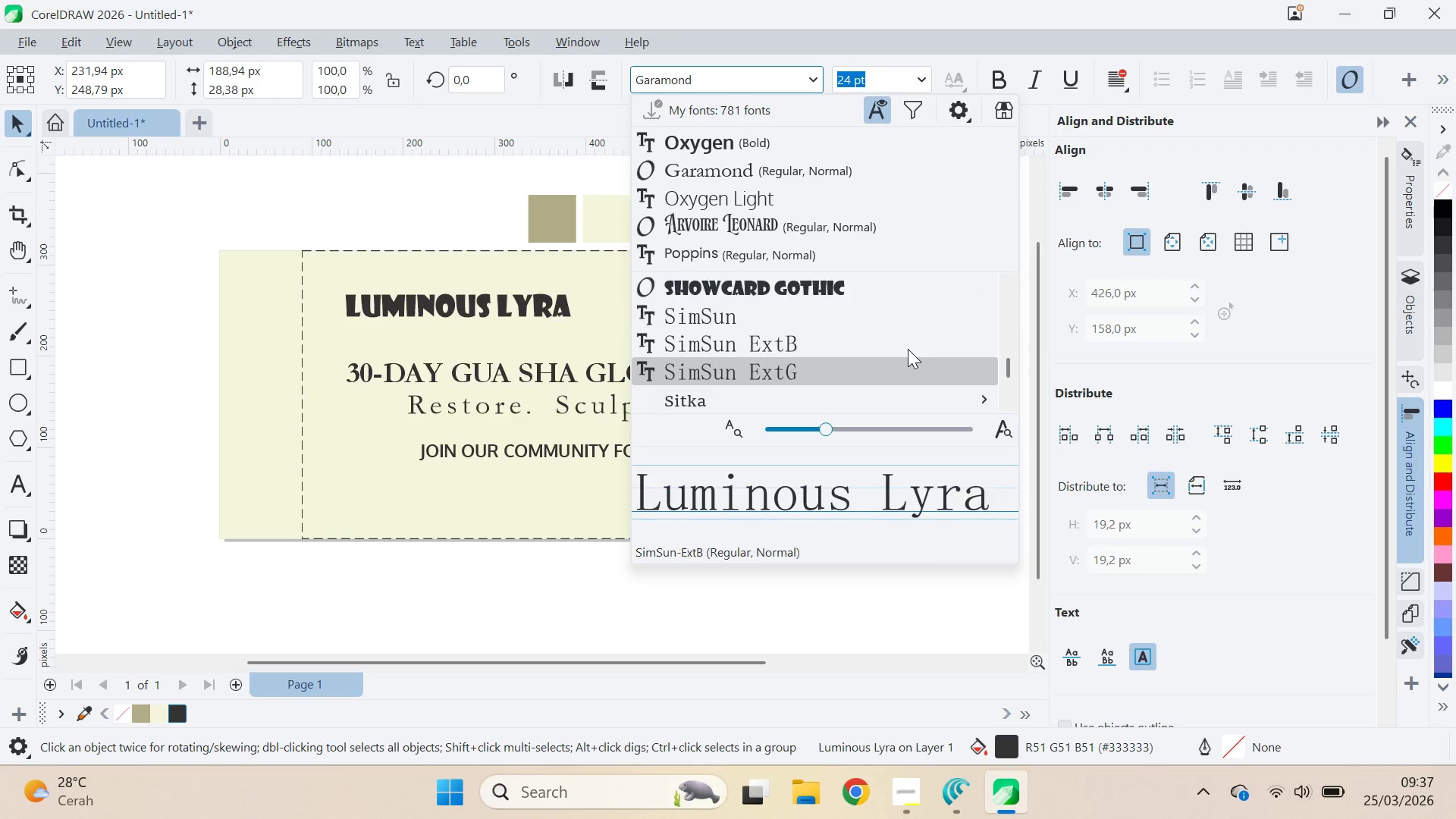 
key(ArrowDown)
 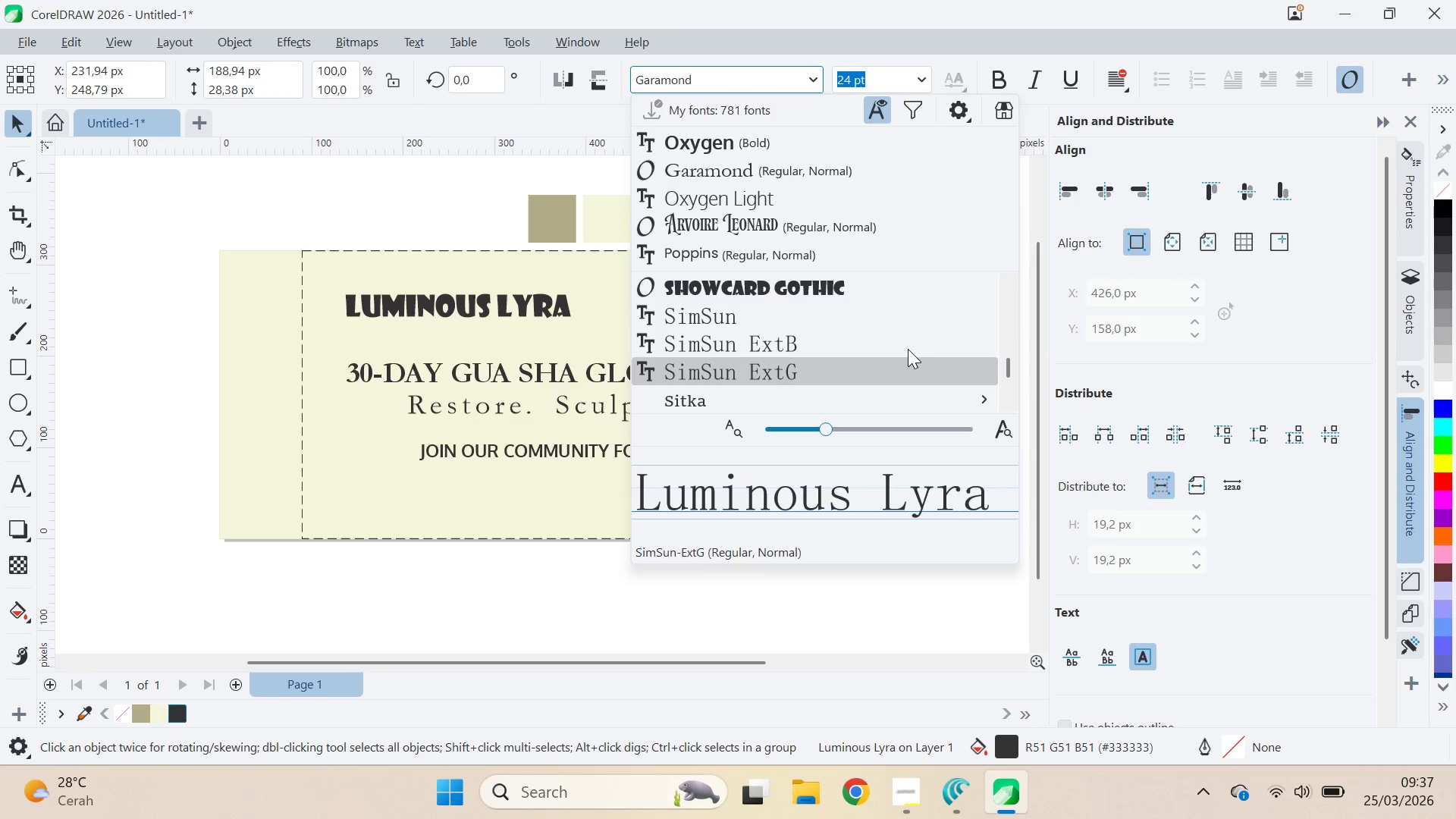 
key(ArrowDown)
 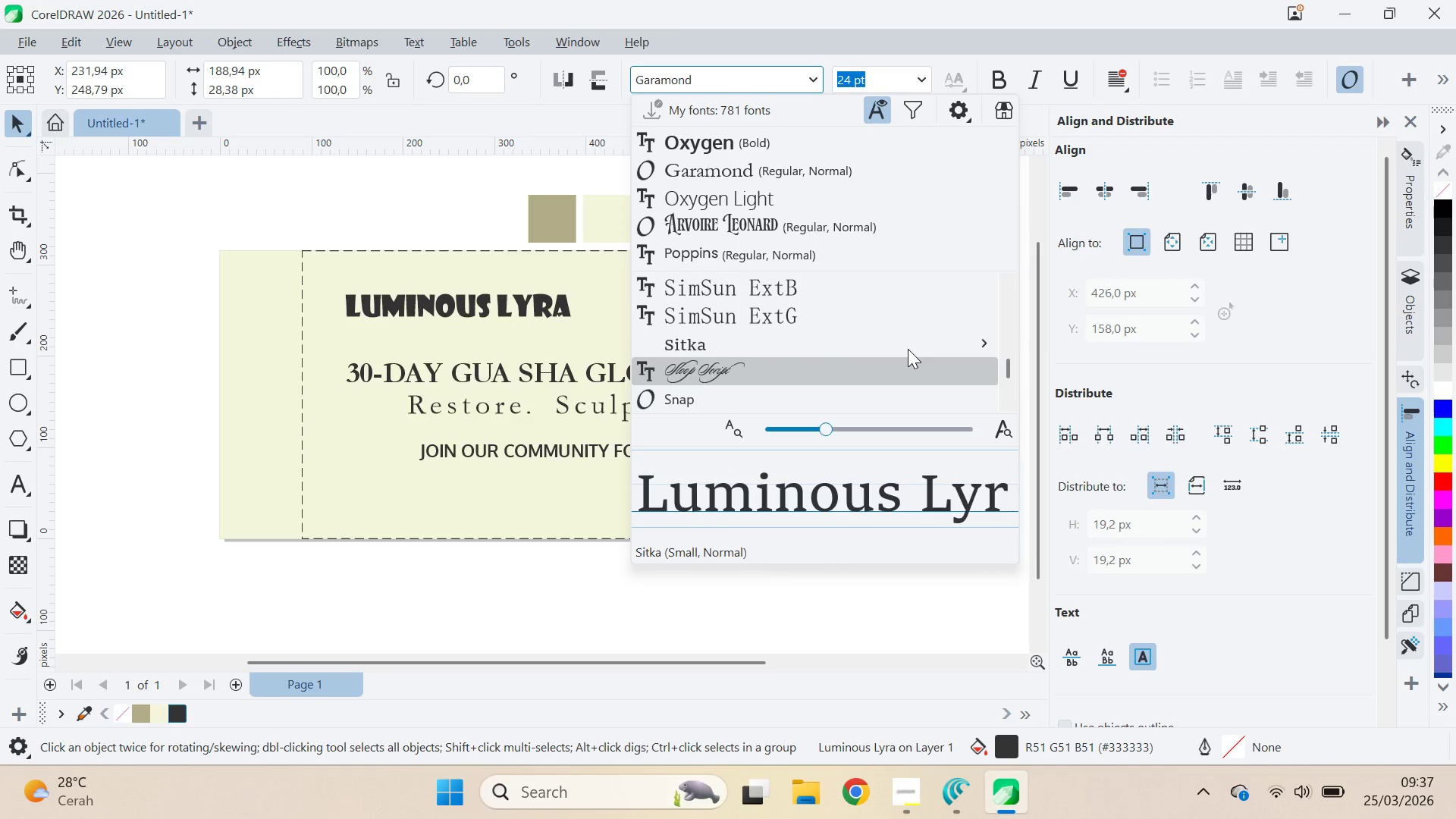 
key(ArrowDown)
 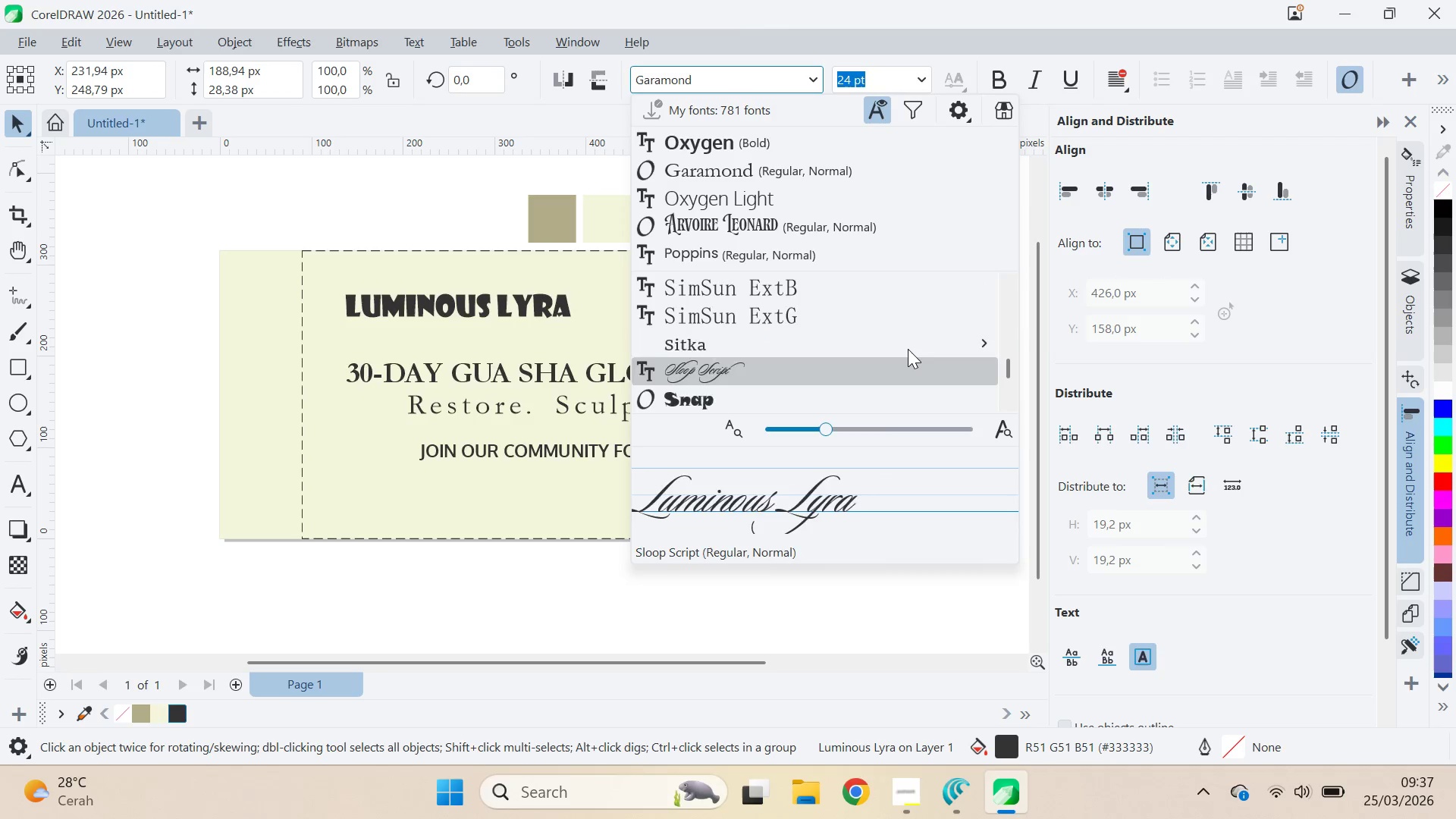 
key(ArrowDown)
 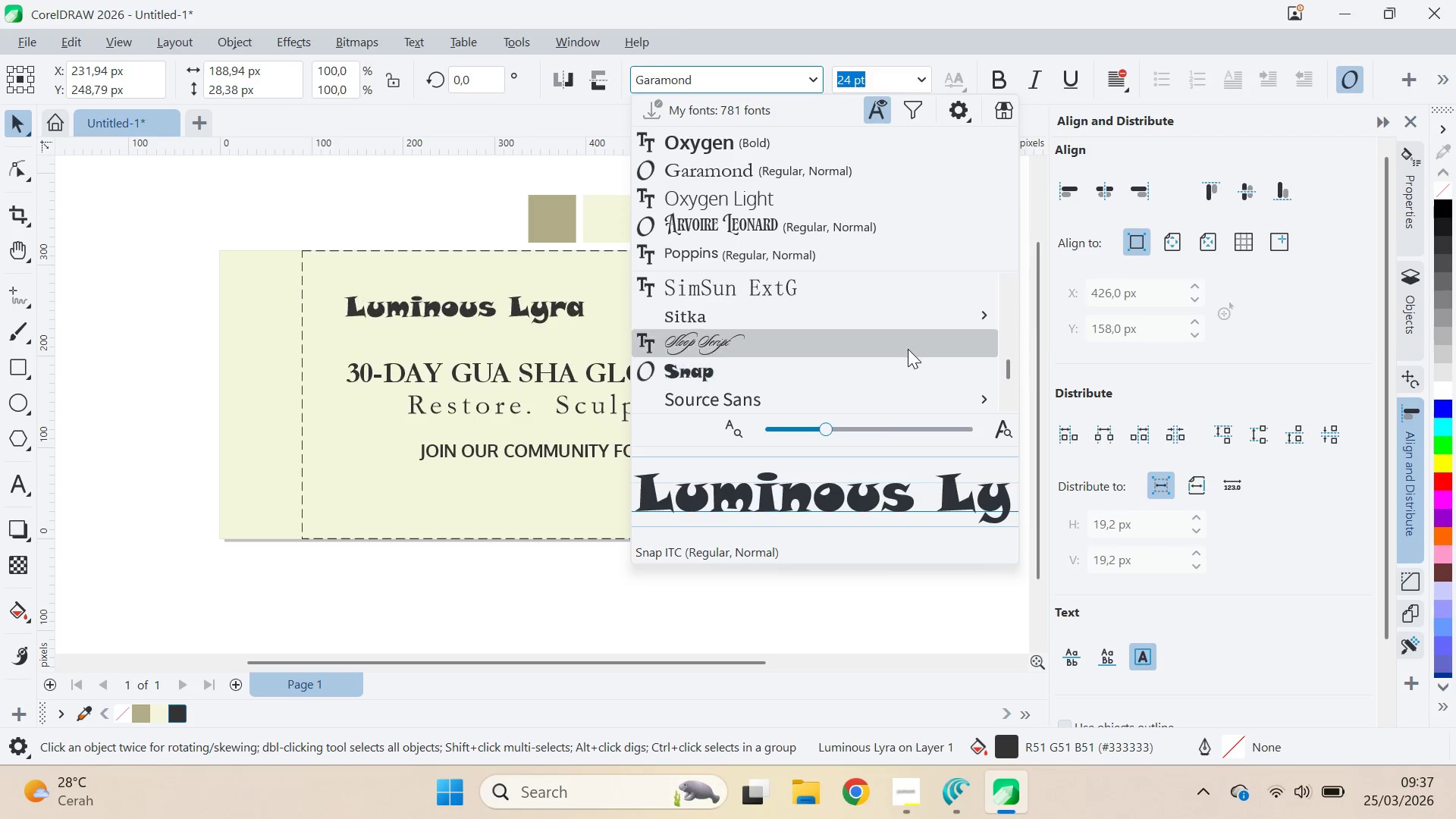 
key(ArrowUp)
 